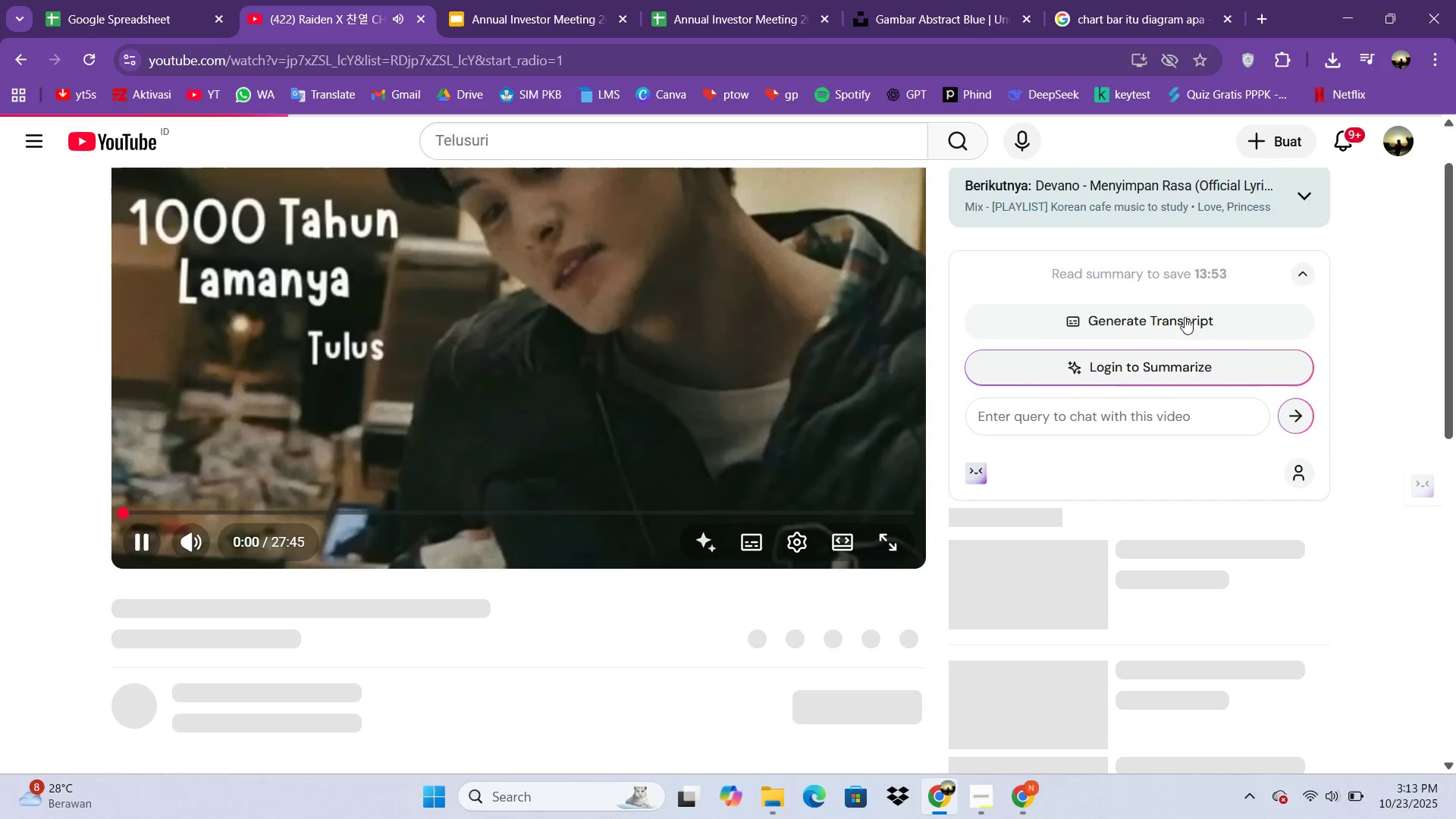 
scroll: coordinate [1182, 372], scroll_direction: down, amount: 5.0
 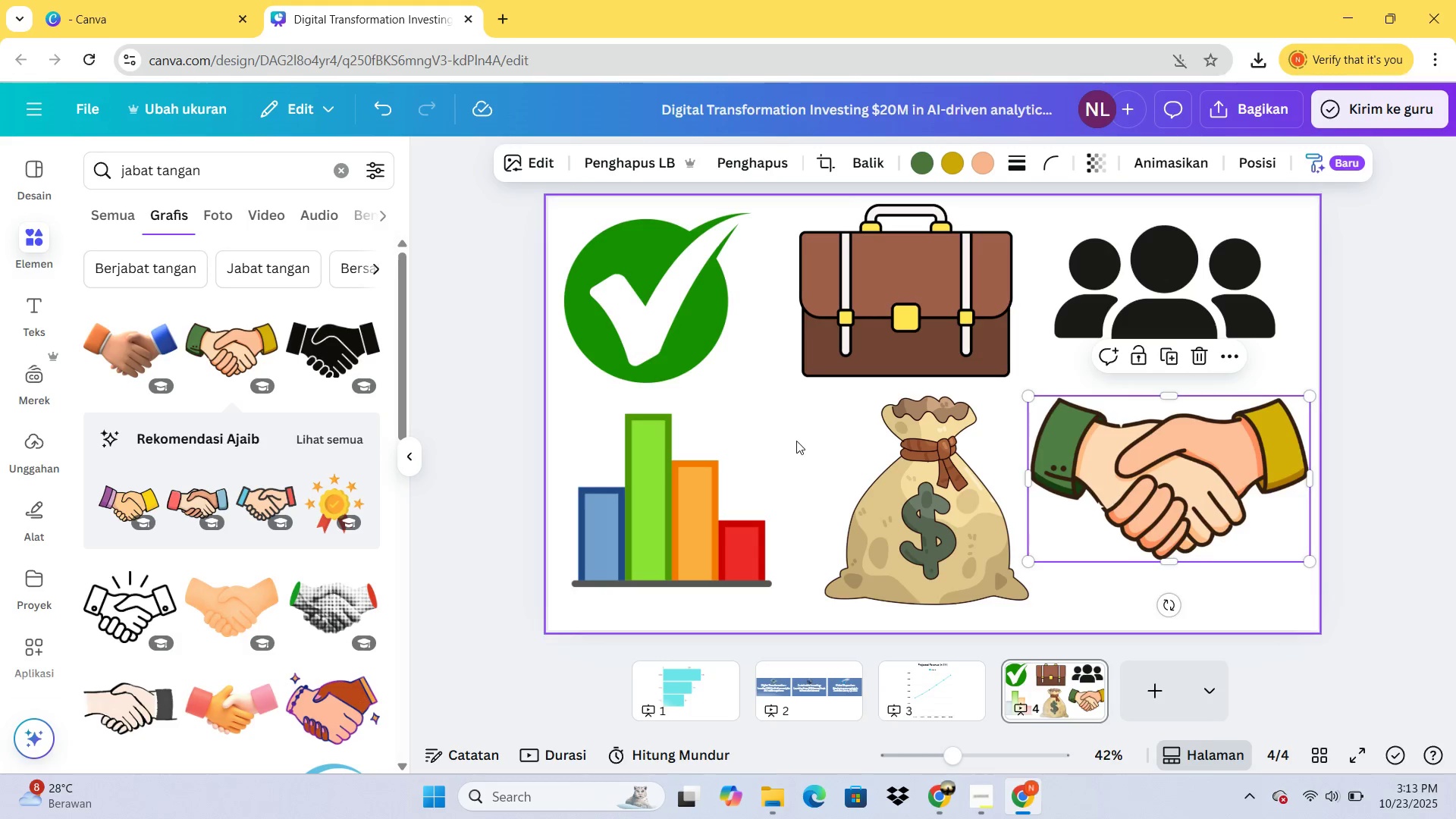 
wait(5.51)
 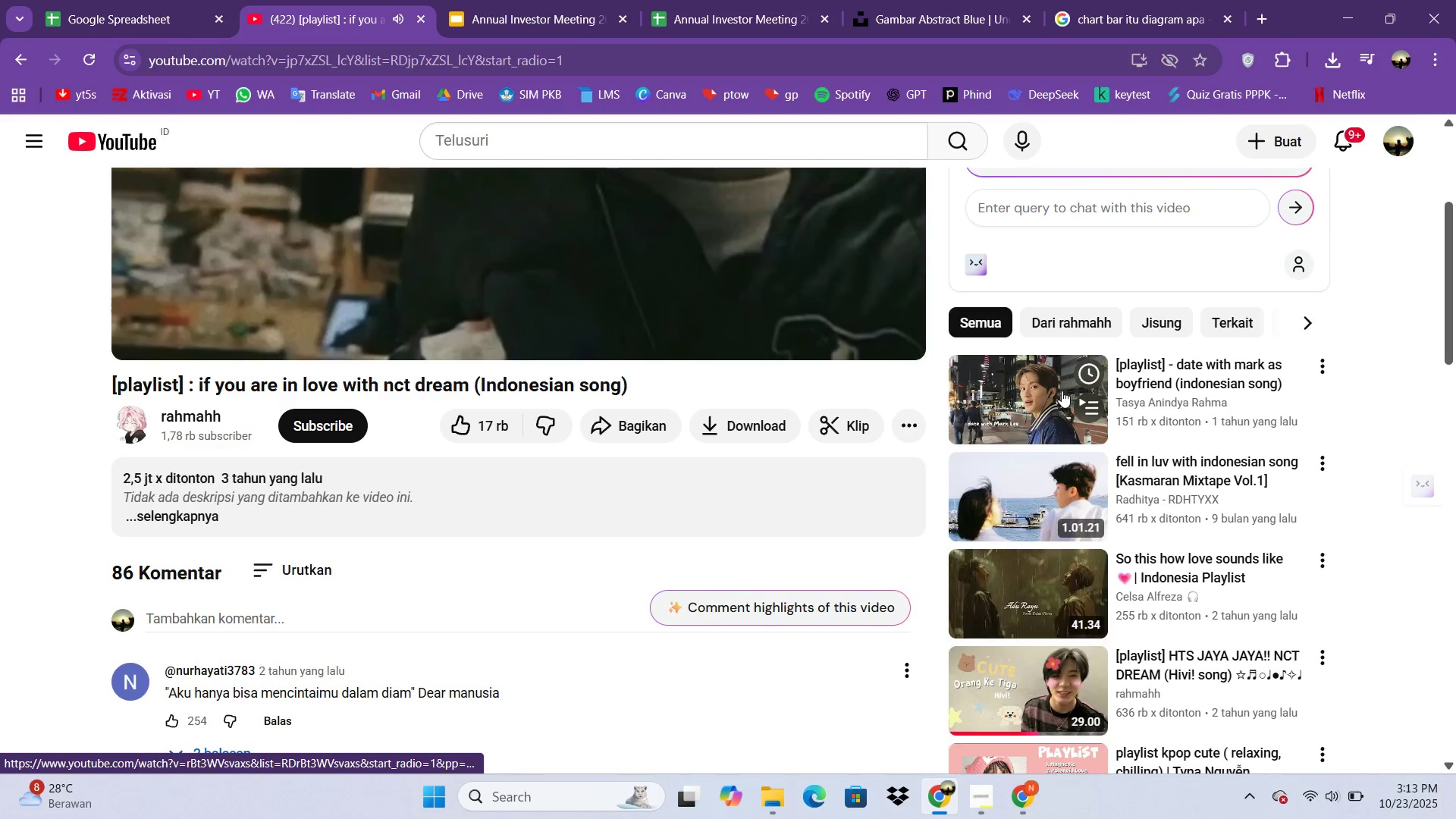 
left_click([1185, 685])
 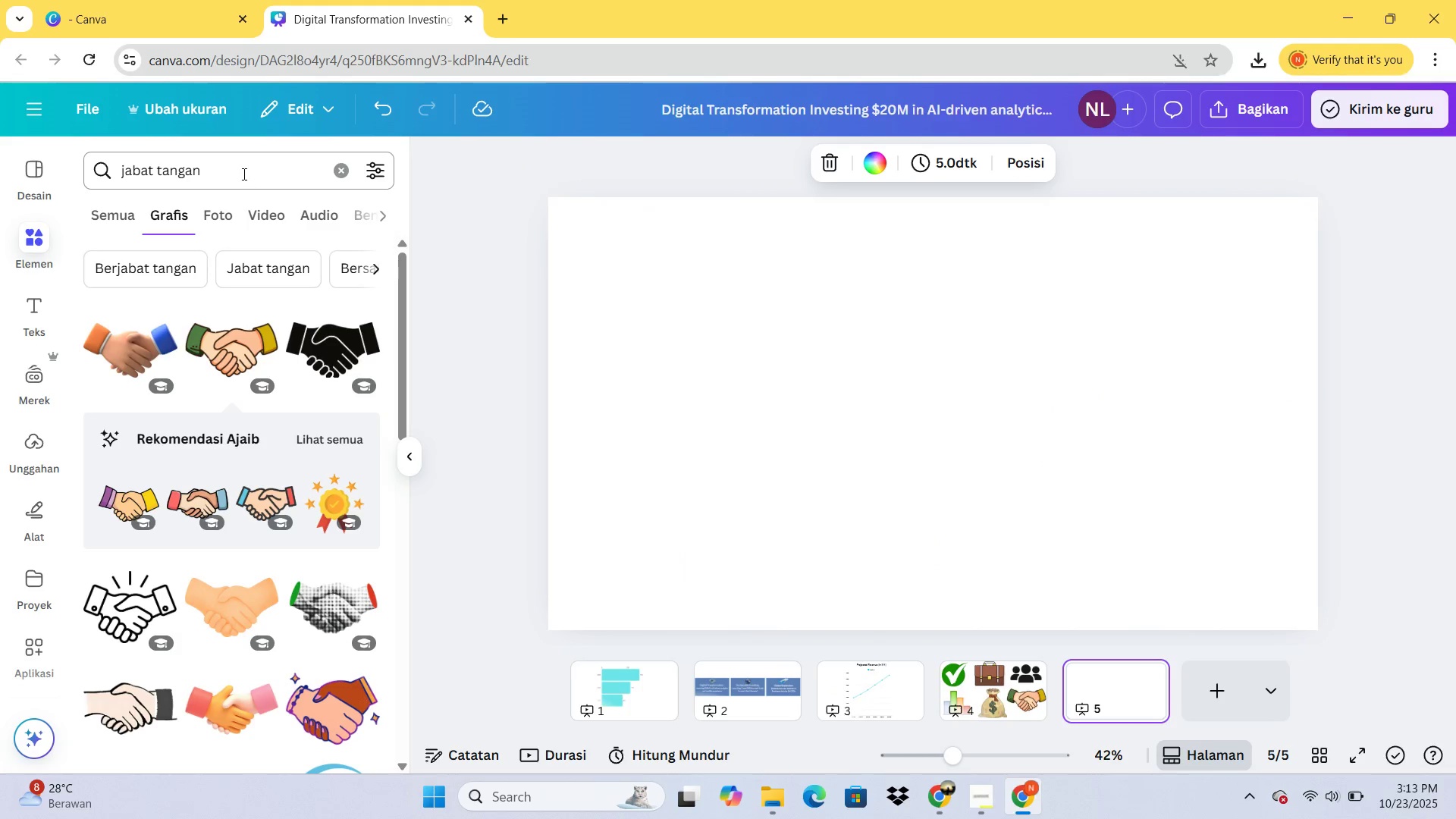 
left_click_drag(start_coordinate=[245, 159], to_coordinate=[122, 171])
 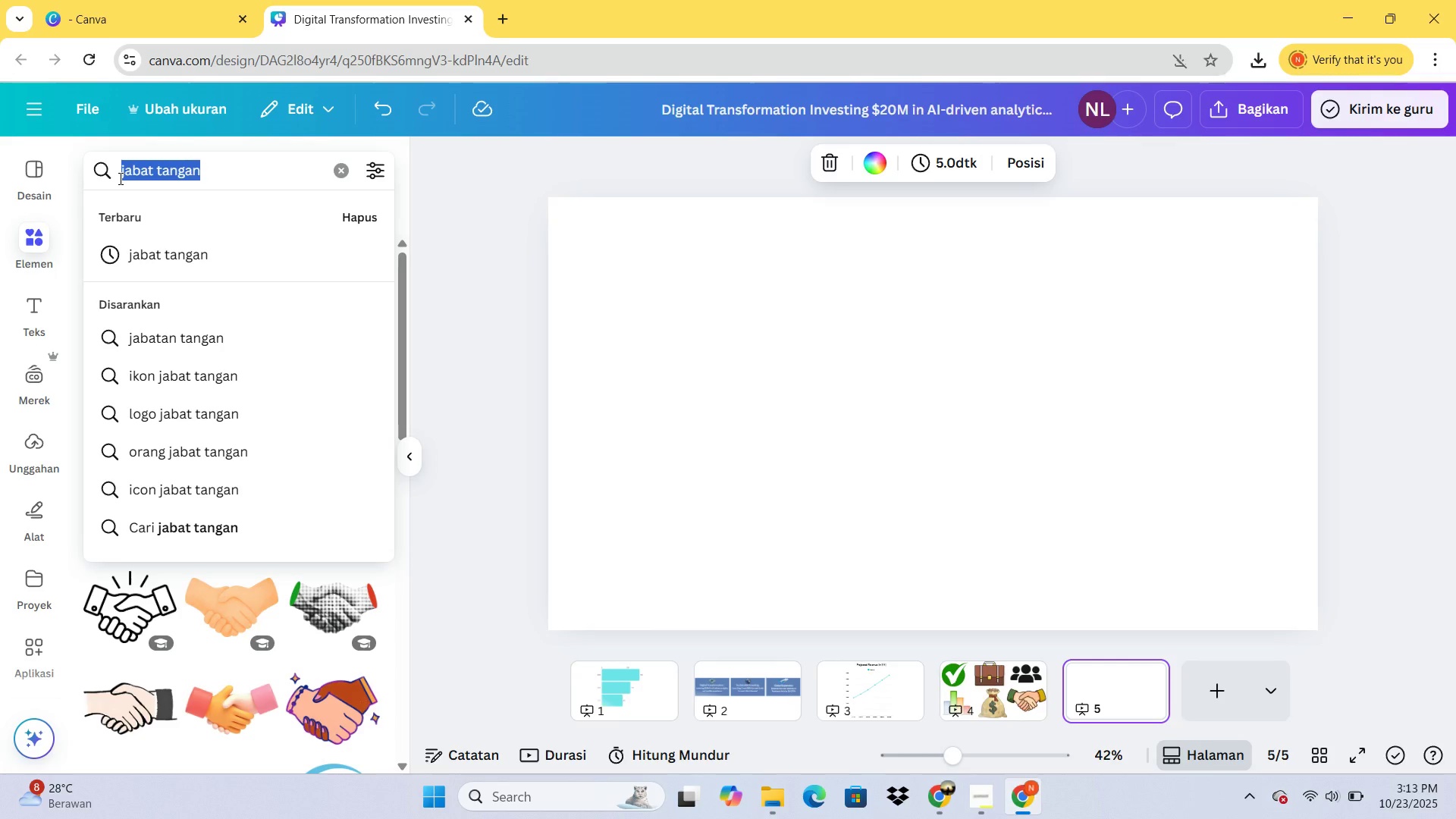 
type(piala)
 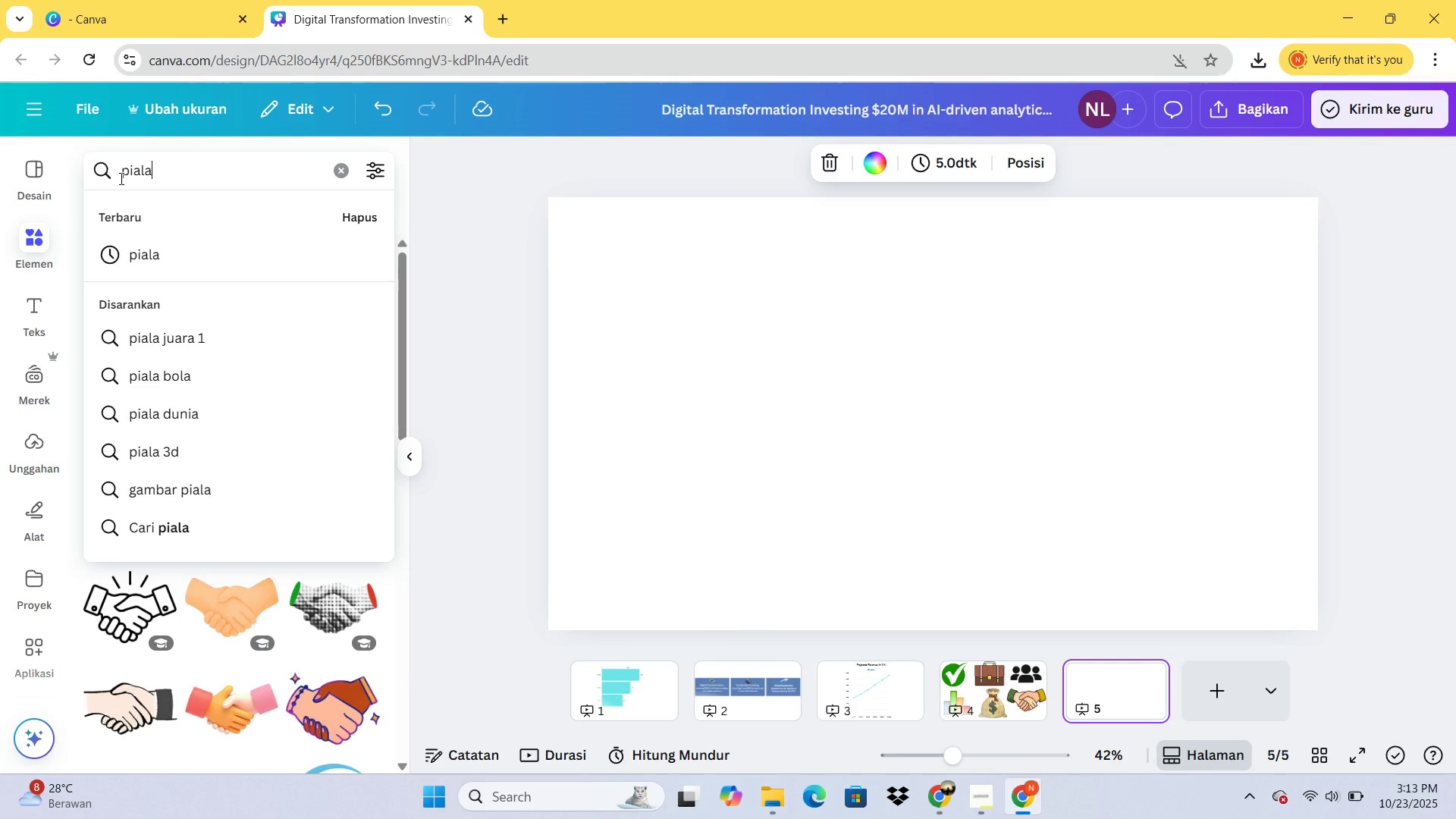 
key(Enter)
 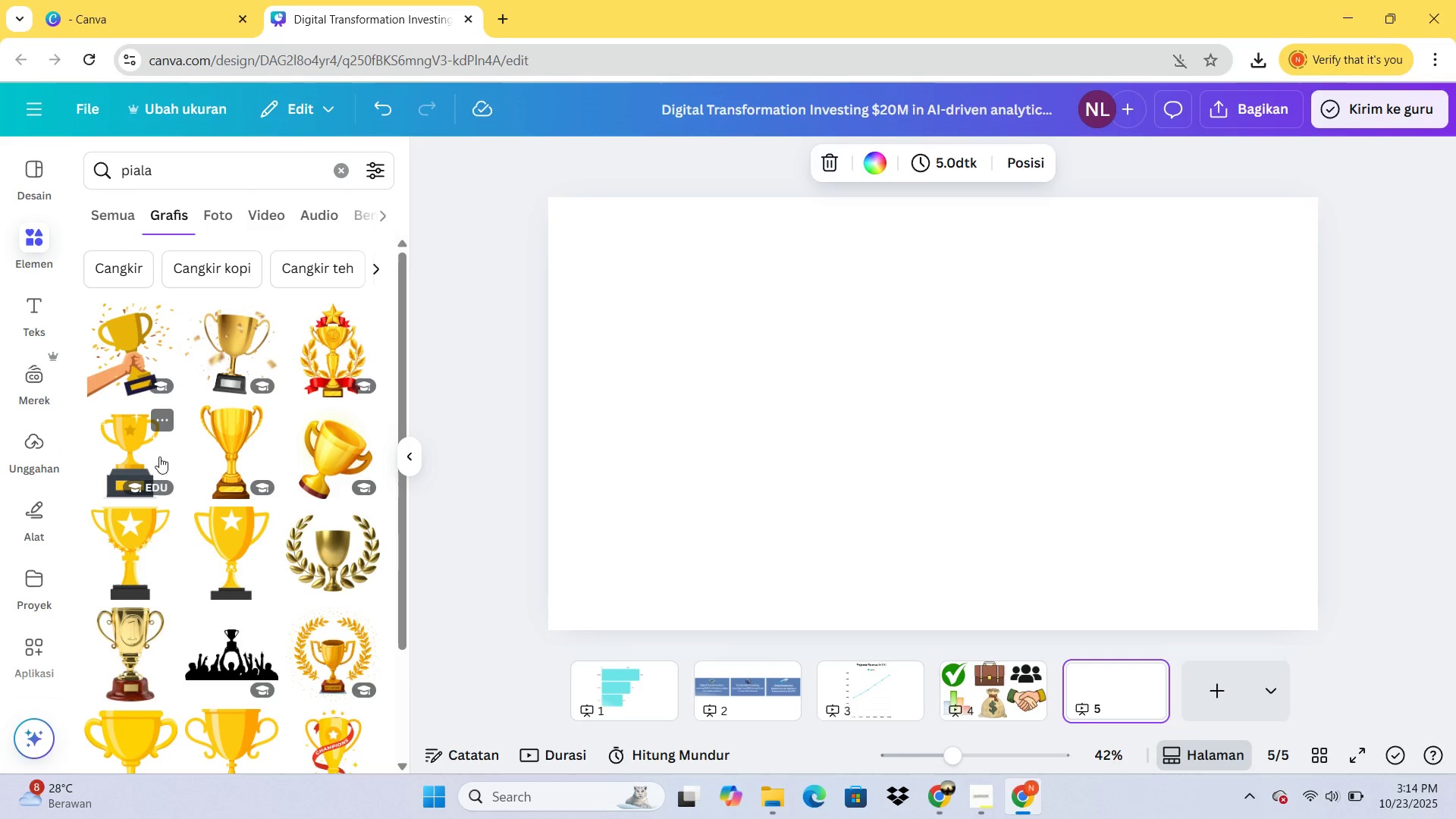 
wait(6.33)
 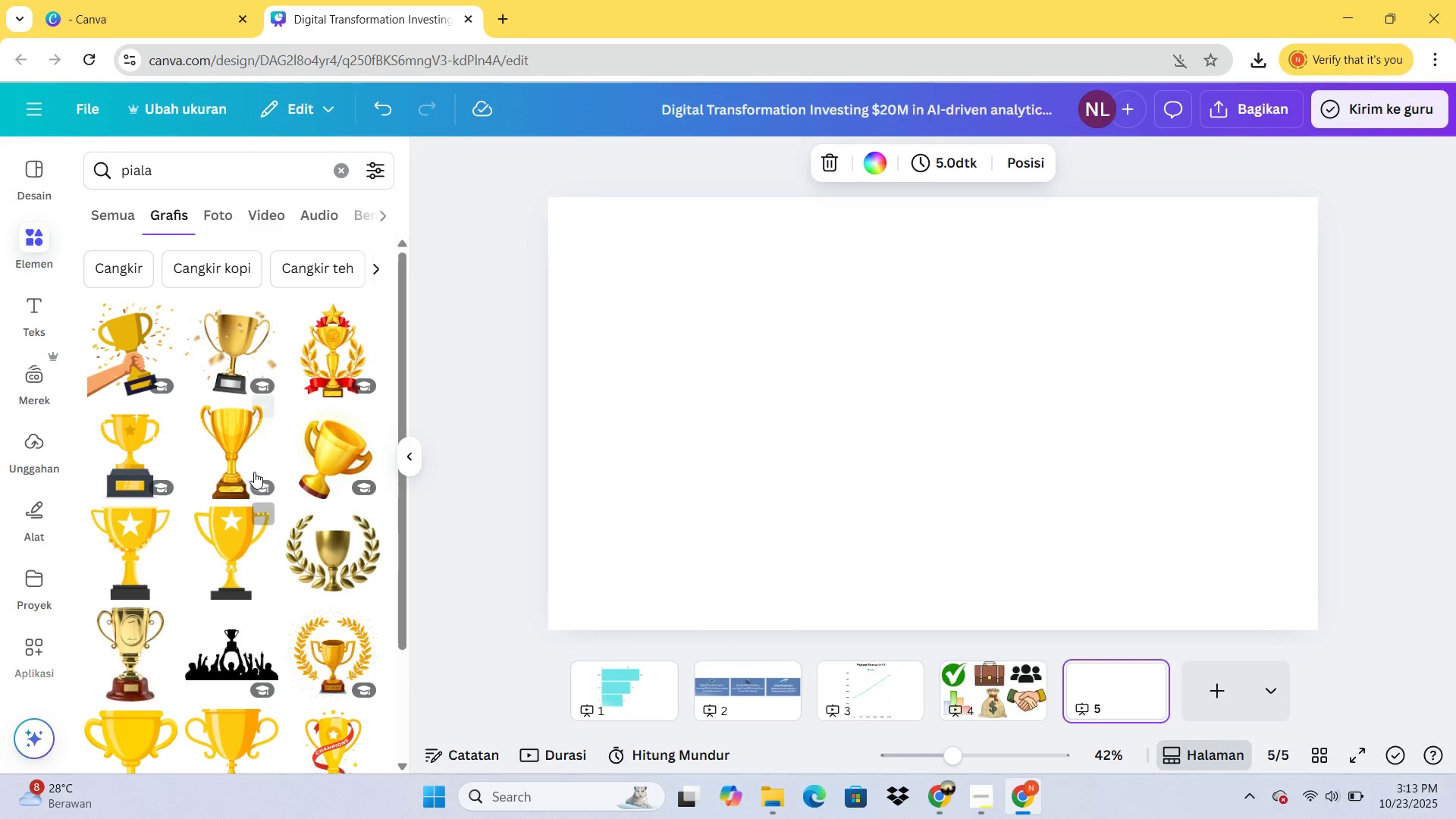 
scroll: coordinate [219, 468], scroll_direction: down, amount: 2.0
 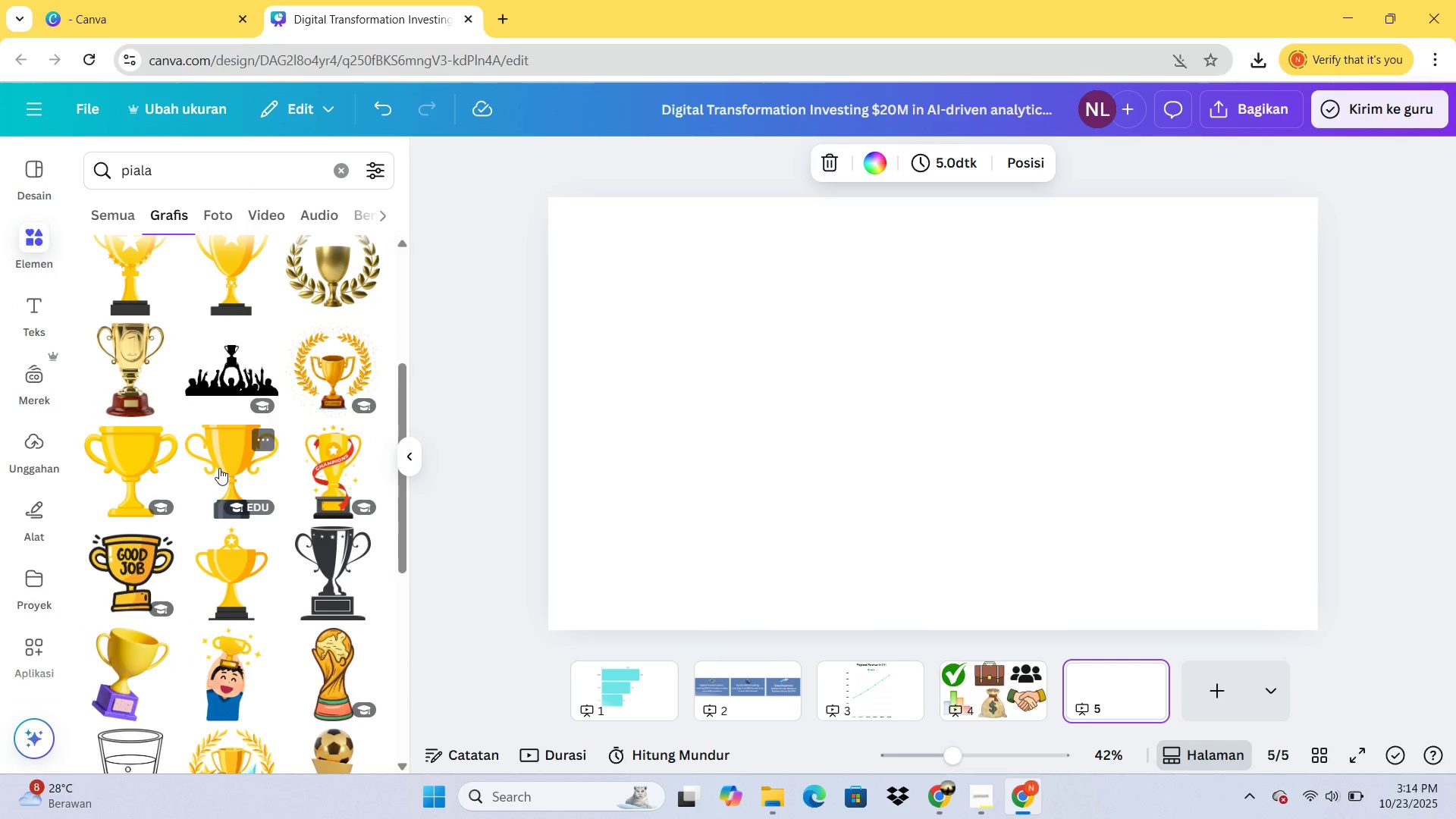 
scroll: coordinate [219, 468], scroll_direction: up, amount: 4.0
 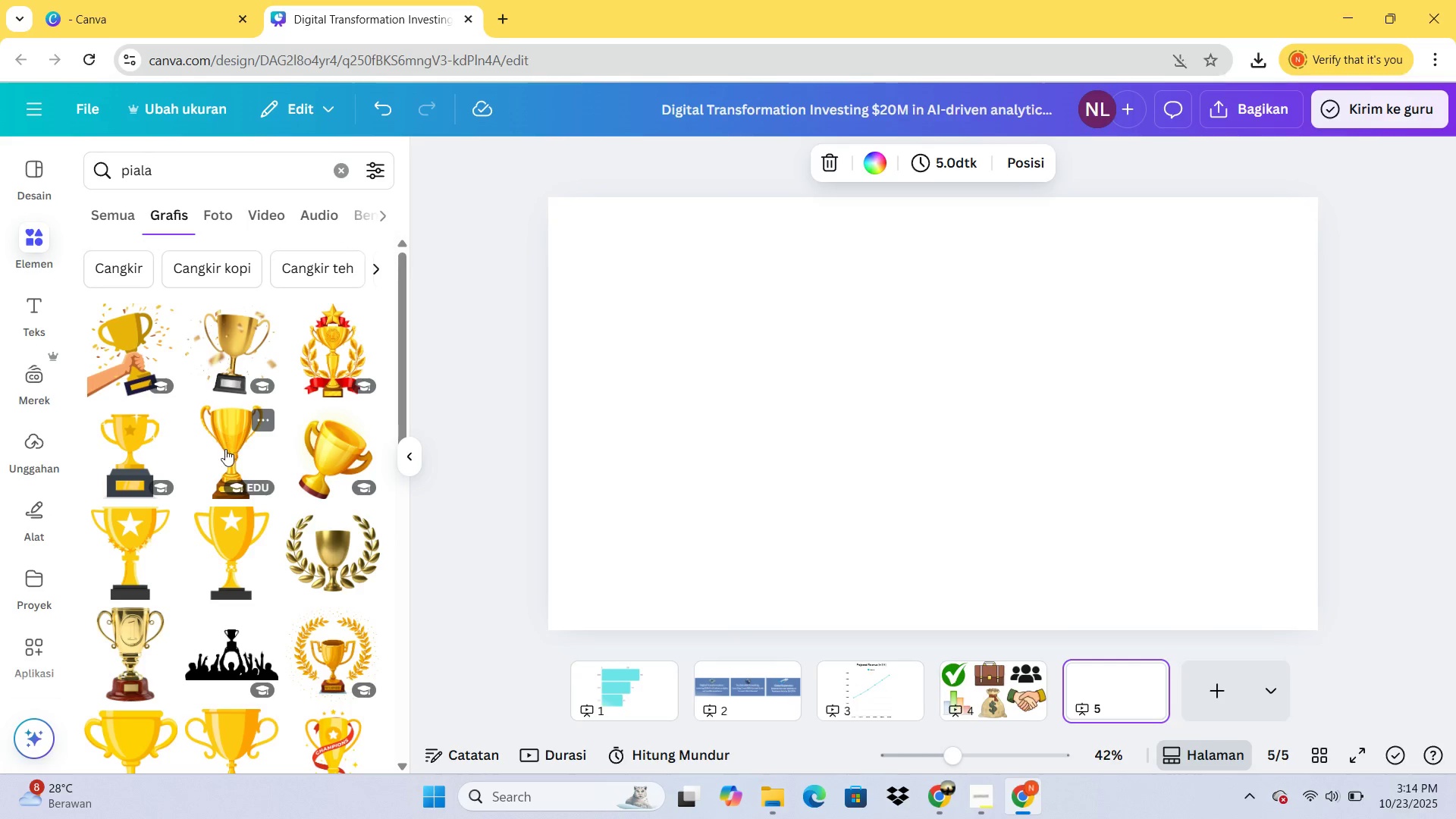 
left_click([225, 449])
 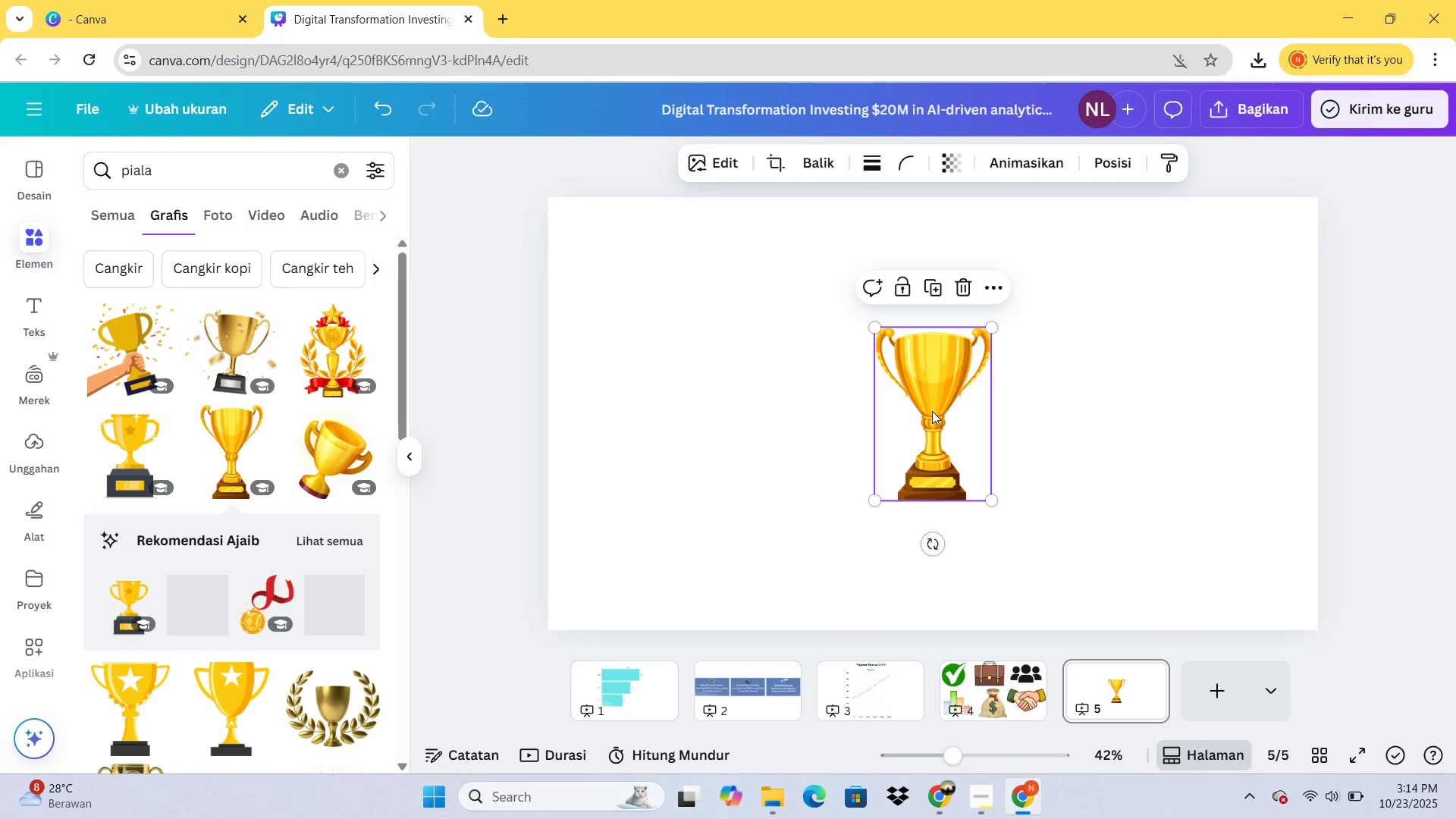 
left_click_drag(start_coordinate=[932, 411], to_coordinate=[636, 319])
 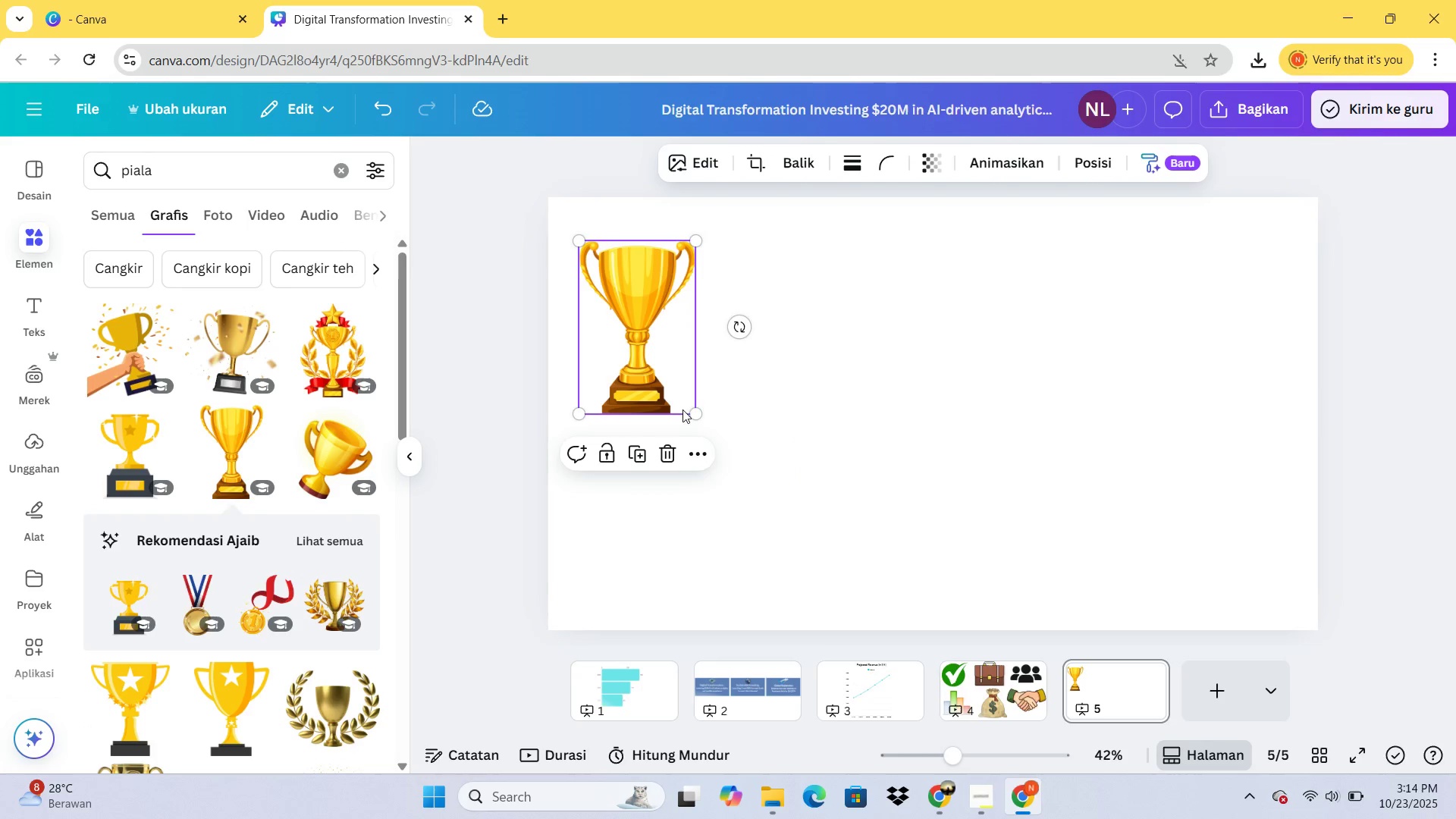 
left_click_drag(start_coordinate=[696, 409], to_coordinate=[740, 453])
 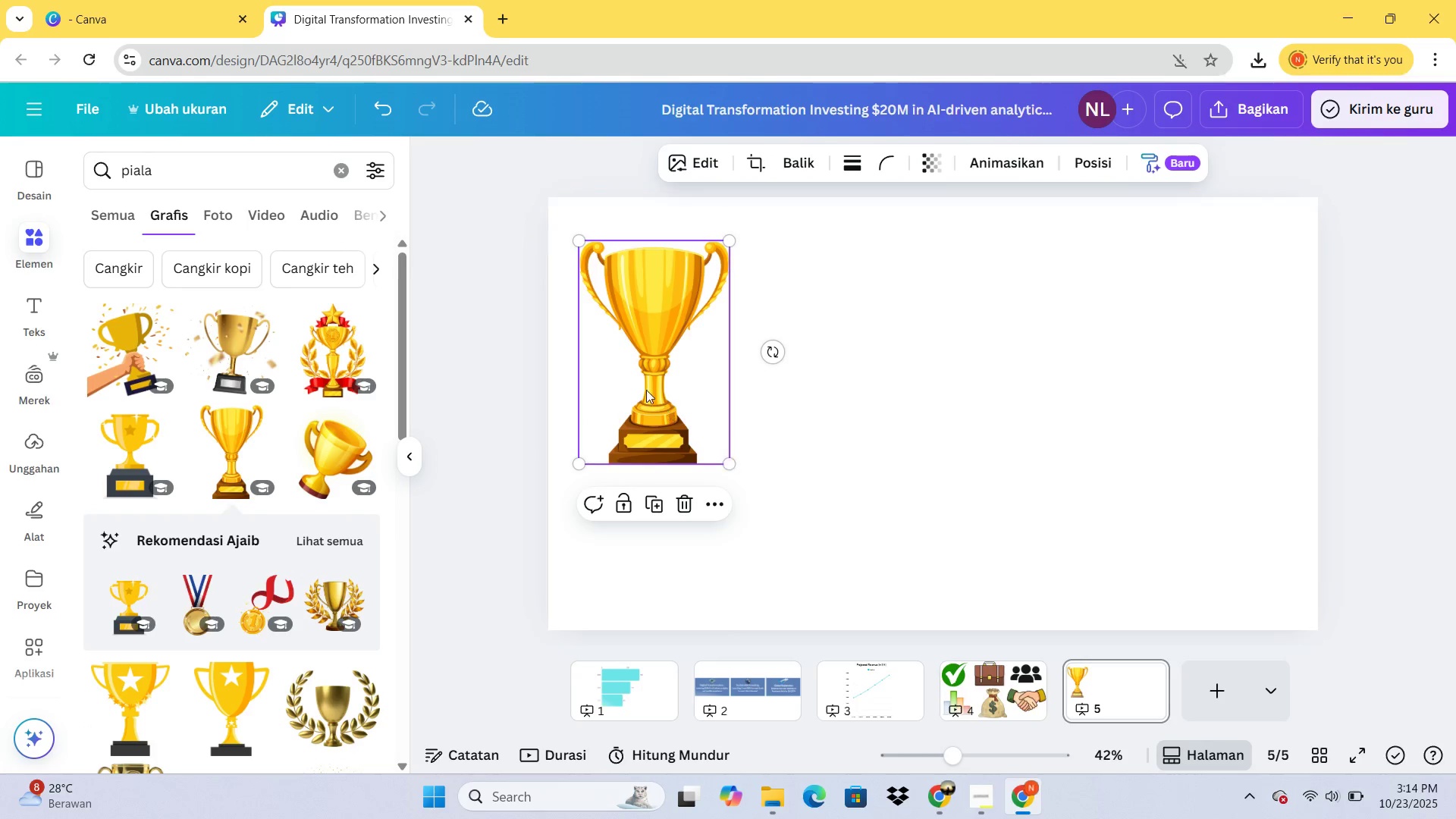 
left_click_drag(start_coordinate=[646, 390], to_coordinate=[642, 361])
 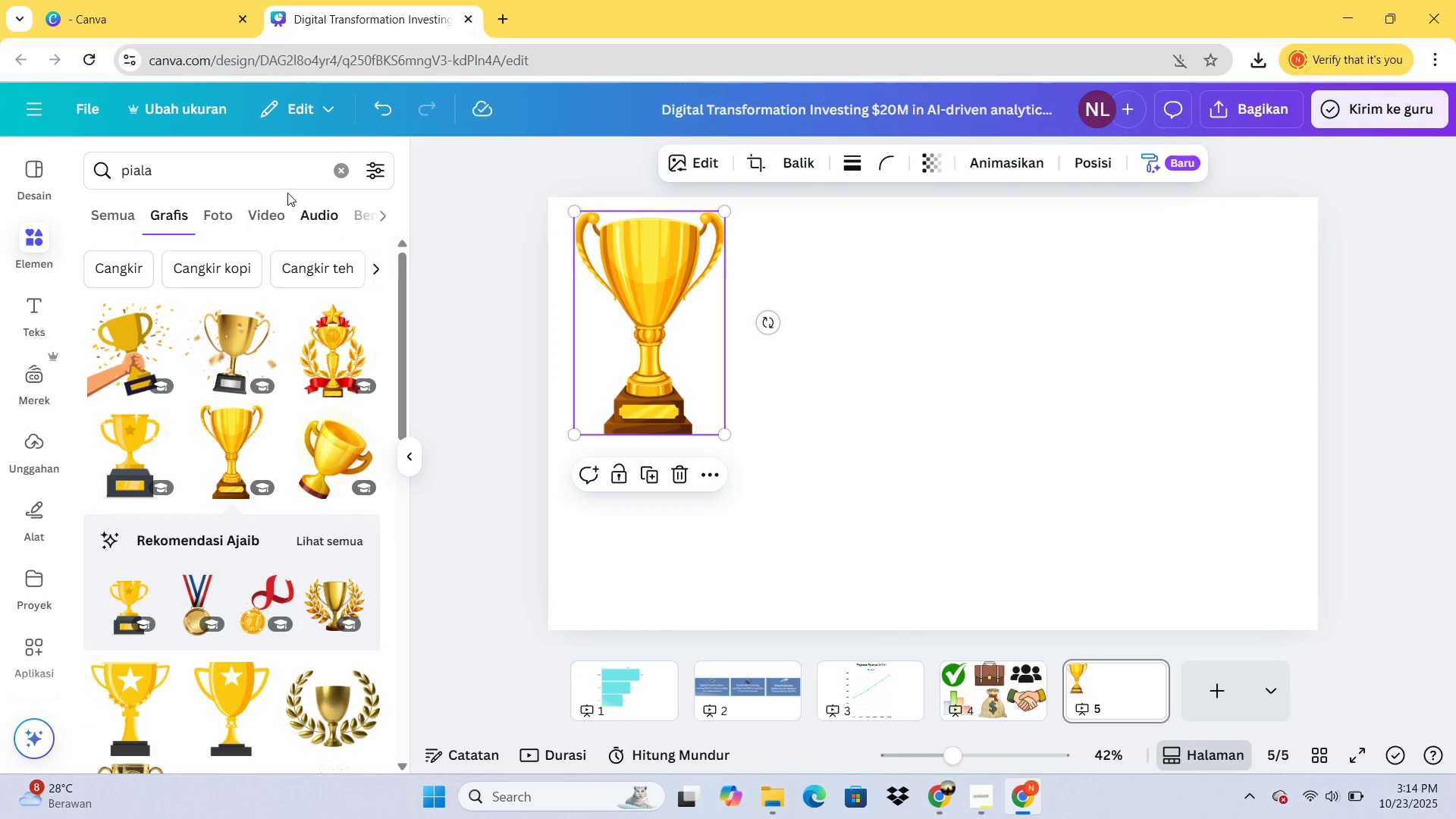 
left_click_drag(start_coordinate=[283, 180], to_coordinate=[130, 179])
 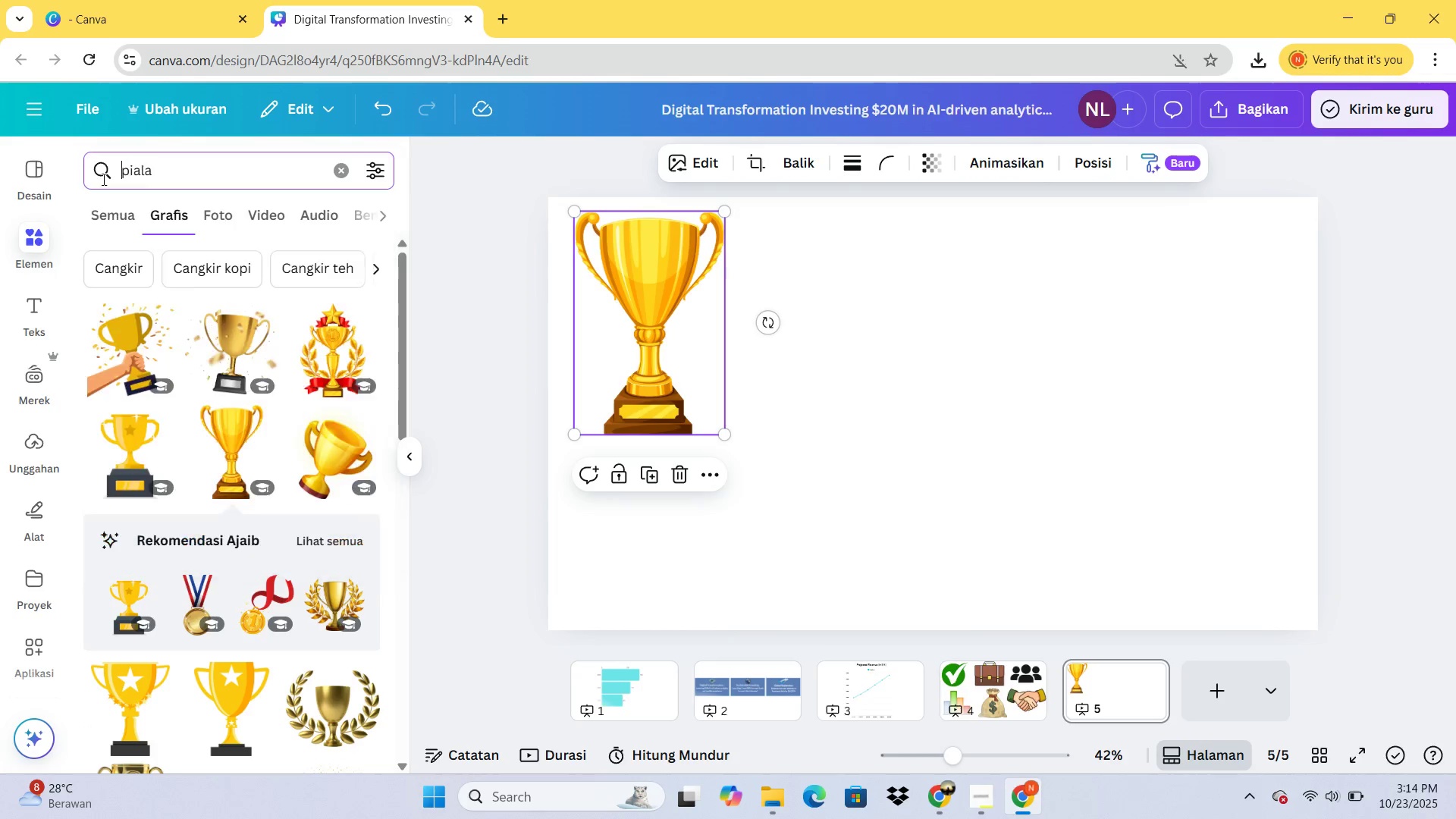 
left_click_drag(start_coordinate=[127, 179], to_coordinate=[110, 179])
 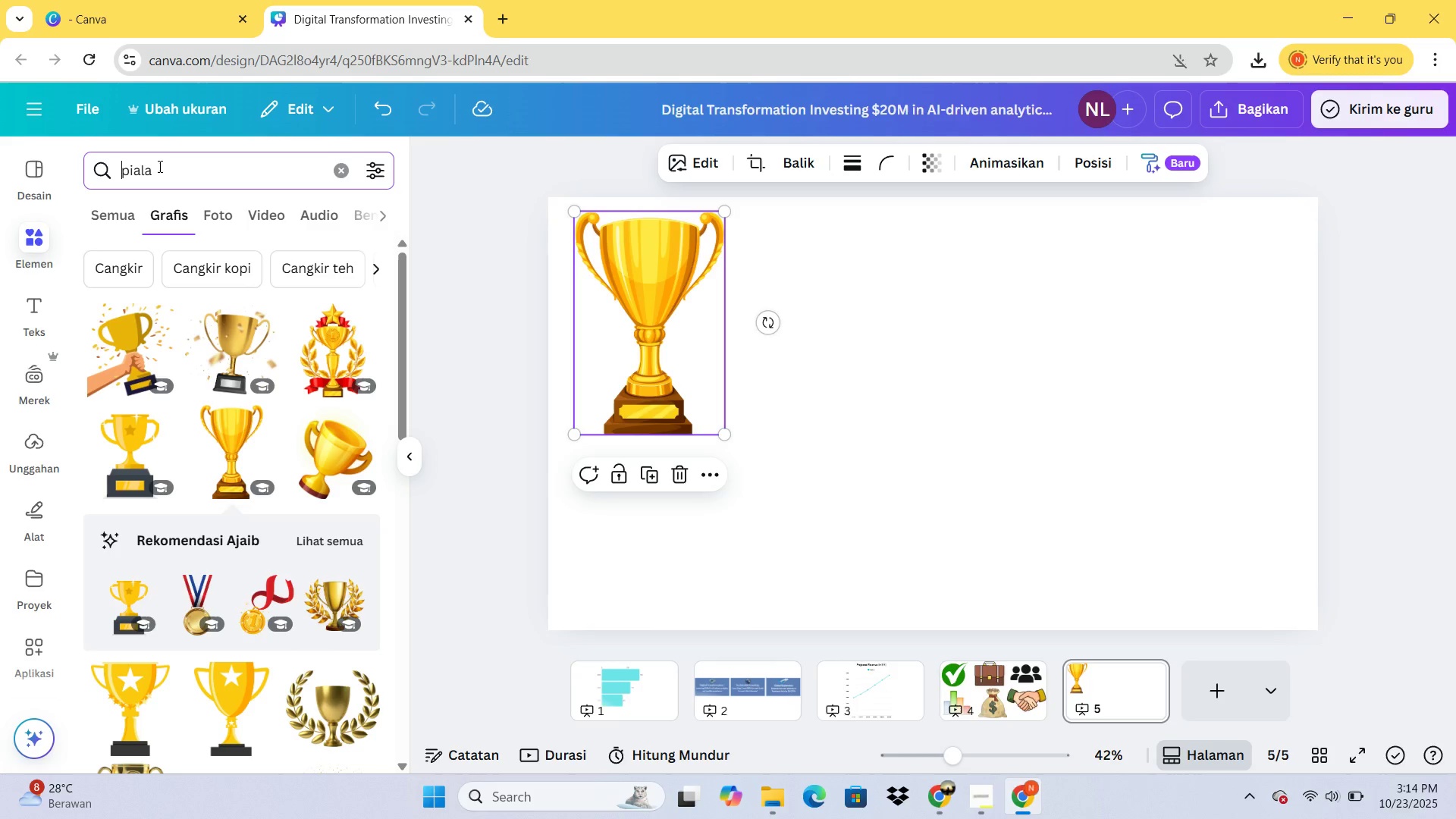 
scroll: coordinate [1455, 818], scroll_direction: up, amount: 1.0
 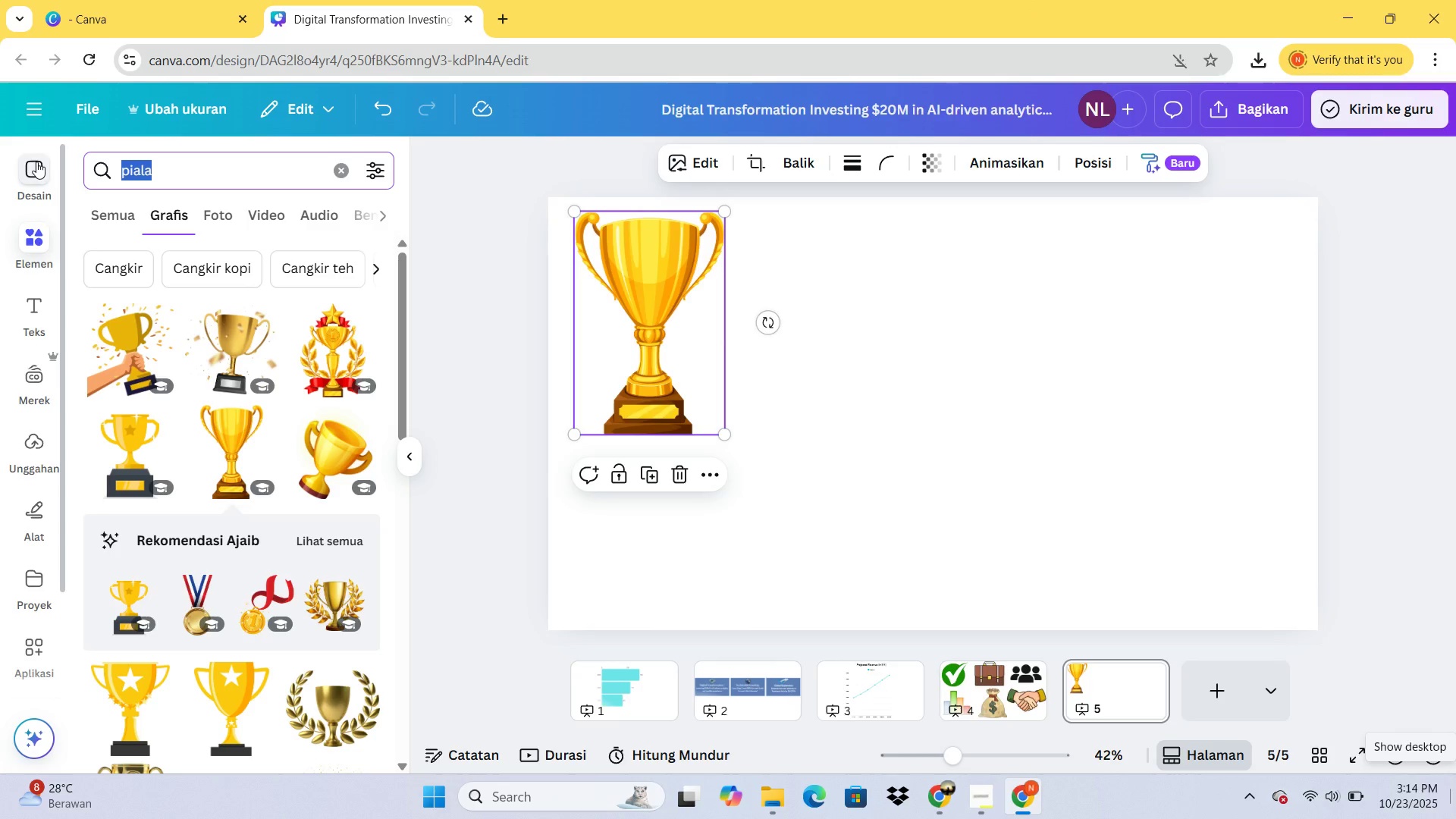 
key(Backspace)
 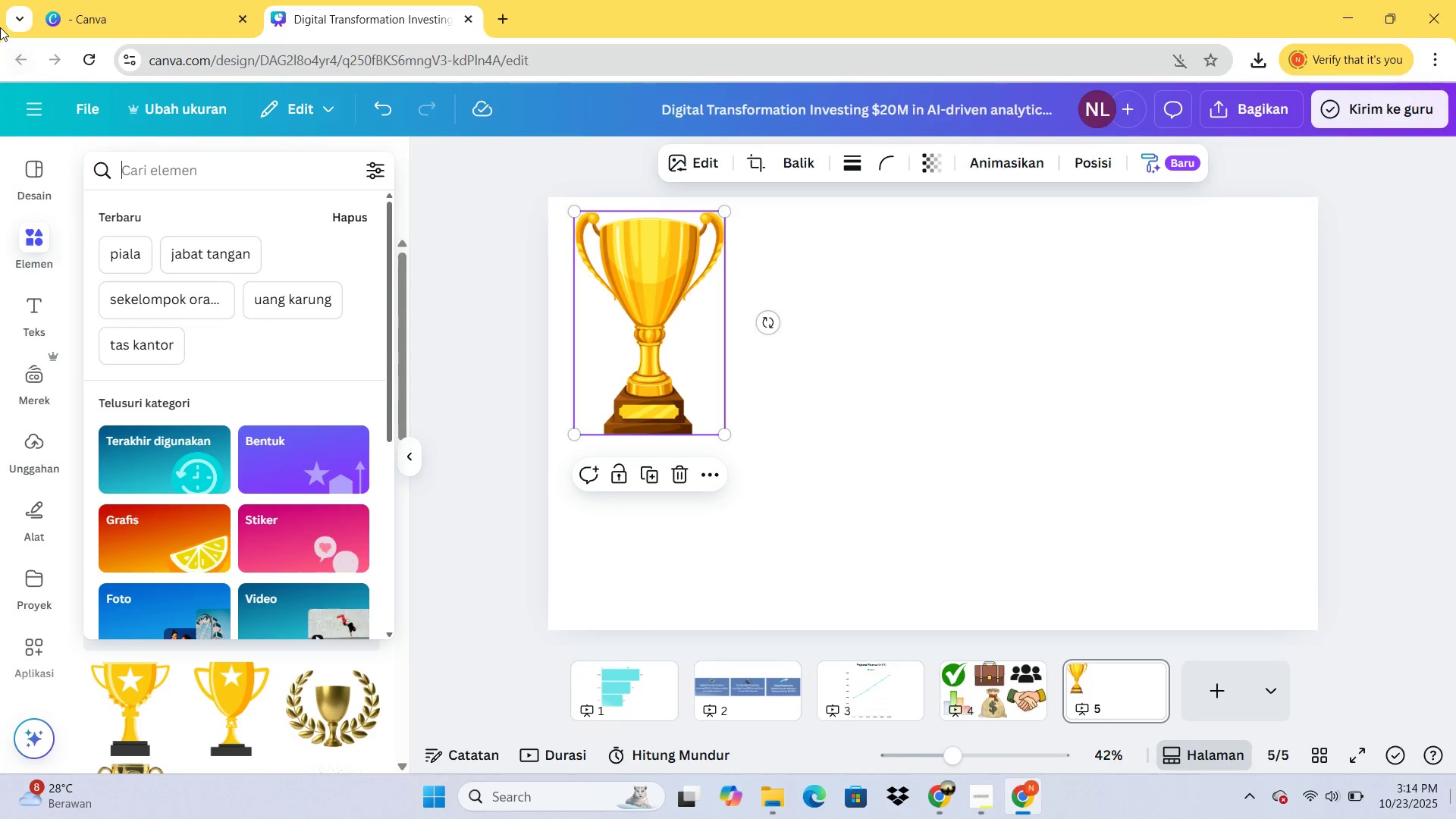 
wait(7.14)
 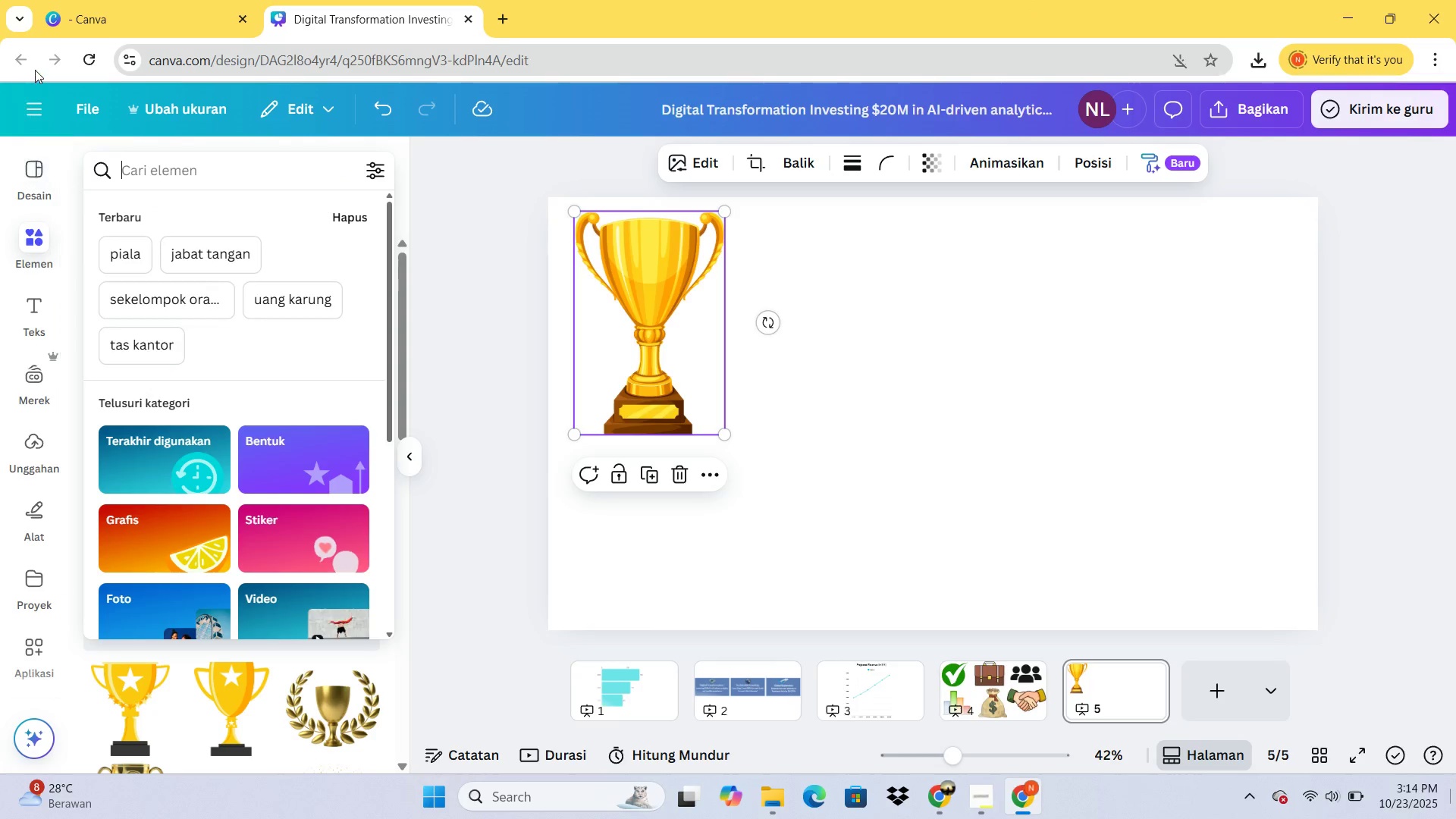 
type(ampo)
key(Backspace)
type(lop)
 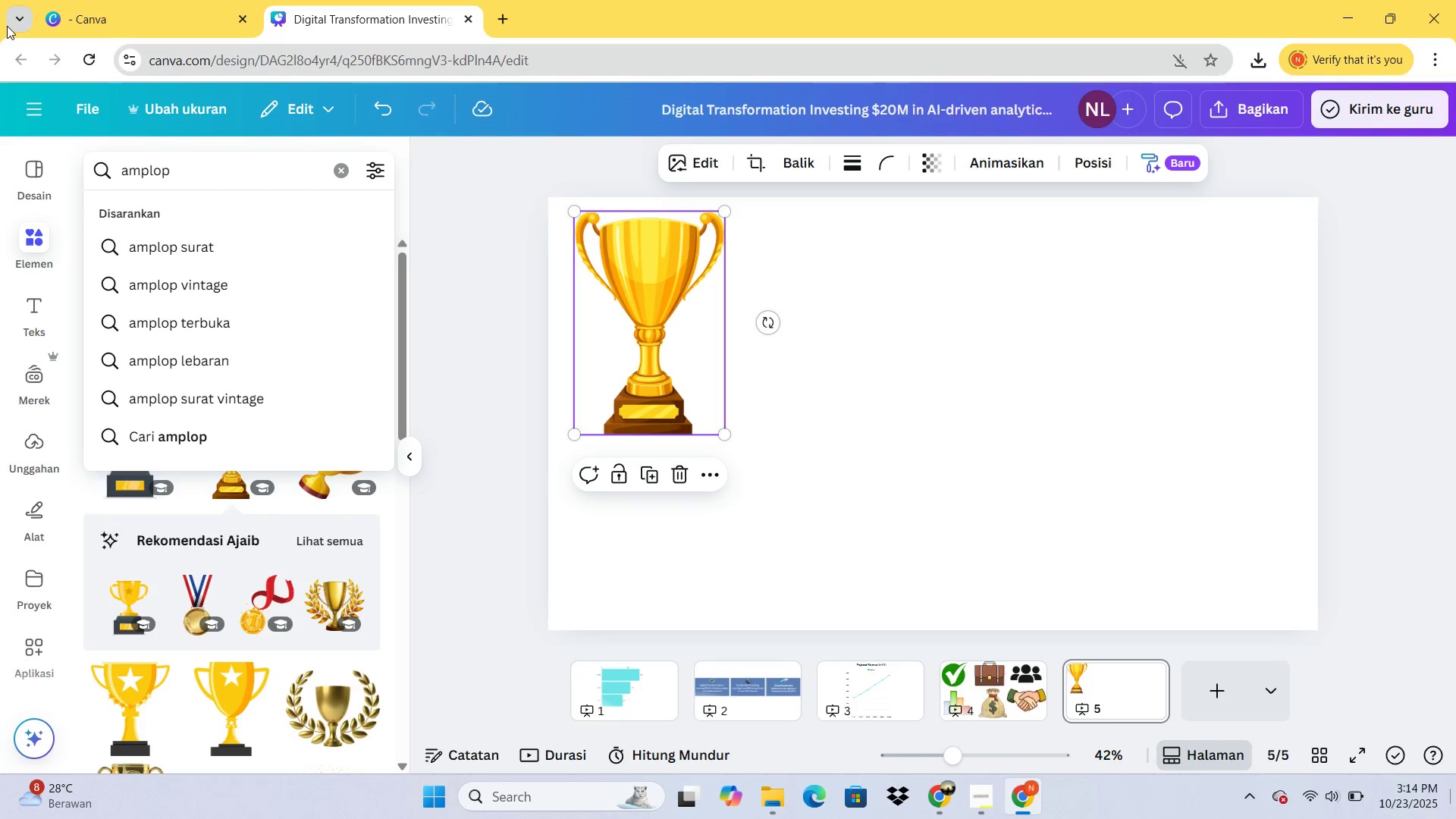 
key(Enter)
 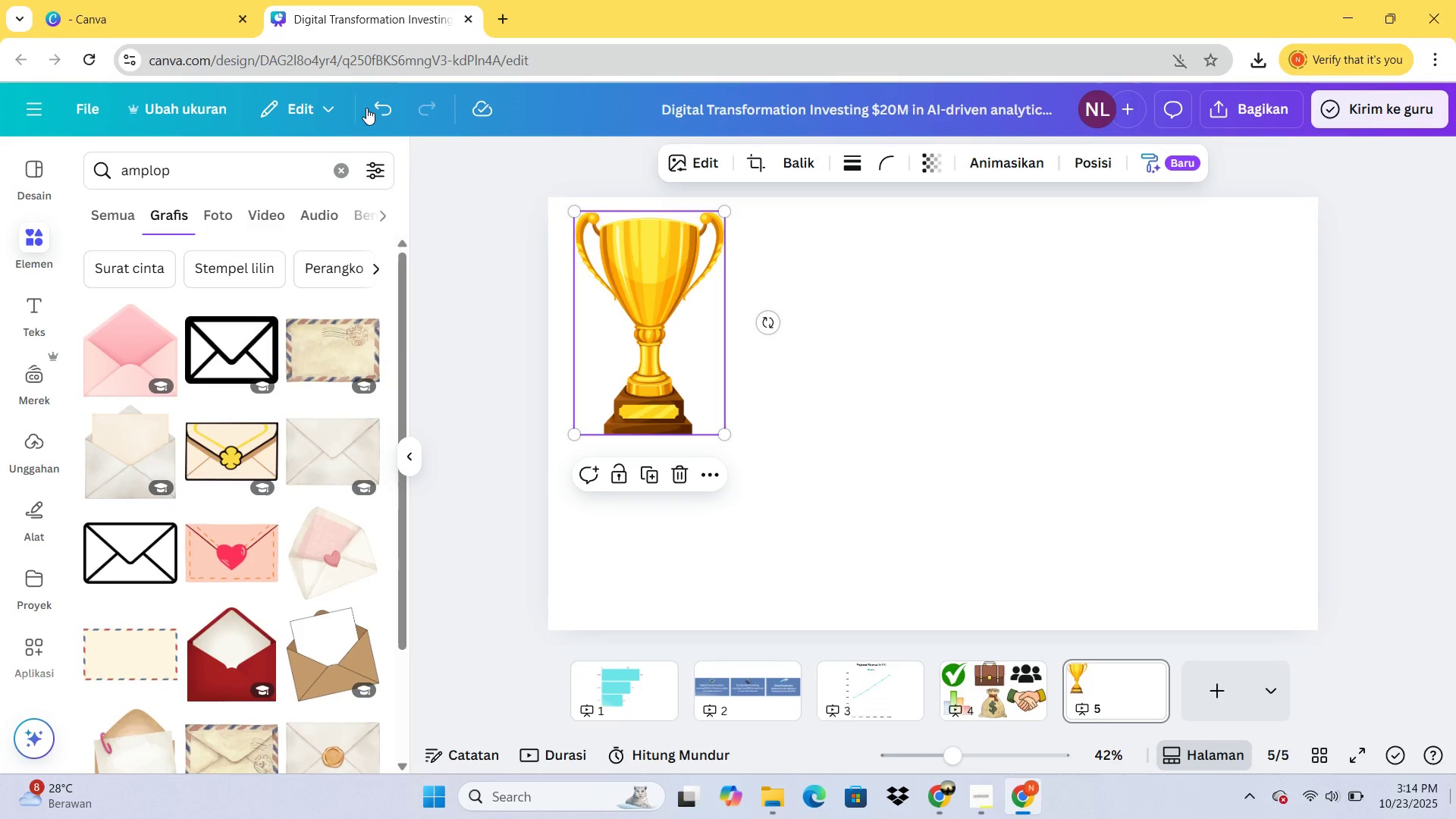 
scroll: coordinate [146, 356], scroll_direction: down, amount: 9.0
 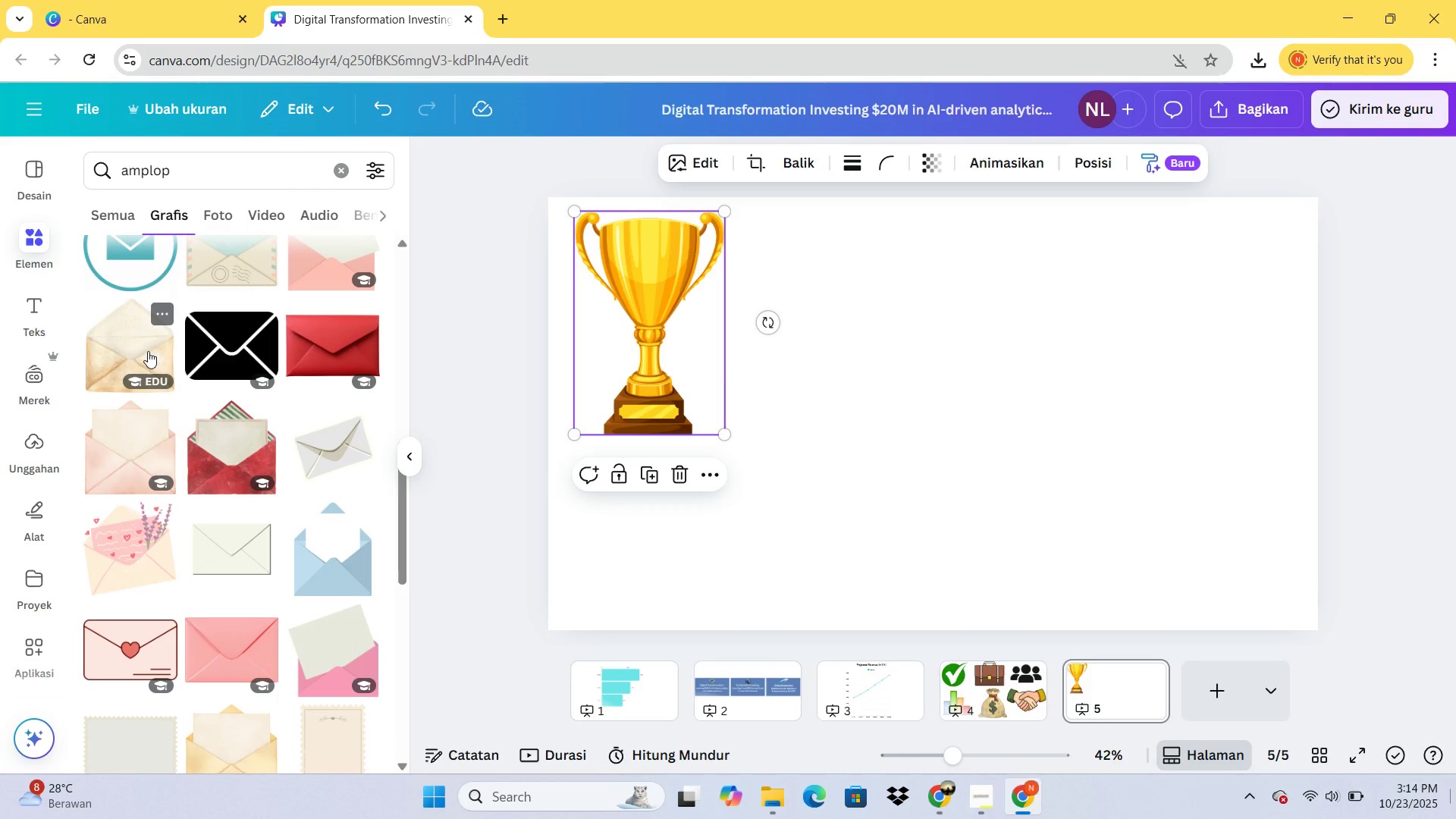 
scroll: coordinate [181, 340], scroll_direction: up, amount: 7.0
 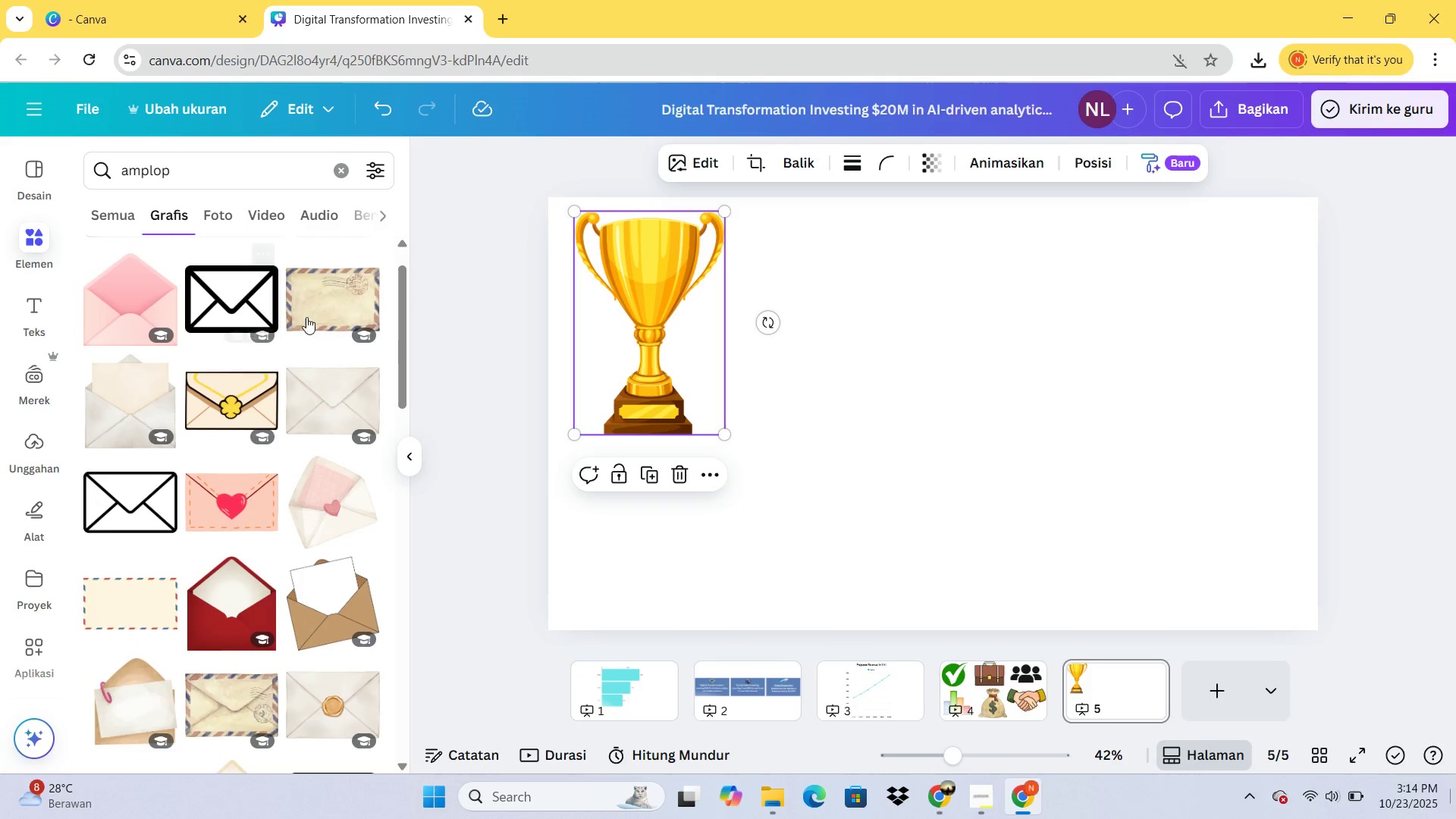 
scroll: coordinate [128, 532], scroll_direction: down, amount: 2.0
 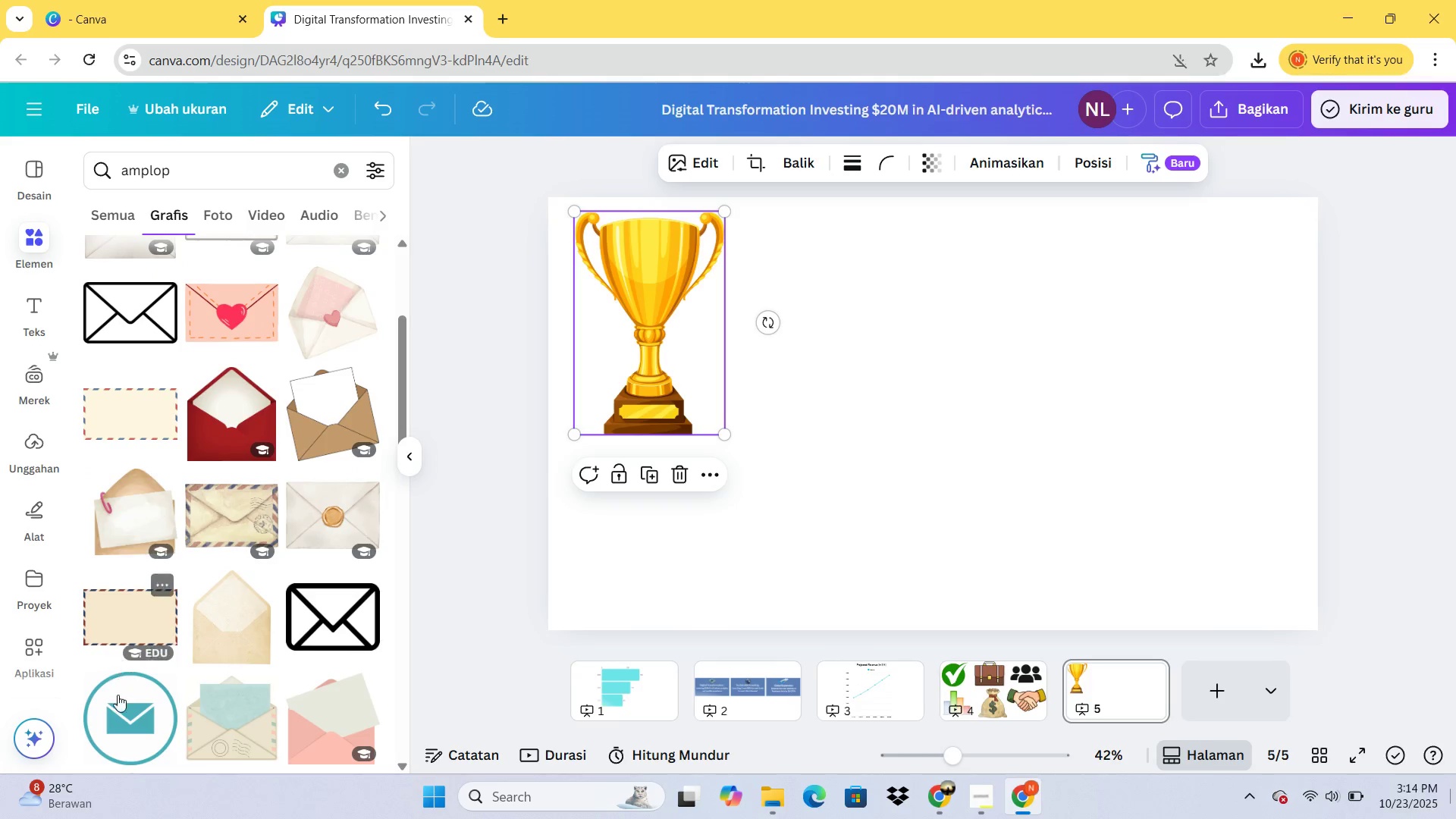 
left_click([120, 707])
 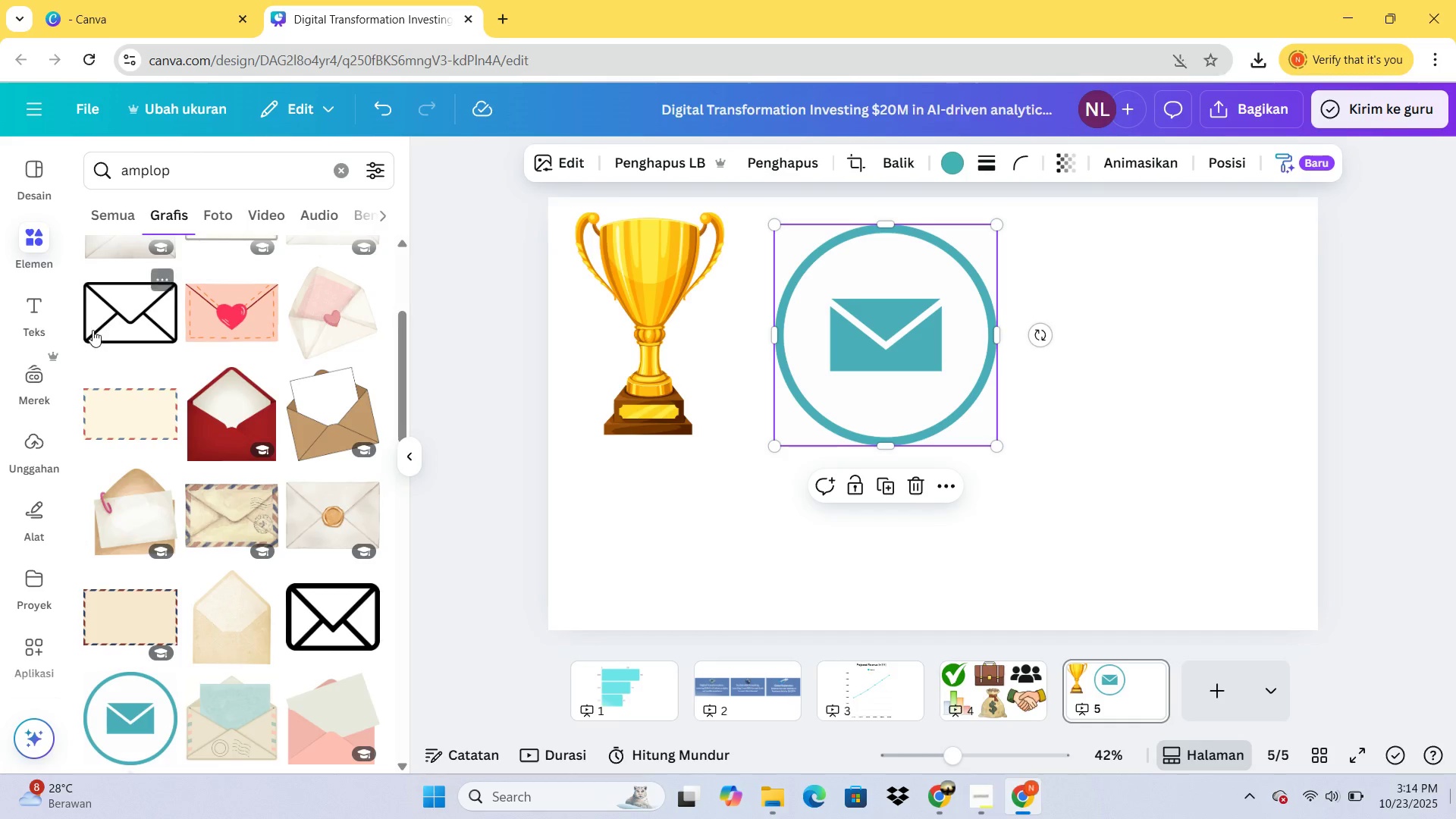 
wait(6.35)
 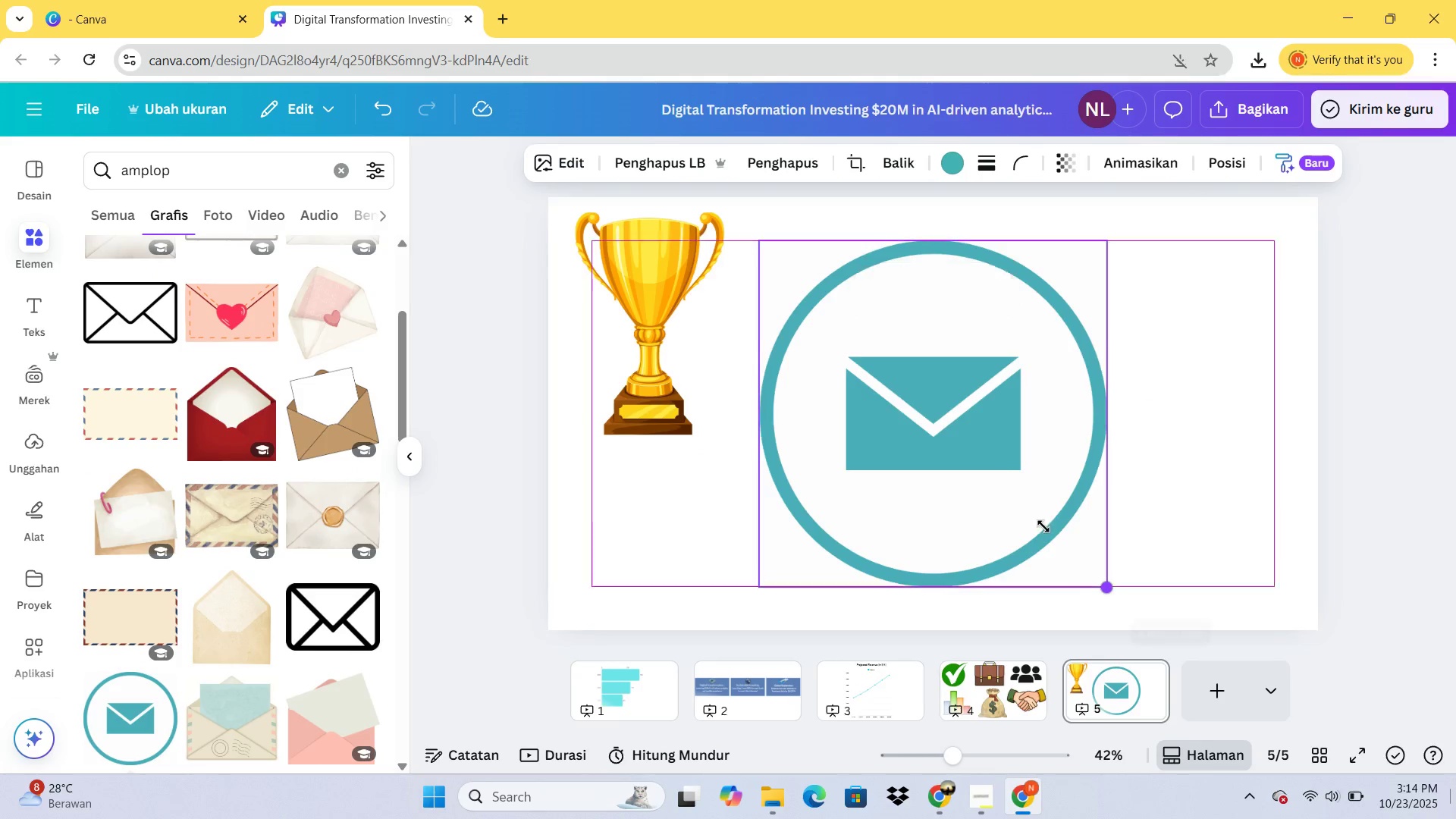 
type(web)
 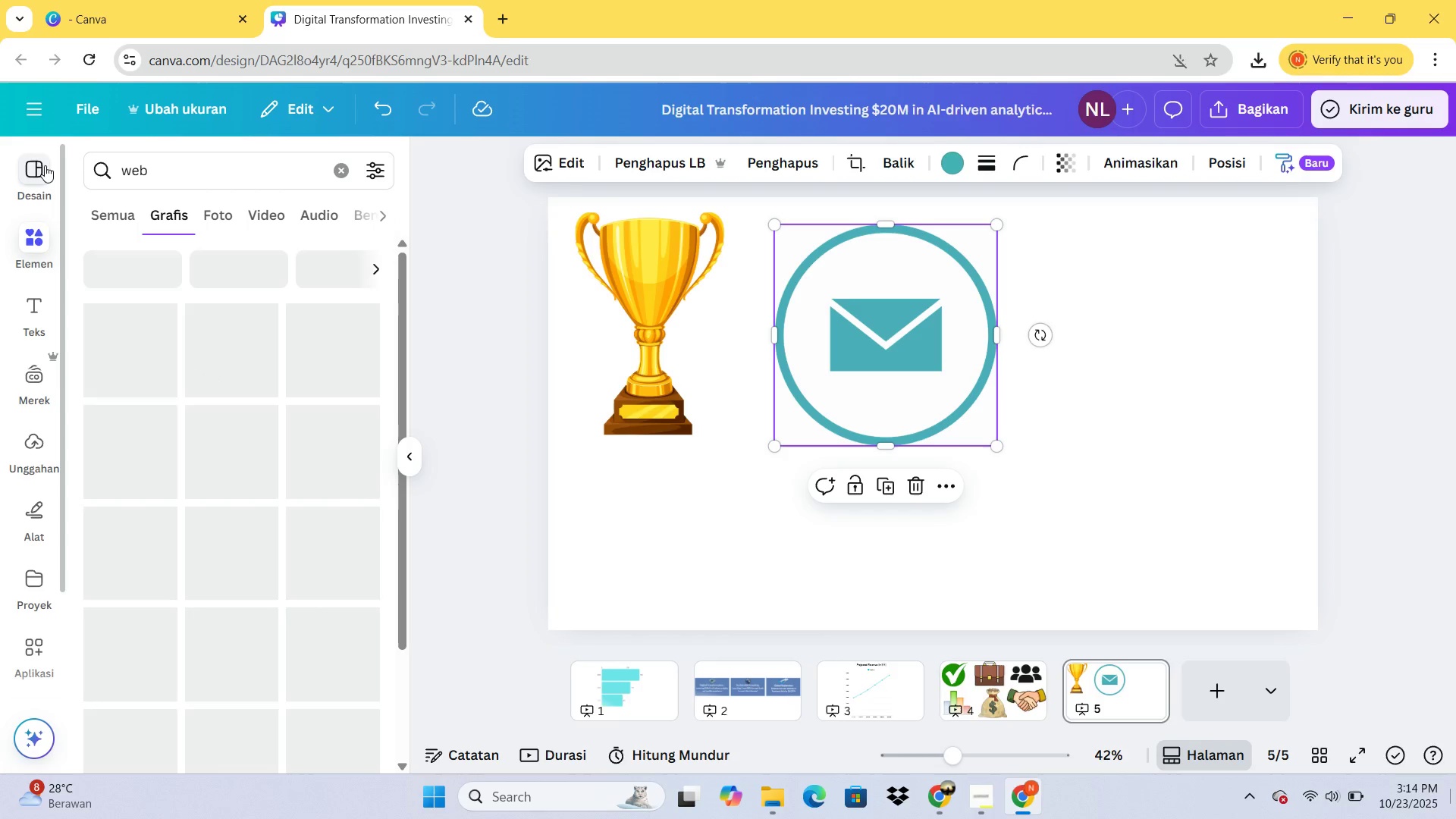 
key(Enter)
 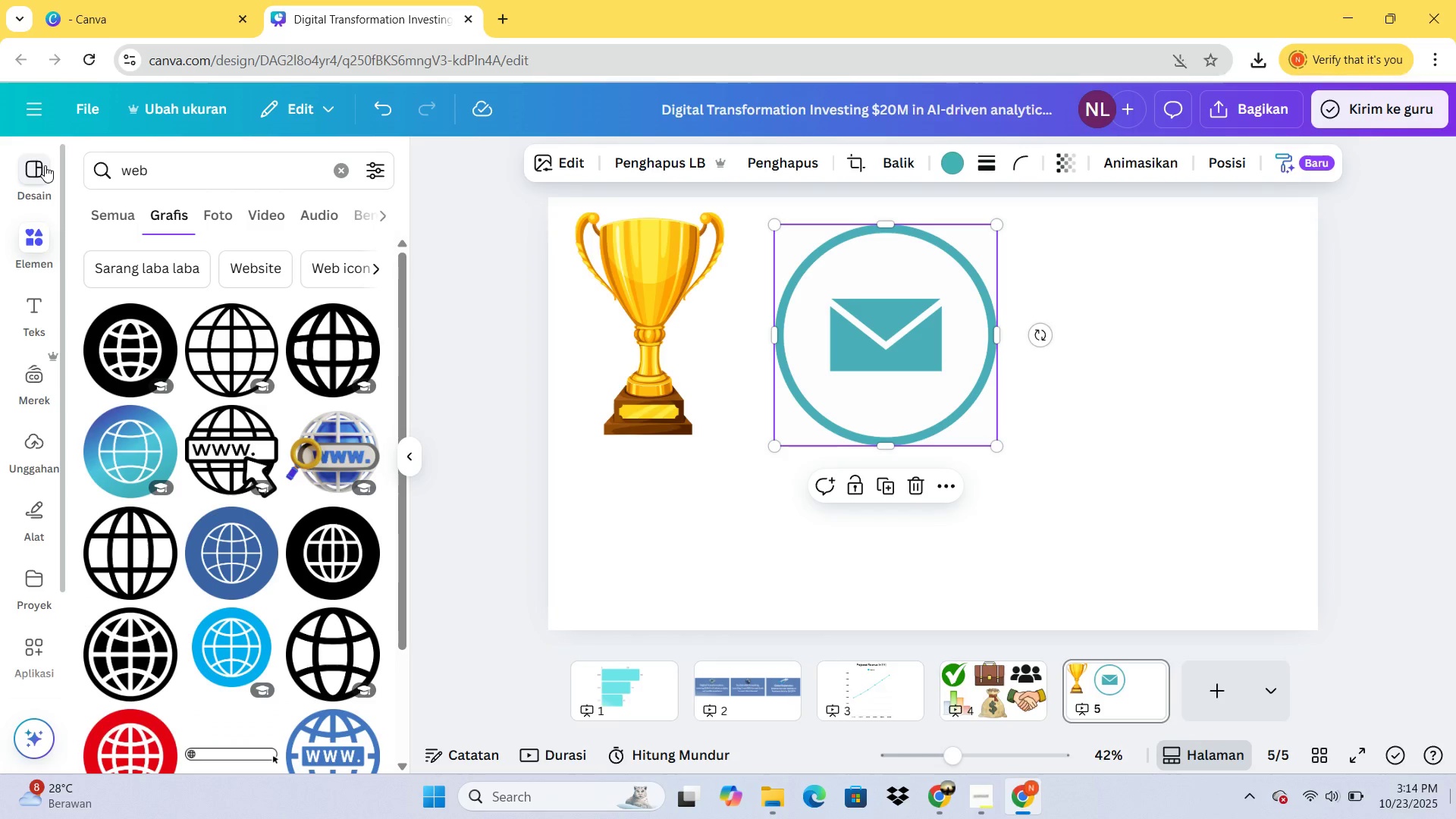 
scroll: coordinate [194, 608], scroll_direction: down, amount: 5.0
 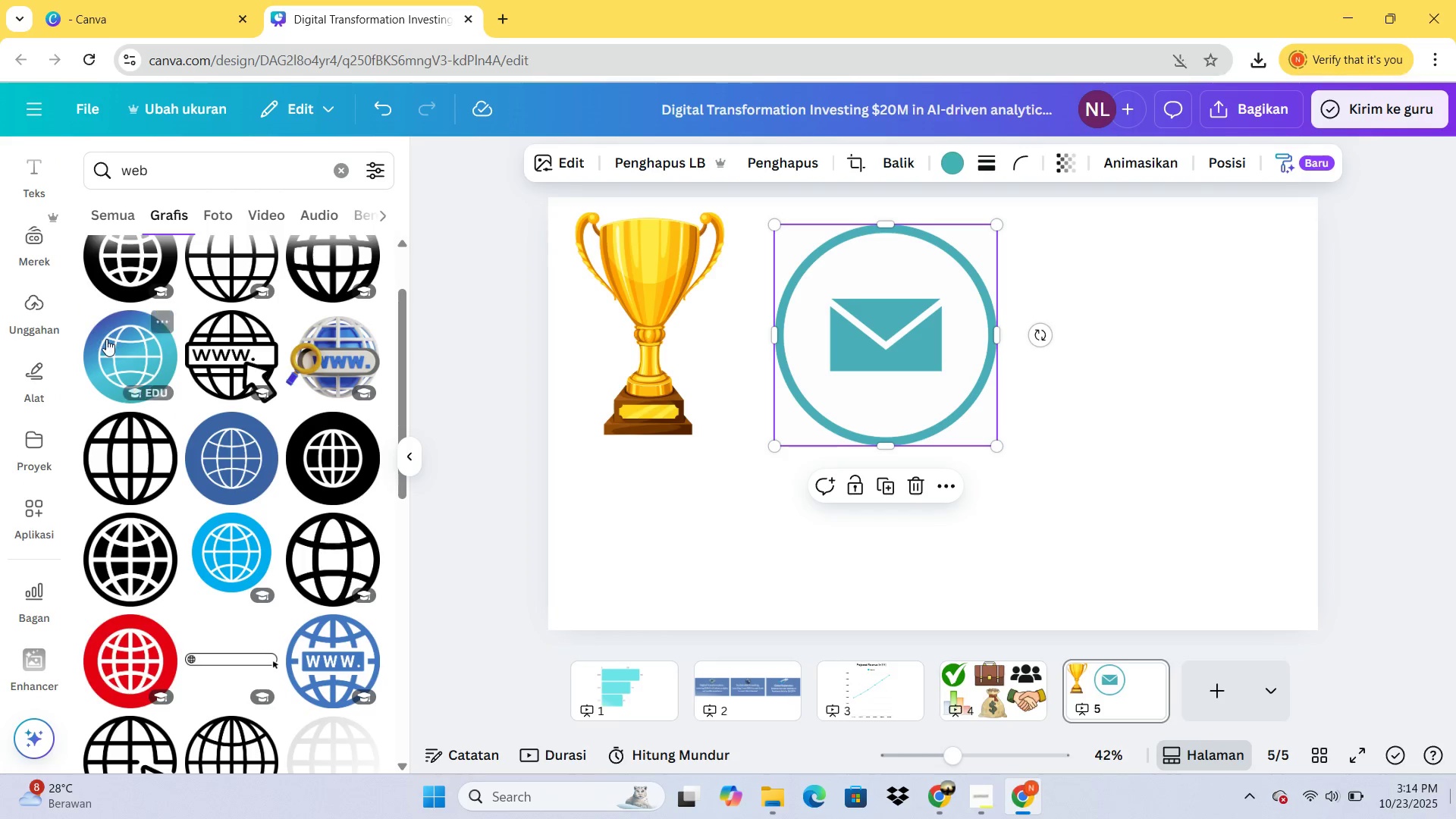 
left_click([106, 339])
 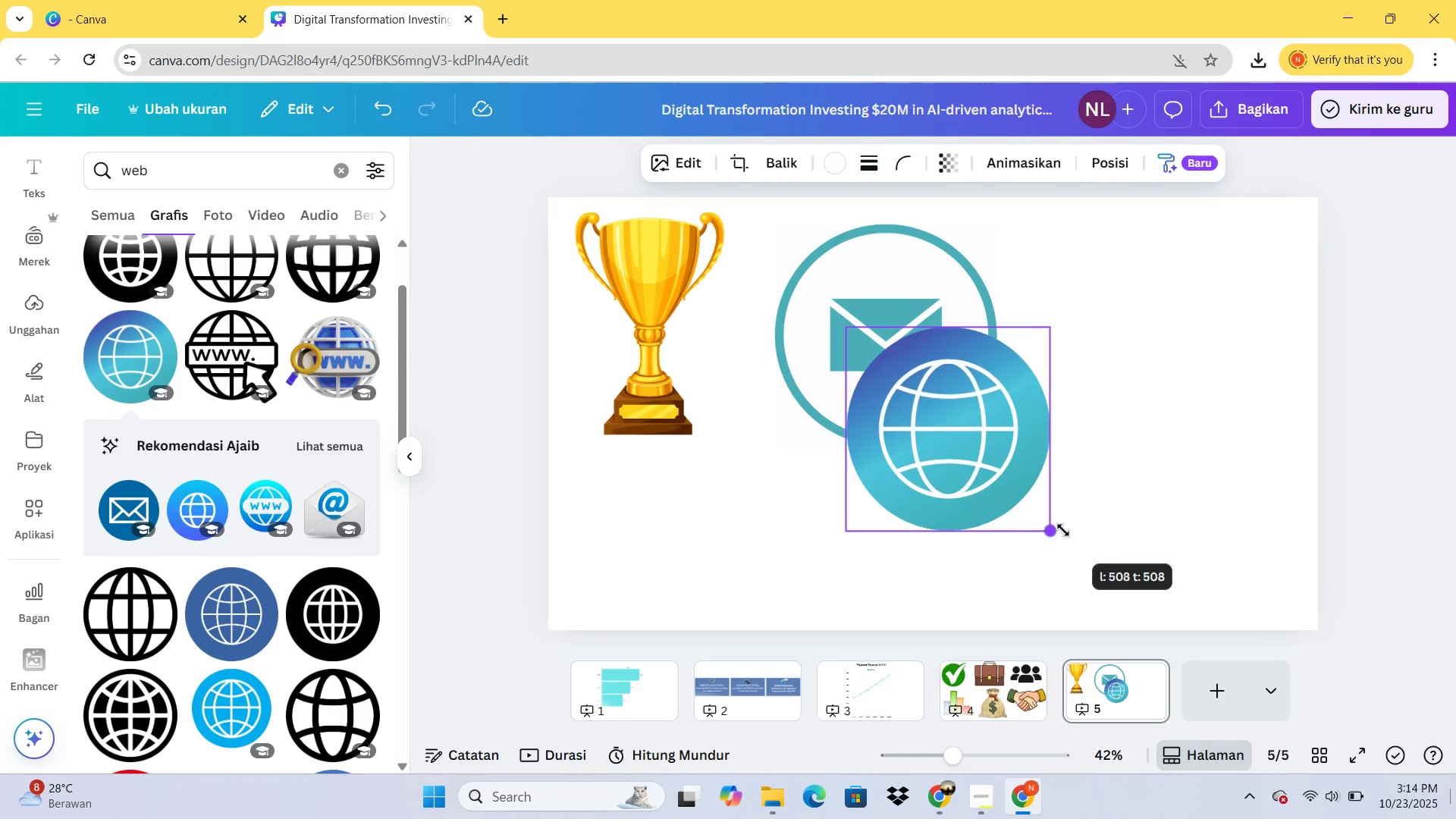 
left_click([1075, 538])
 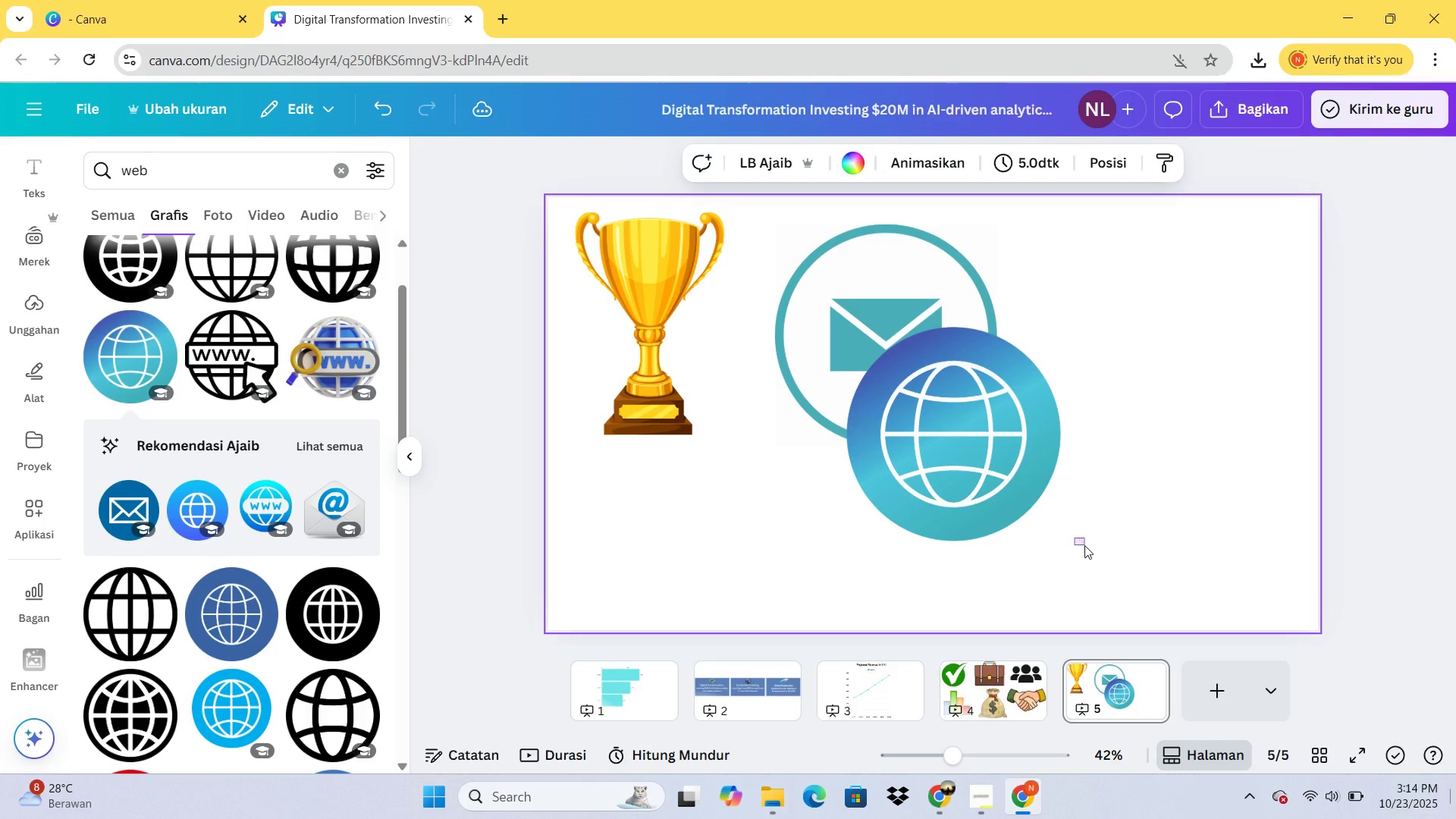 
triple_click([1084, 545])
 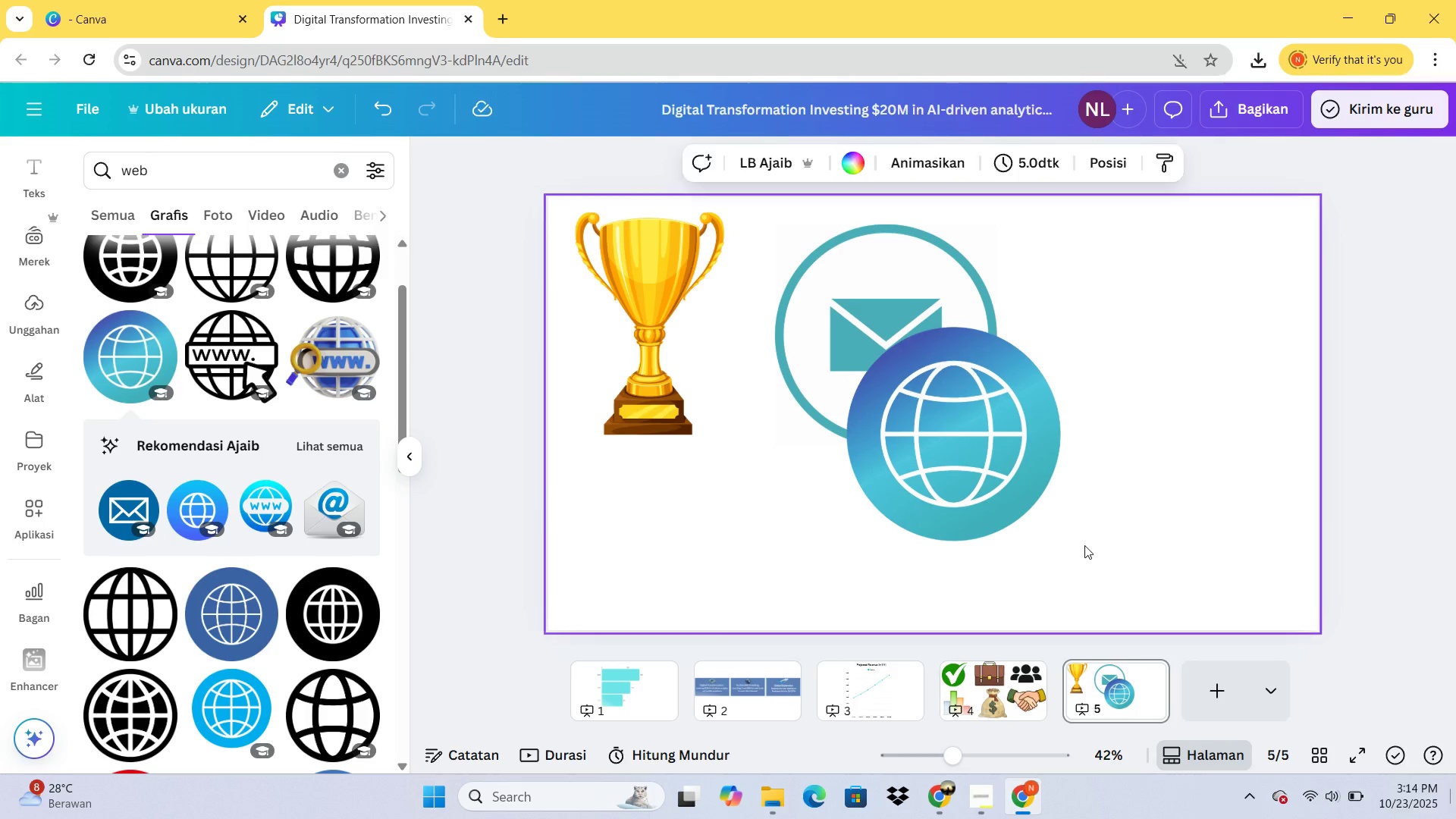 
triple_click([1084, 545])
 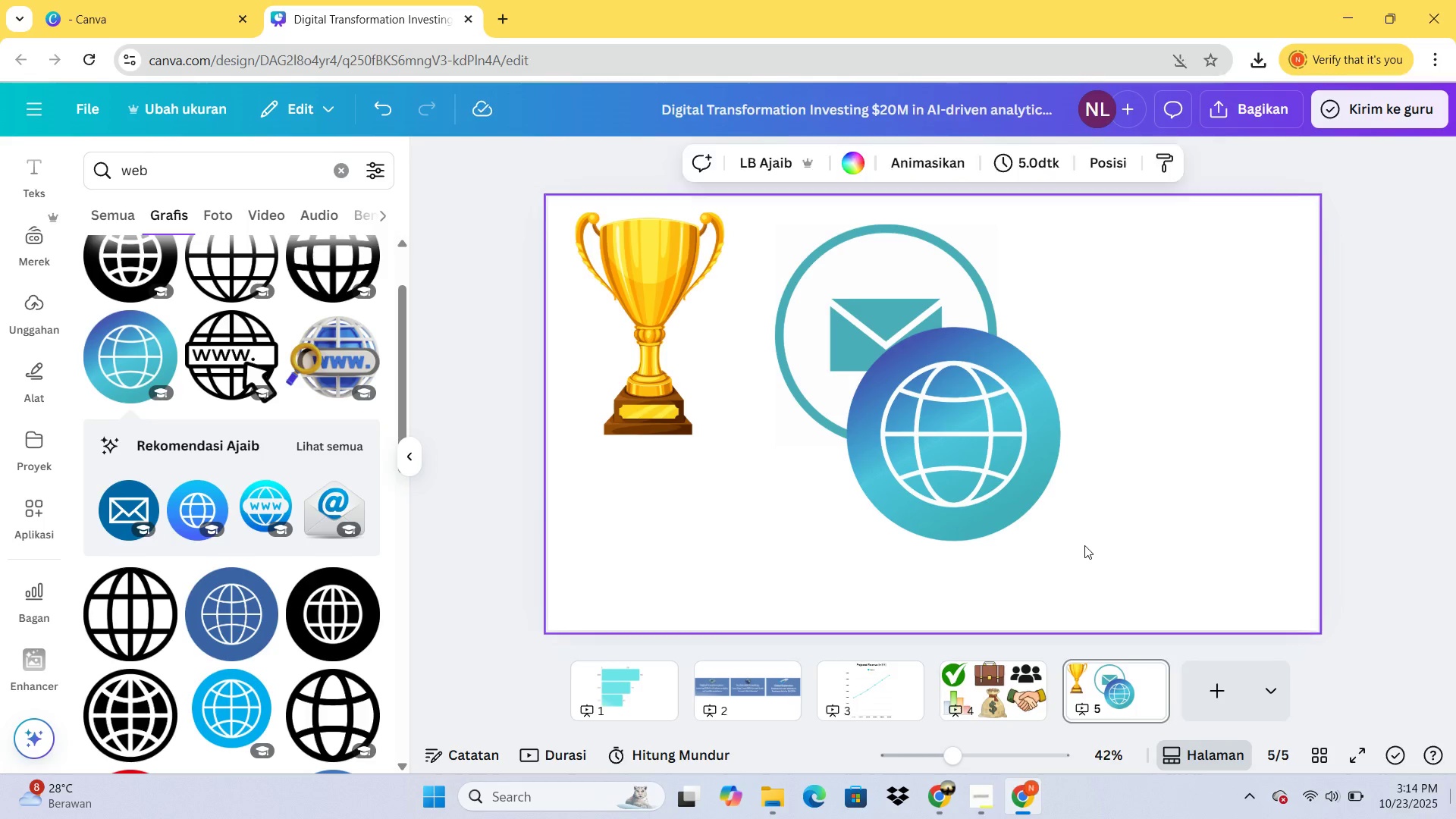 
triple_click([1084, 545])
 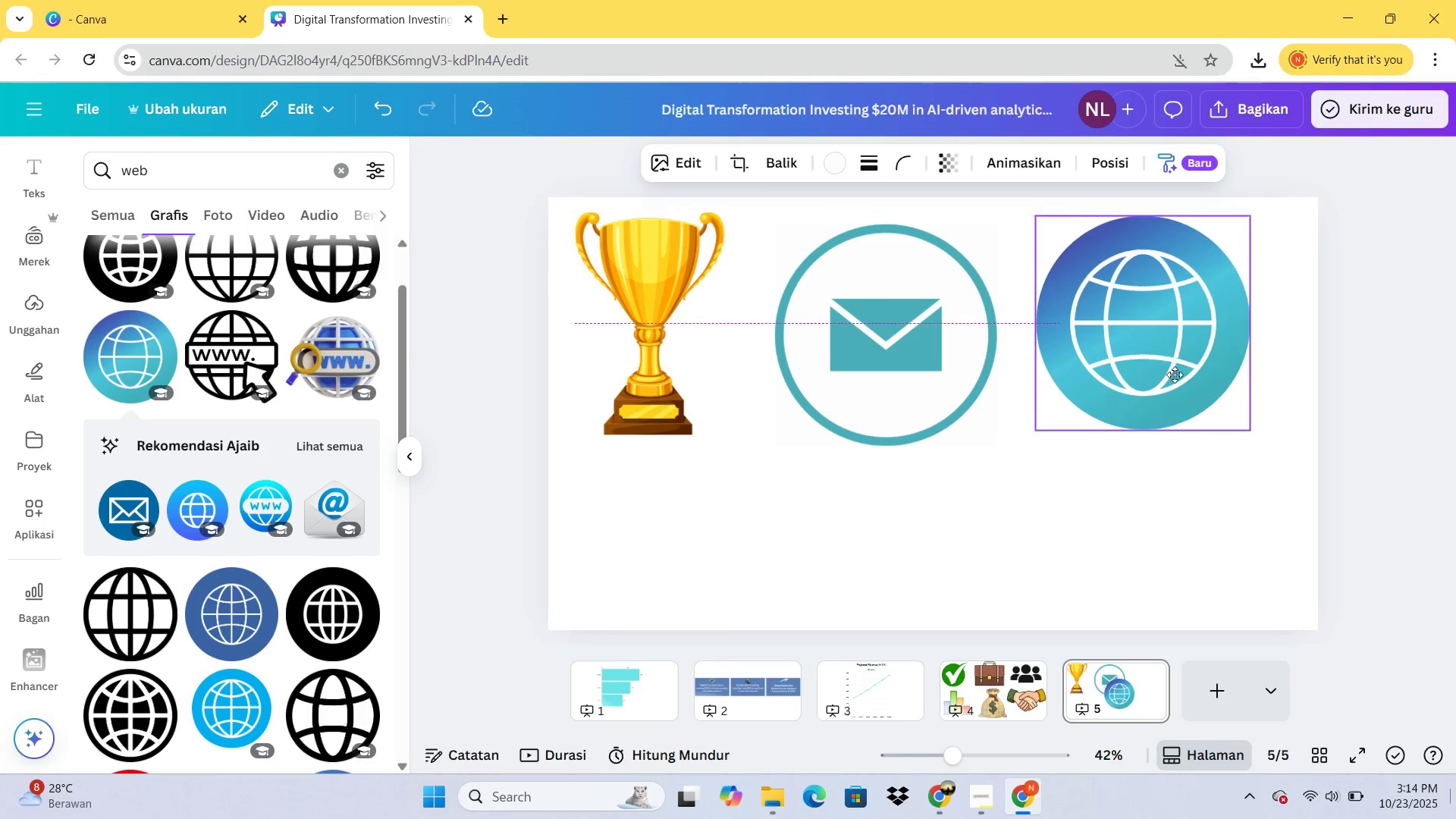 
mouse_move([1119, 463])
 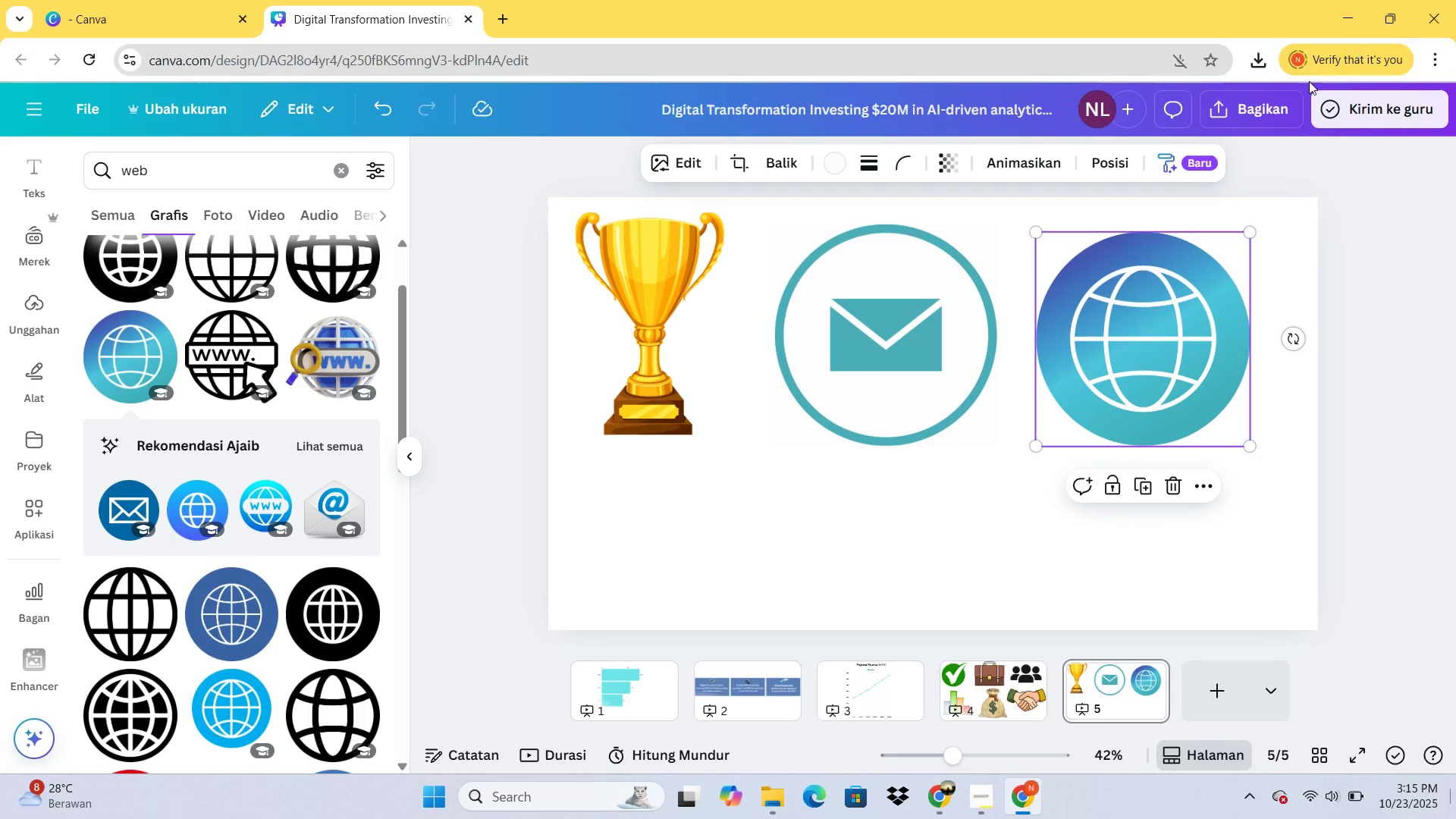 
left_click([1281, 105])
 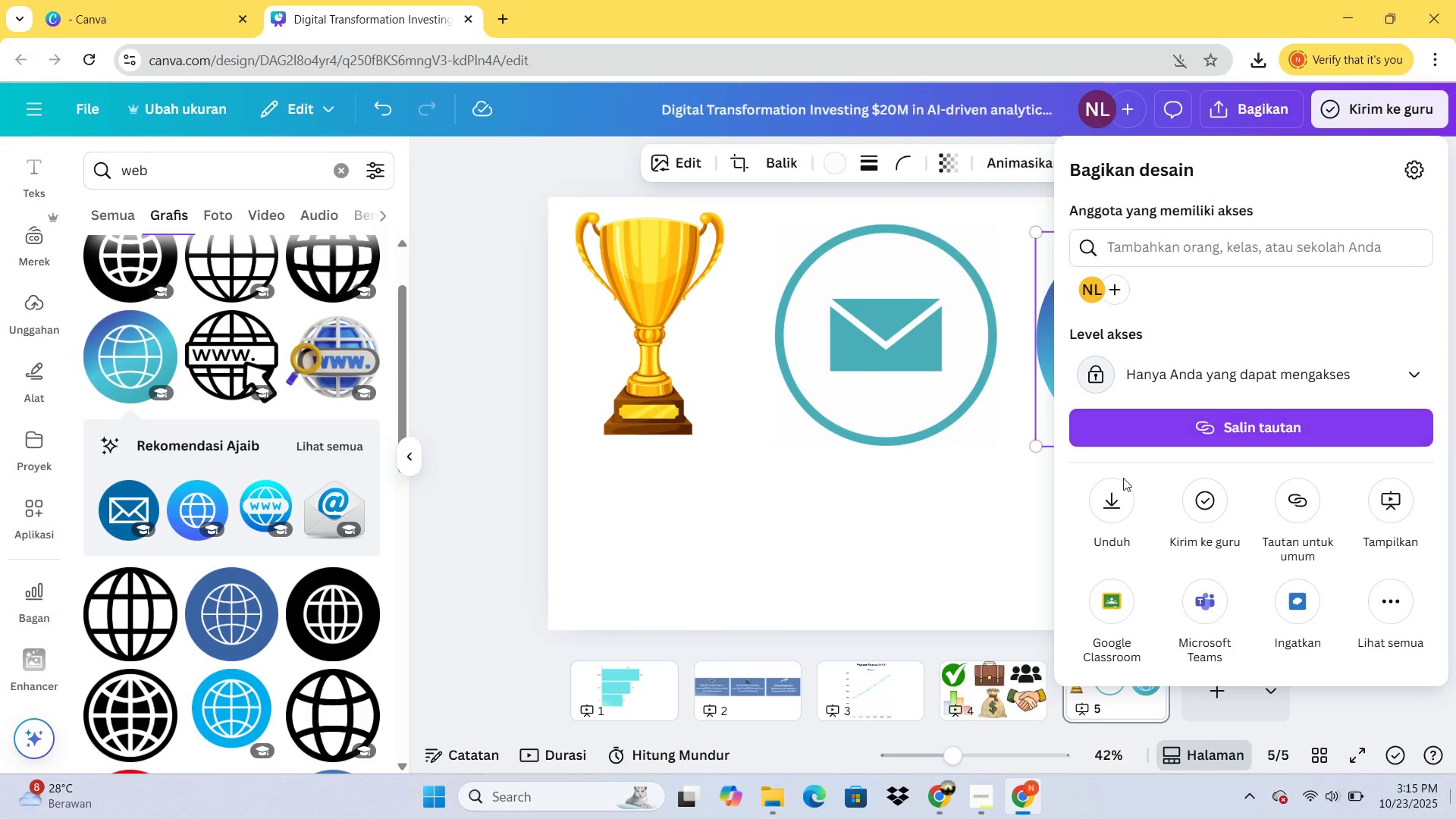 
left_click([1106, 491])
 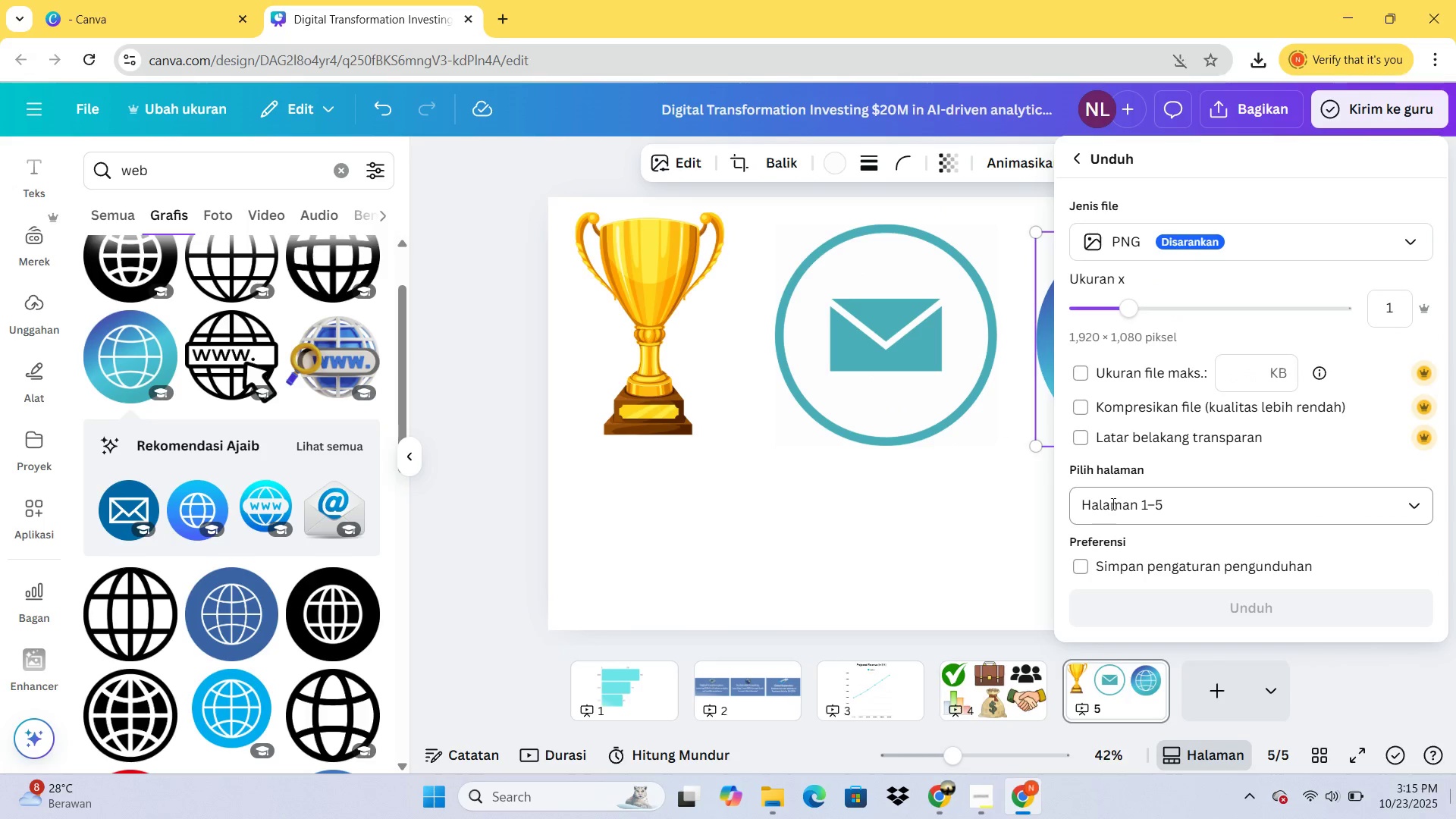 
left_click([1112, 504])
 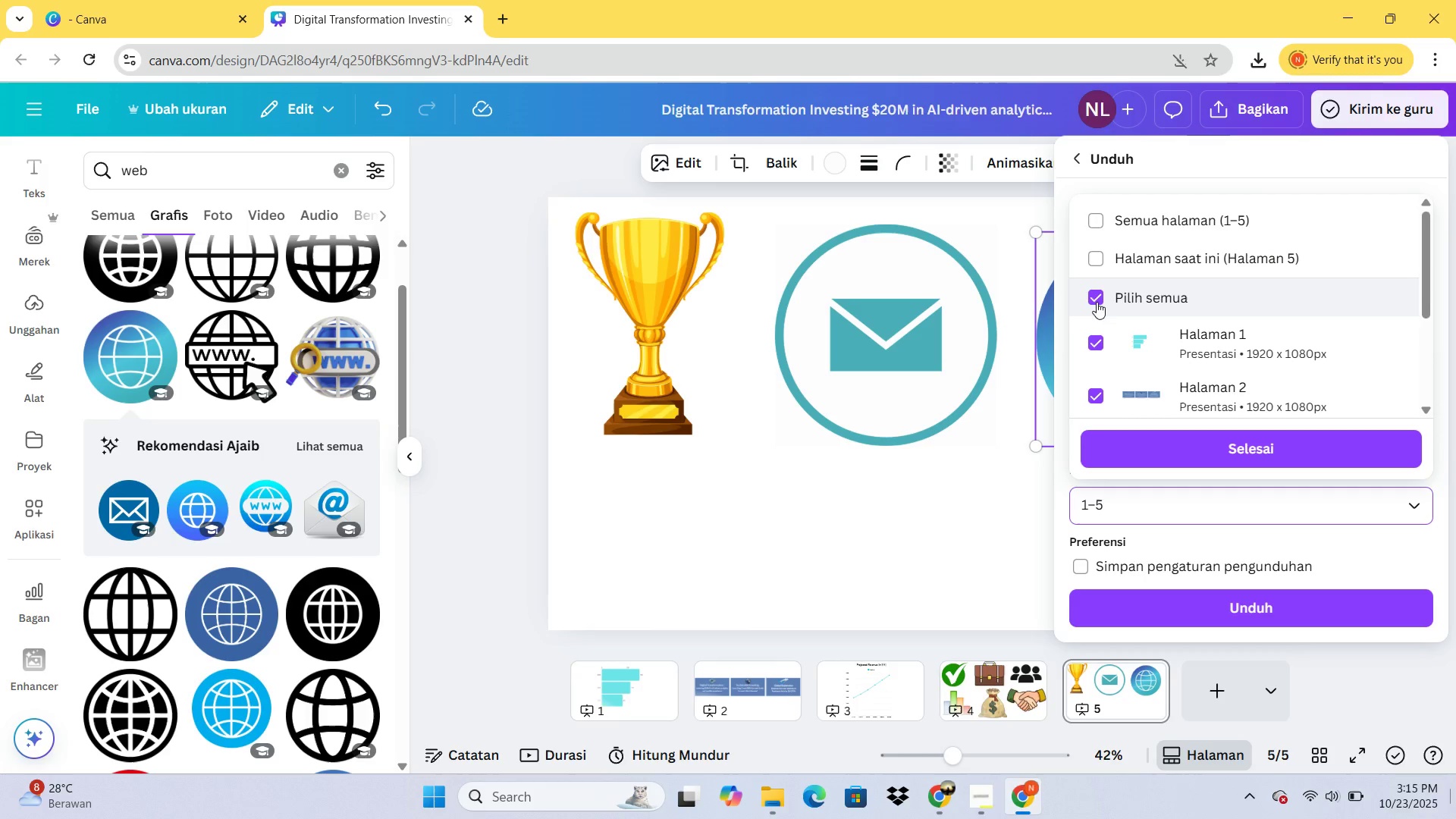 
left_click([1094, 300])
 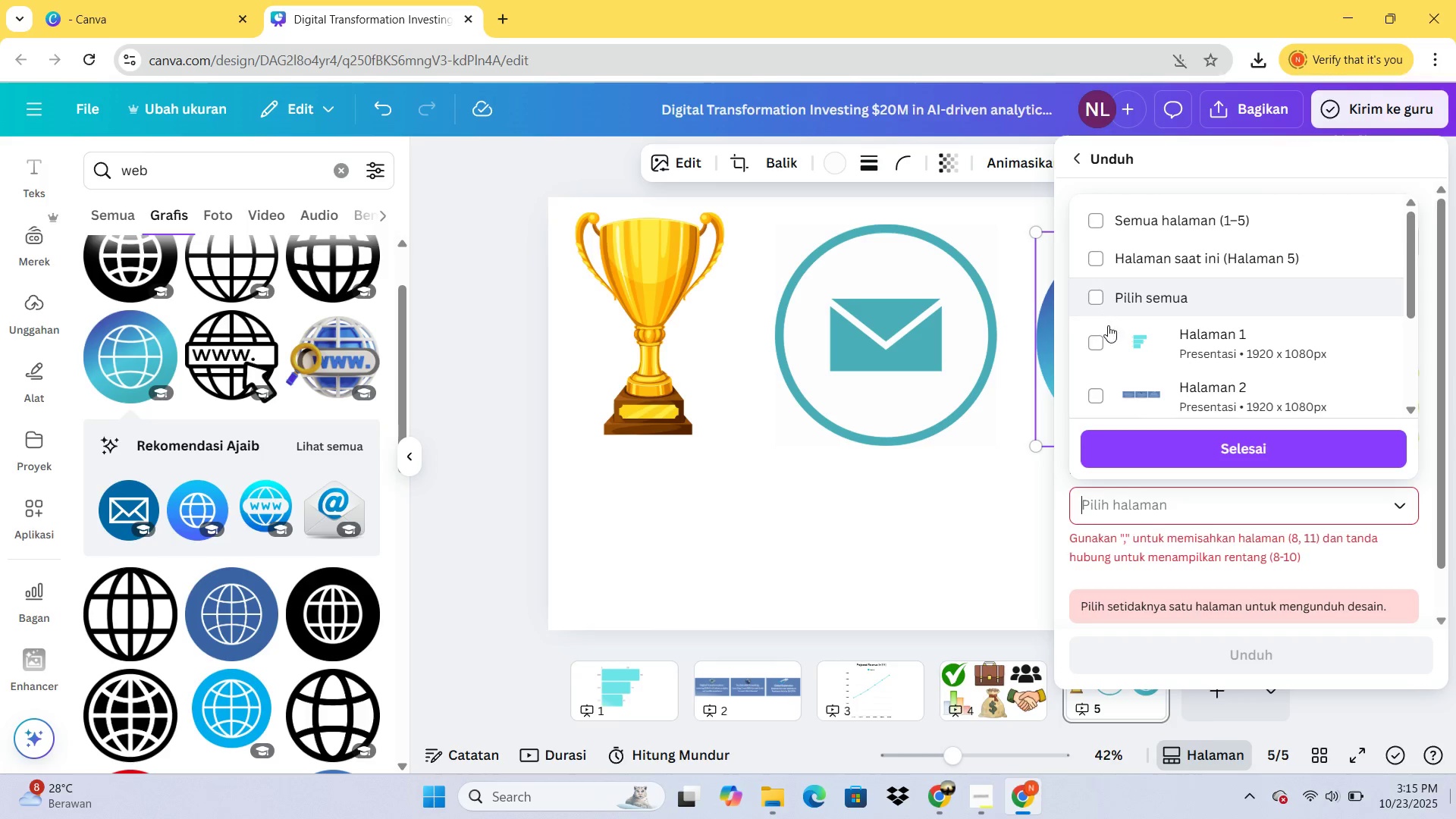 
scroll: coordinate [1118, 338], scroll_direction: down, amount: 6.0
 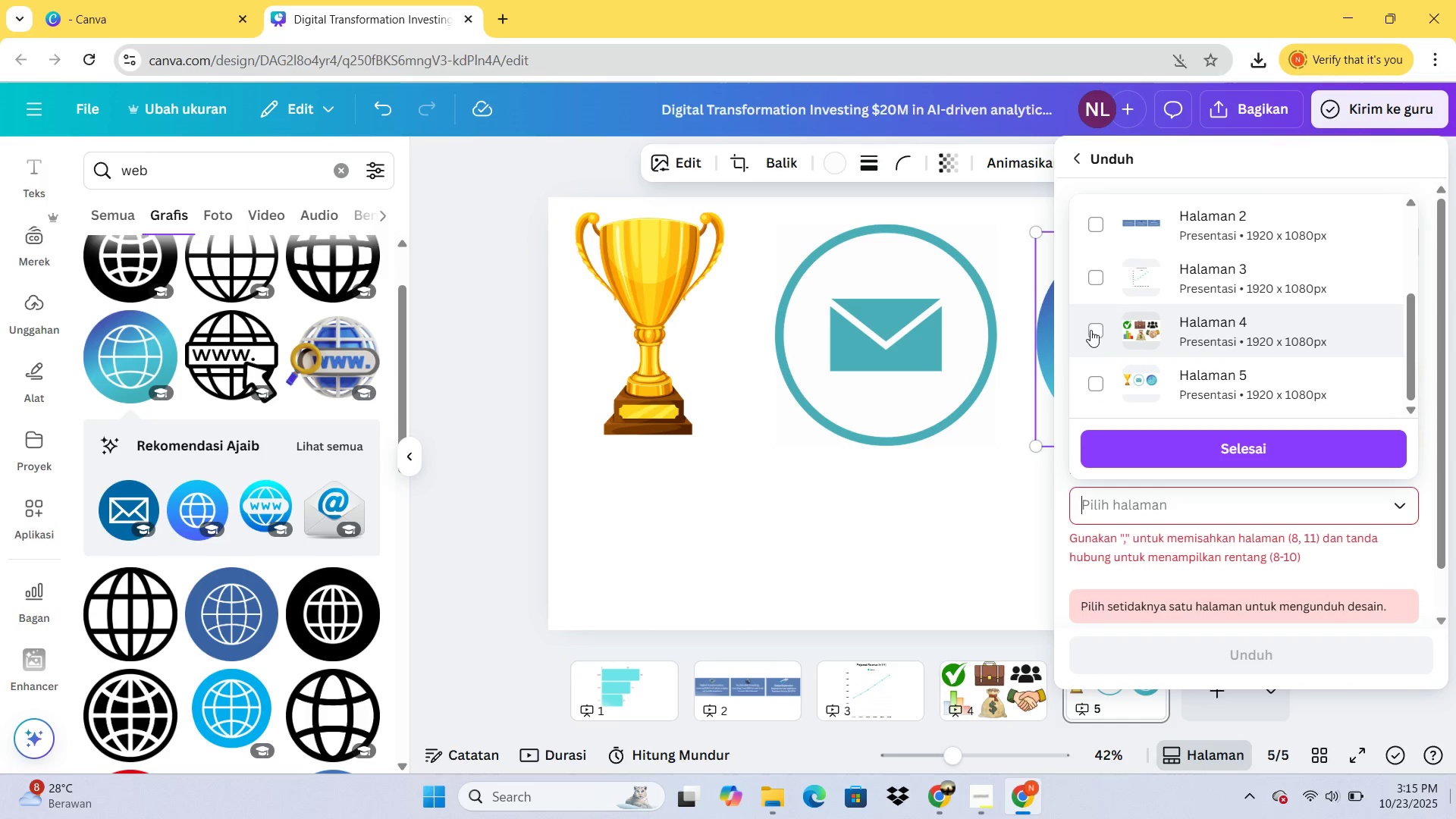 
left_click([1090, 330])
 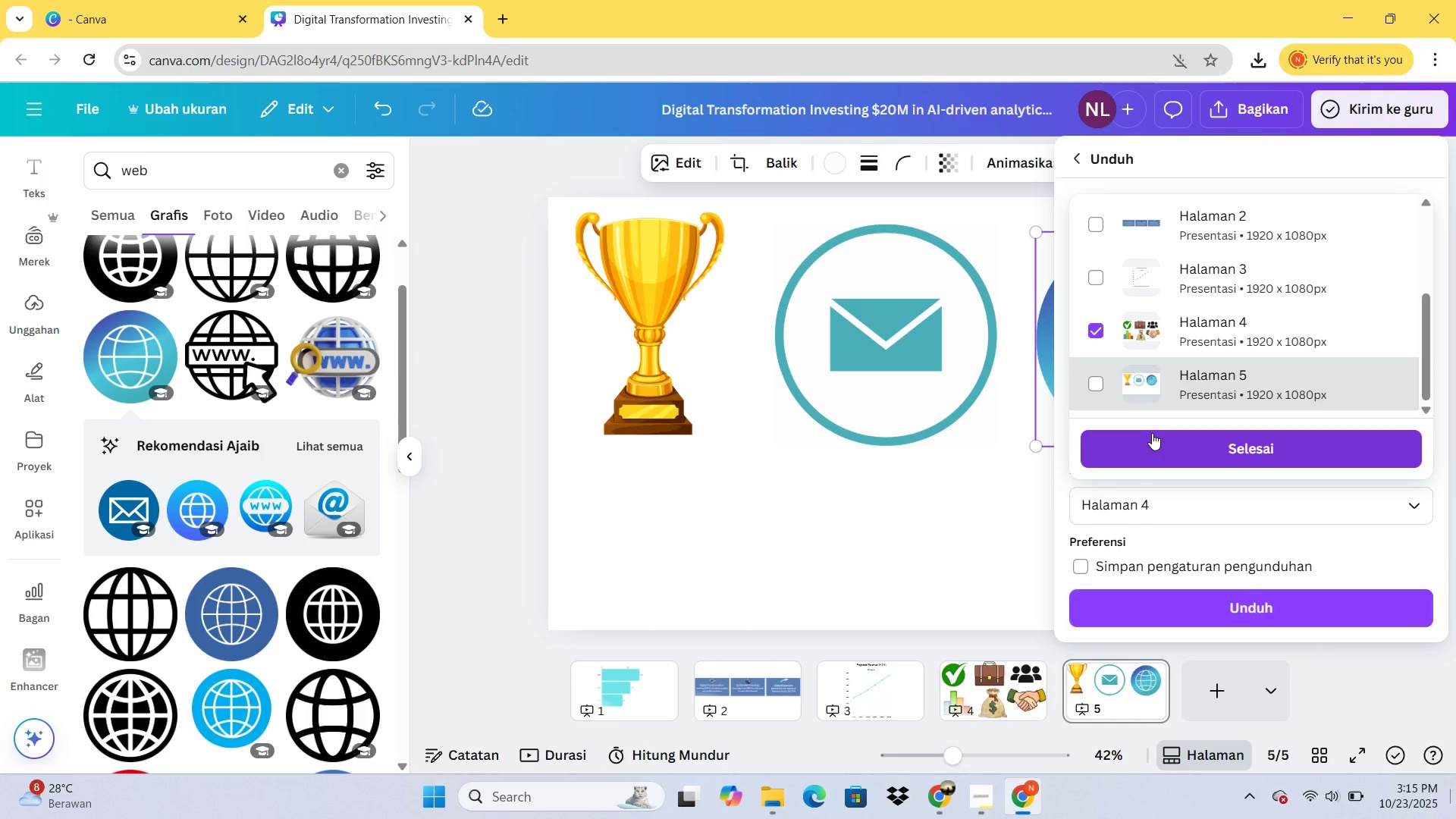 
left_click([1152, 433])
 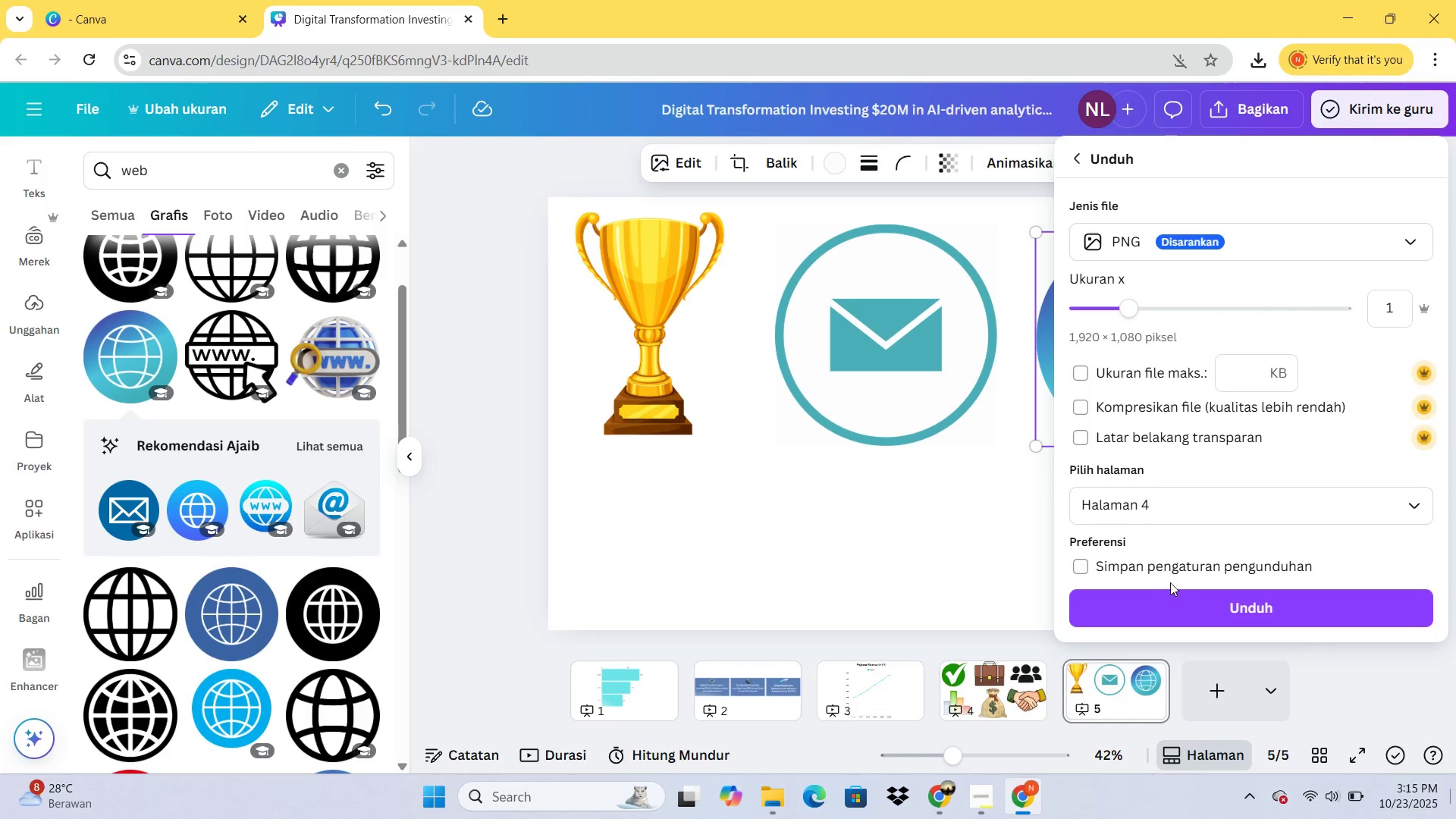 
left_click([1172, 583])
 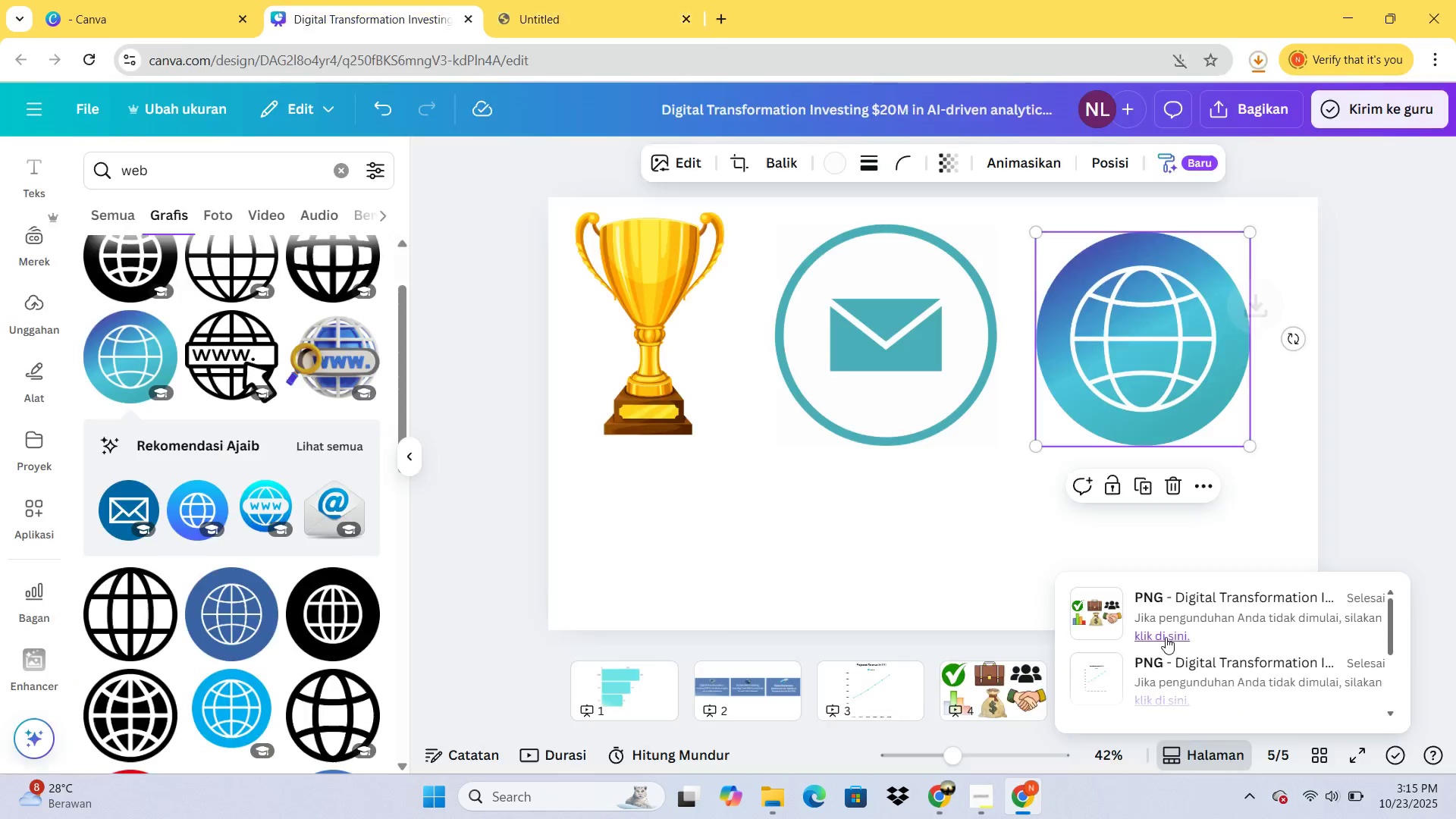 
wait(7.18)
 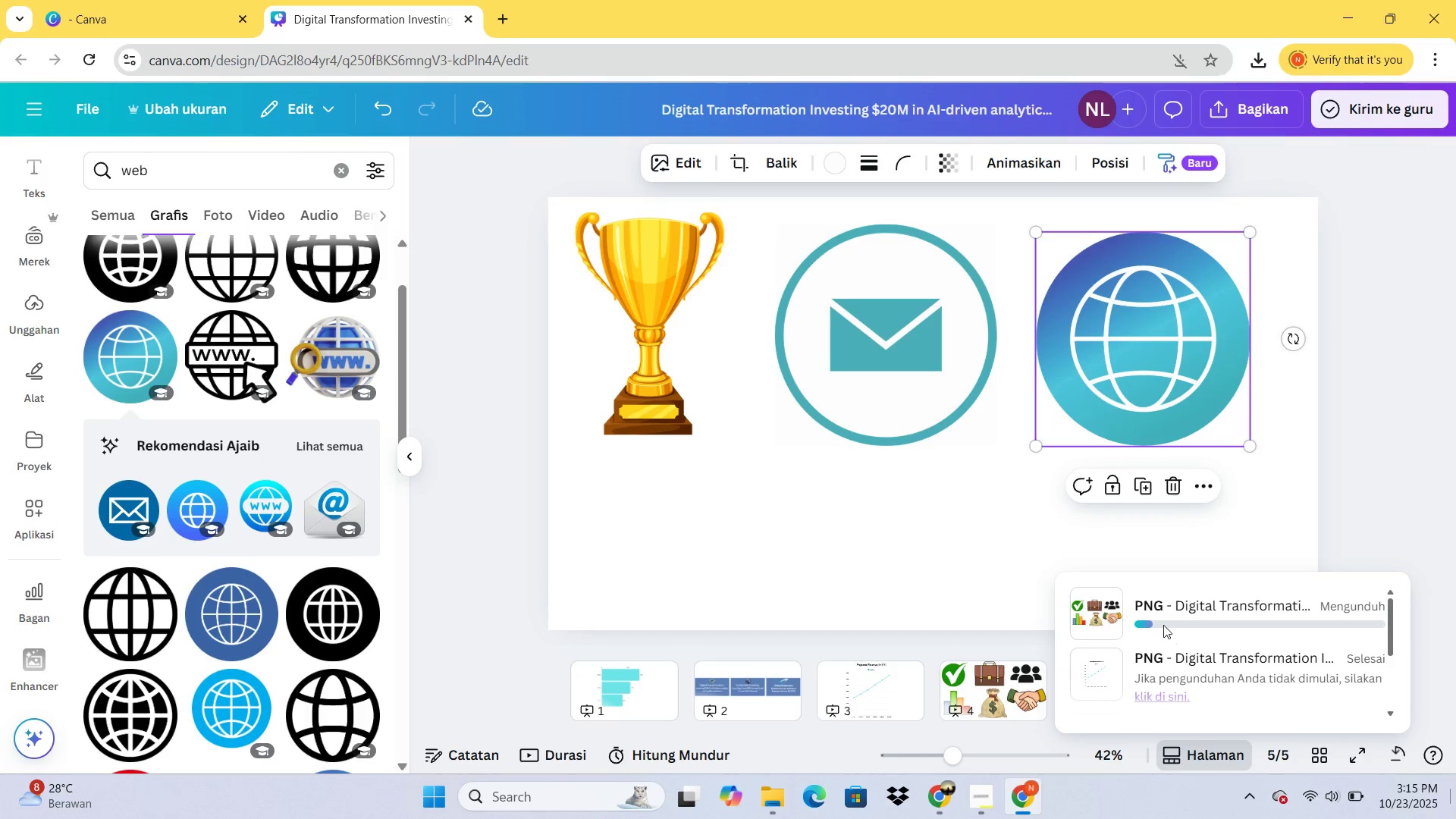 
left_click([1279, 111])
 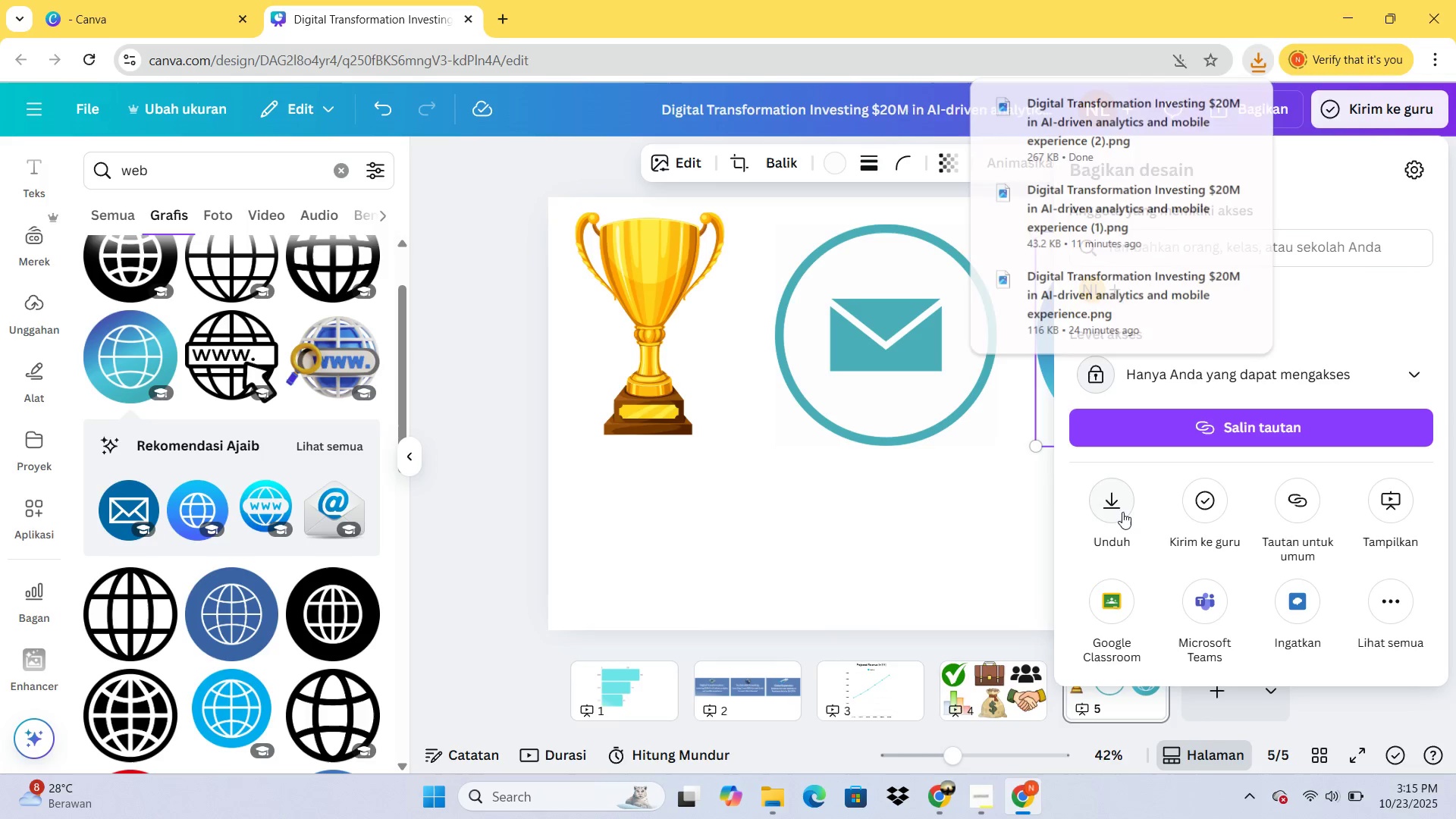 
left_click([1123, 511])
 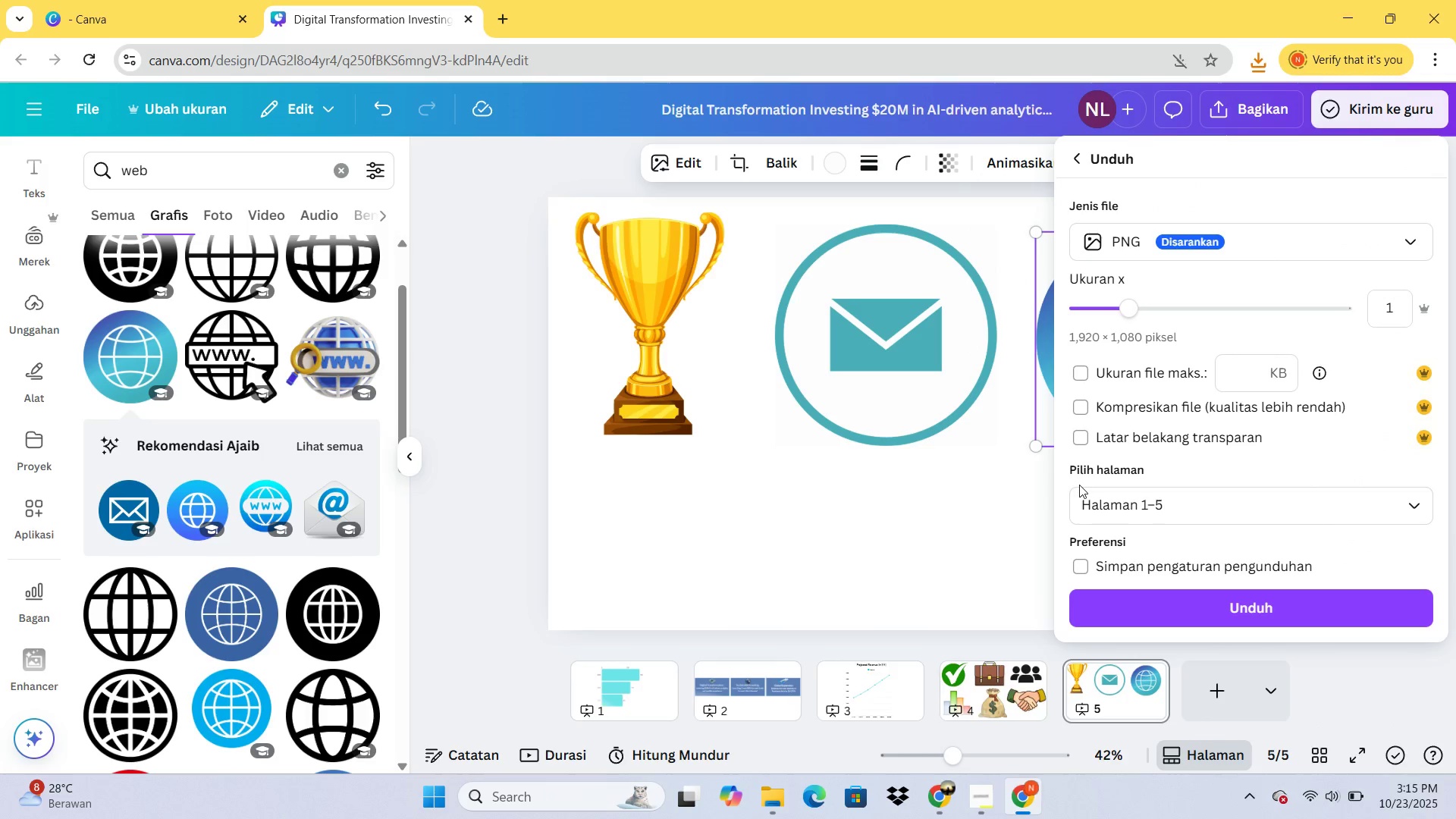 
left_click([1086, 513])
 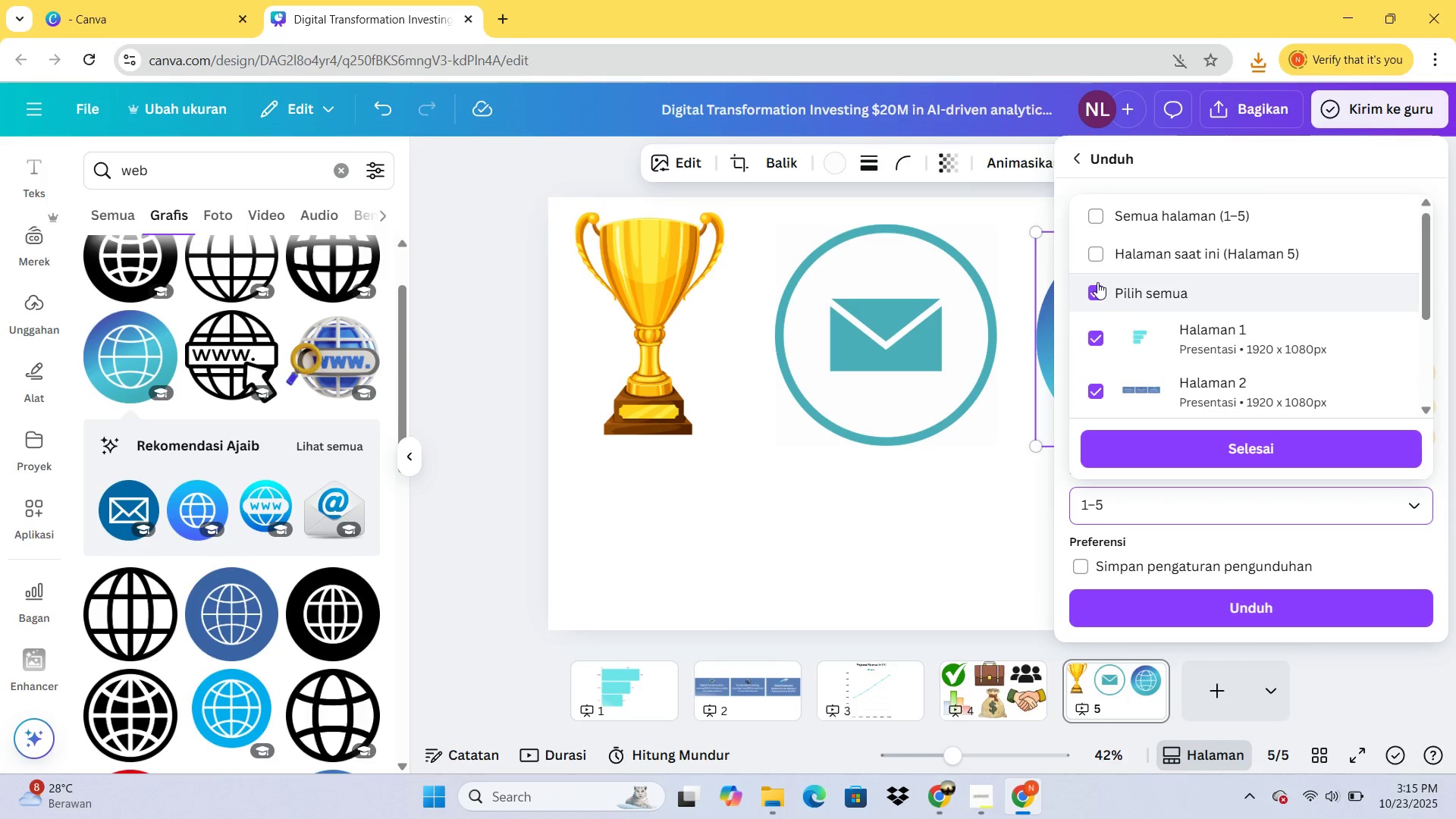 
left_click([1097, 282])
 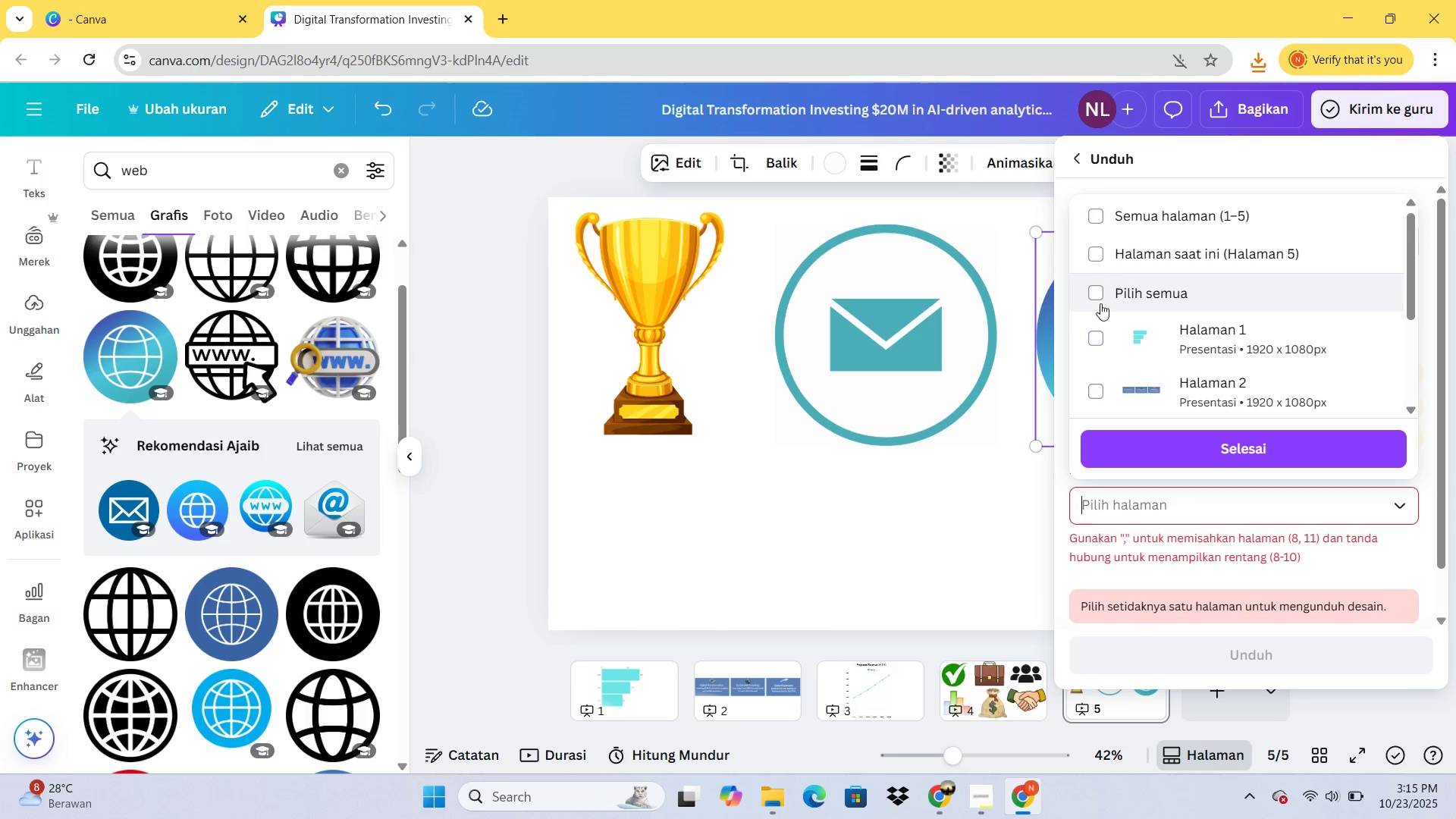 
scroll: coordinate [1110, 315], scroll_direction: down, amount: 5.0
 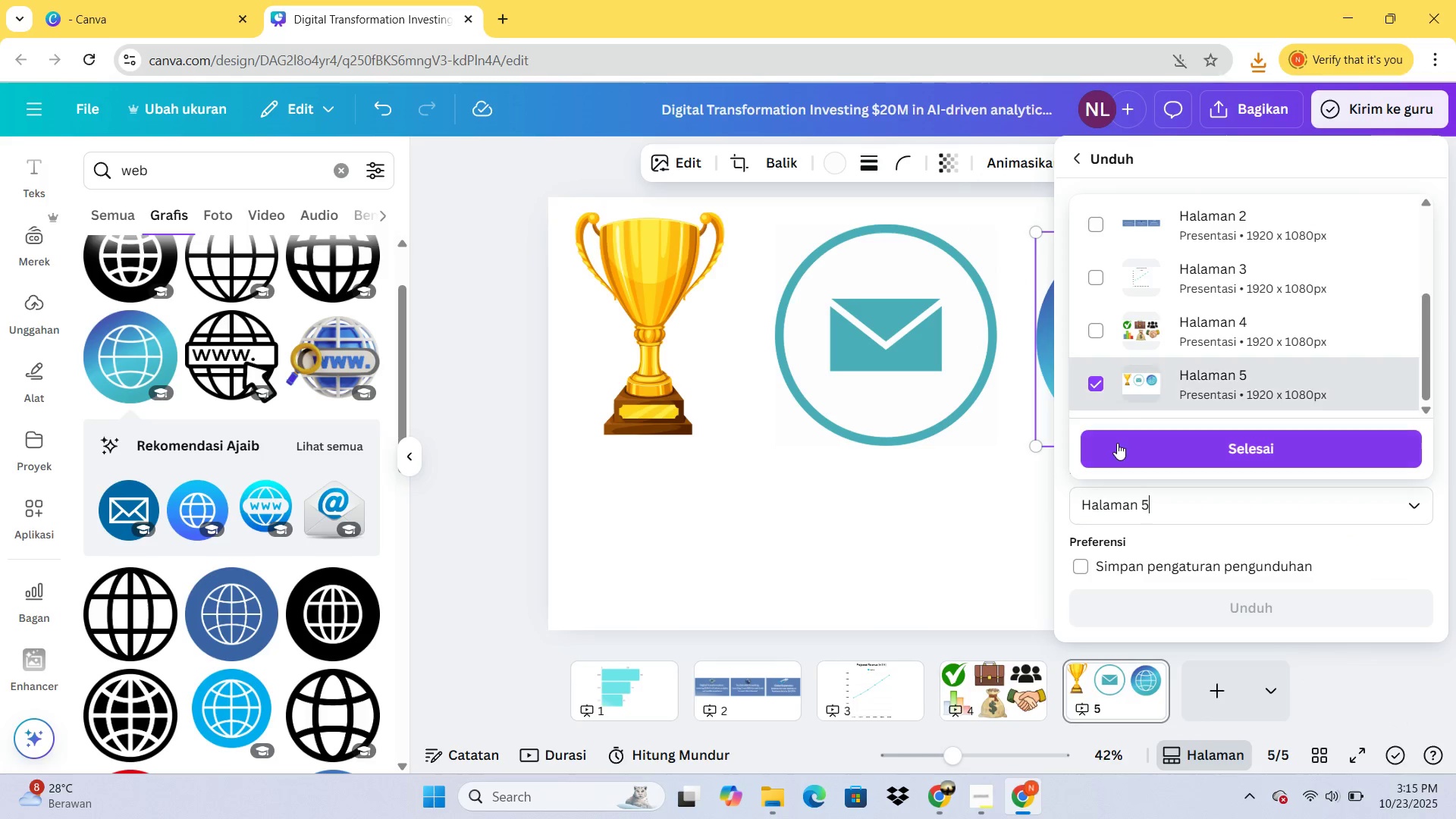 
left_click([1119, 443])
 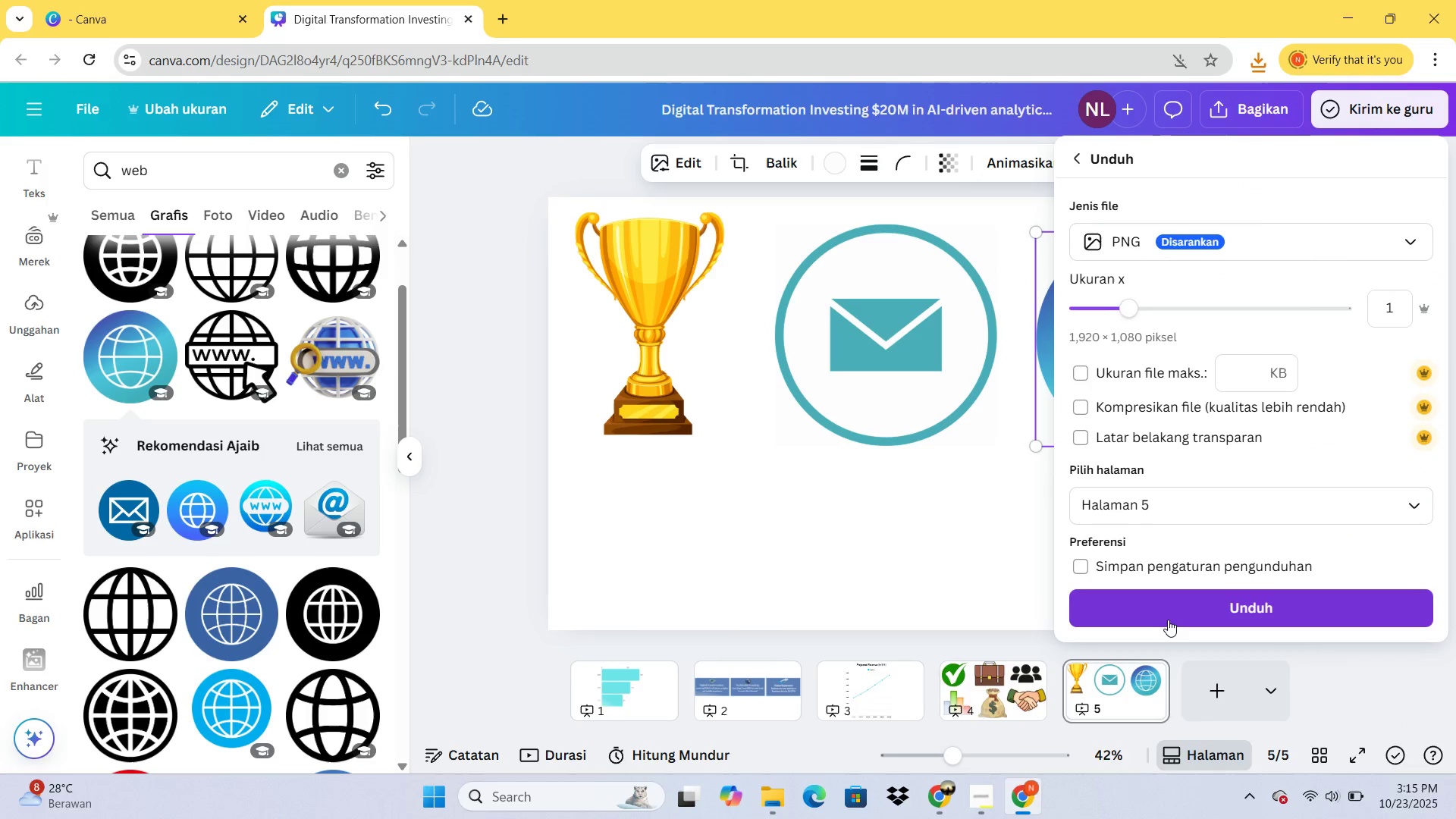 
left_click([1168, 620])
 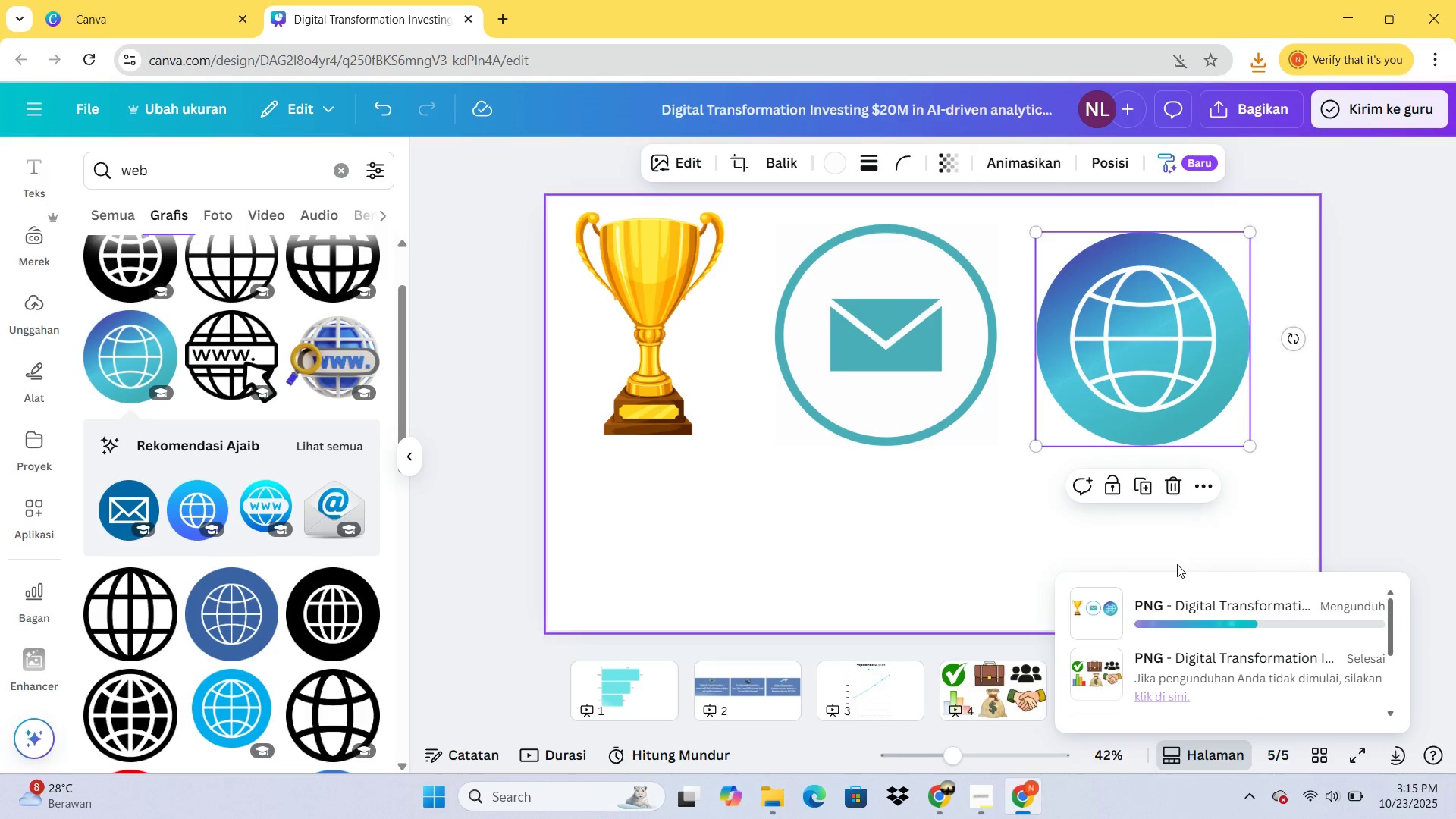 
wait(6.07)
 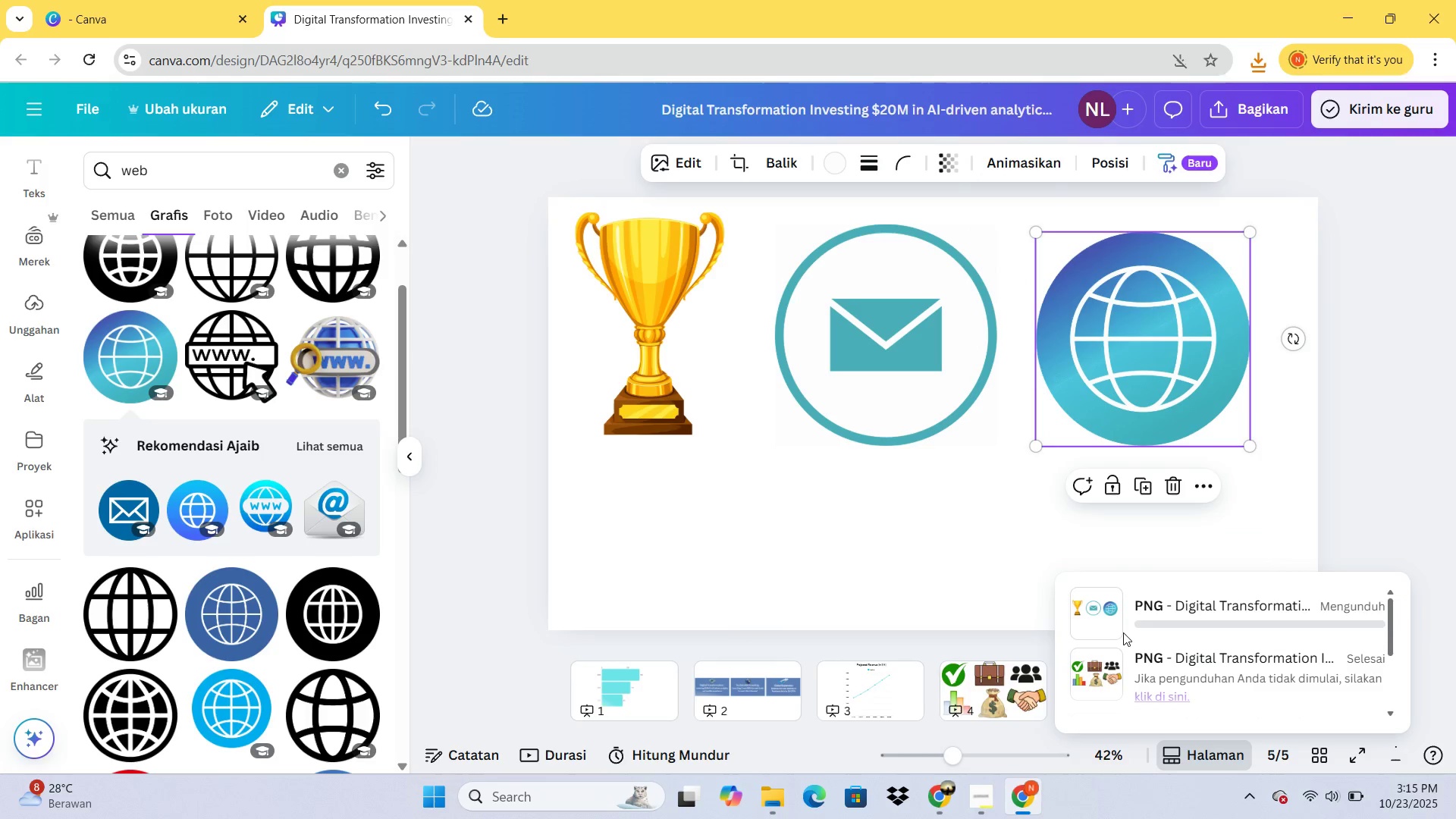 
left_click([1171, 637])
 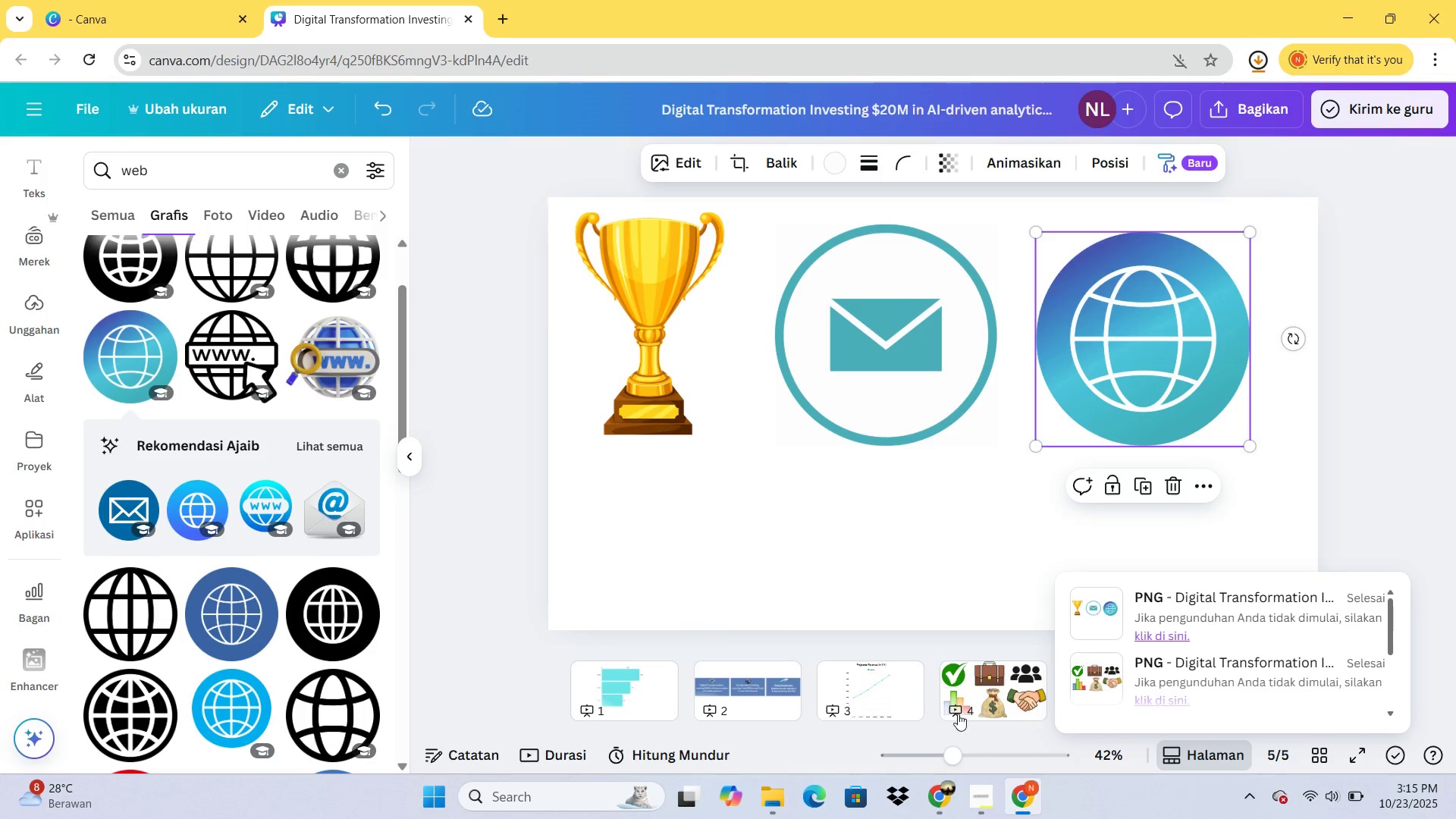 
left_click([939, 797])
 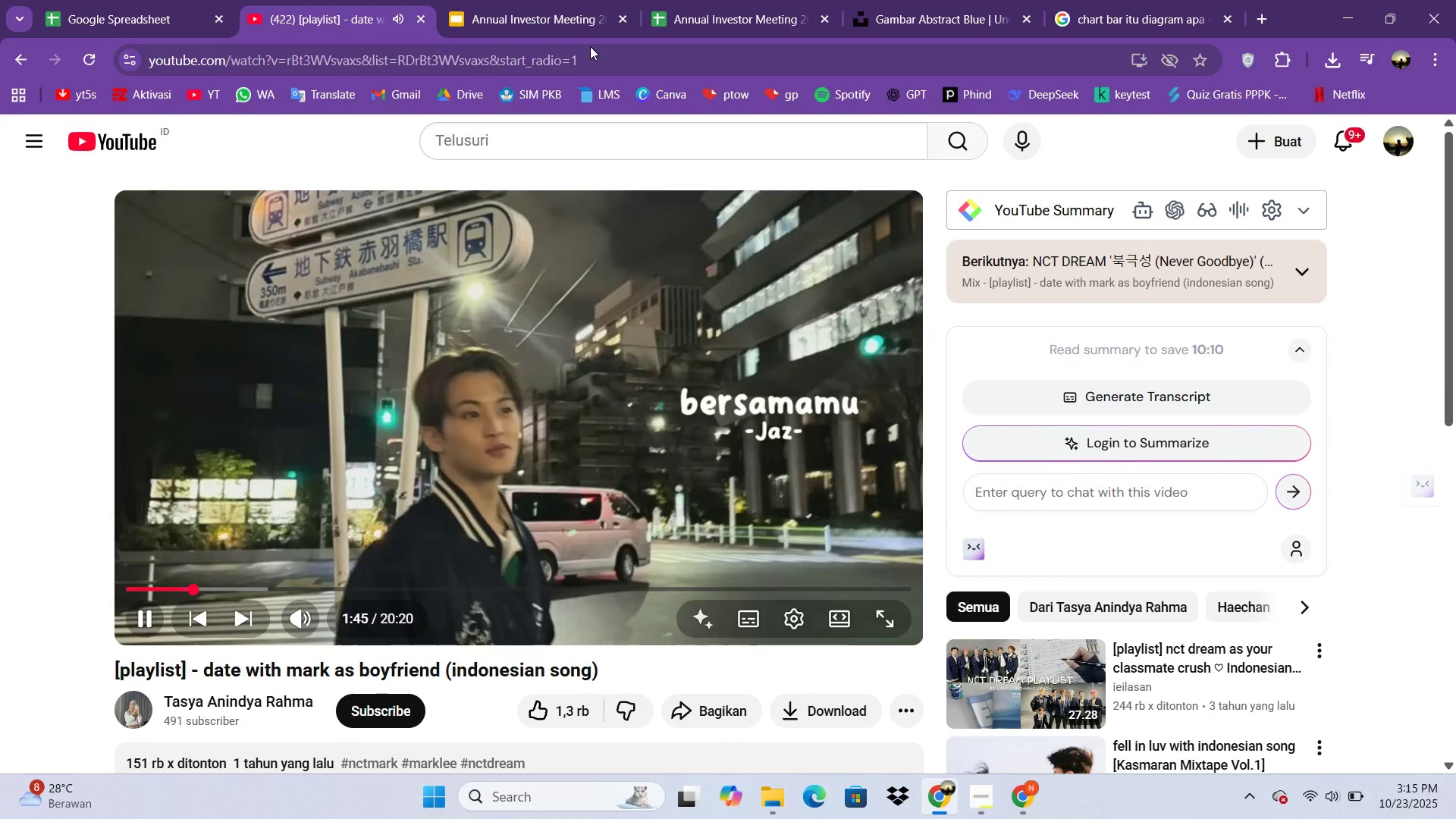 
left_click([611, 0])
 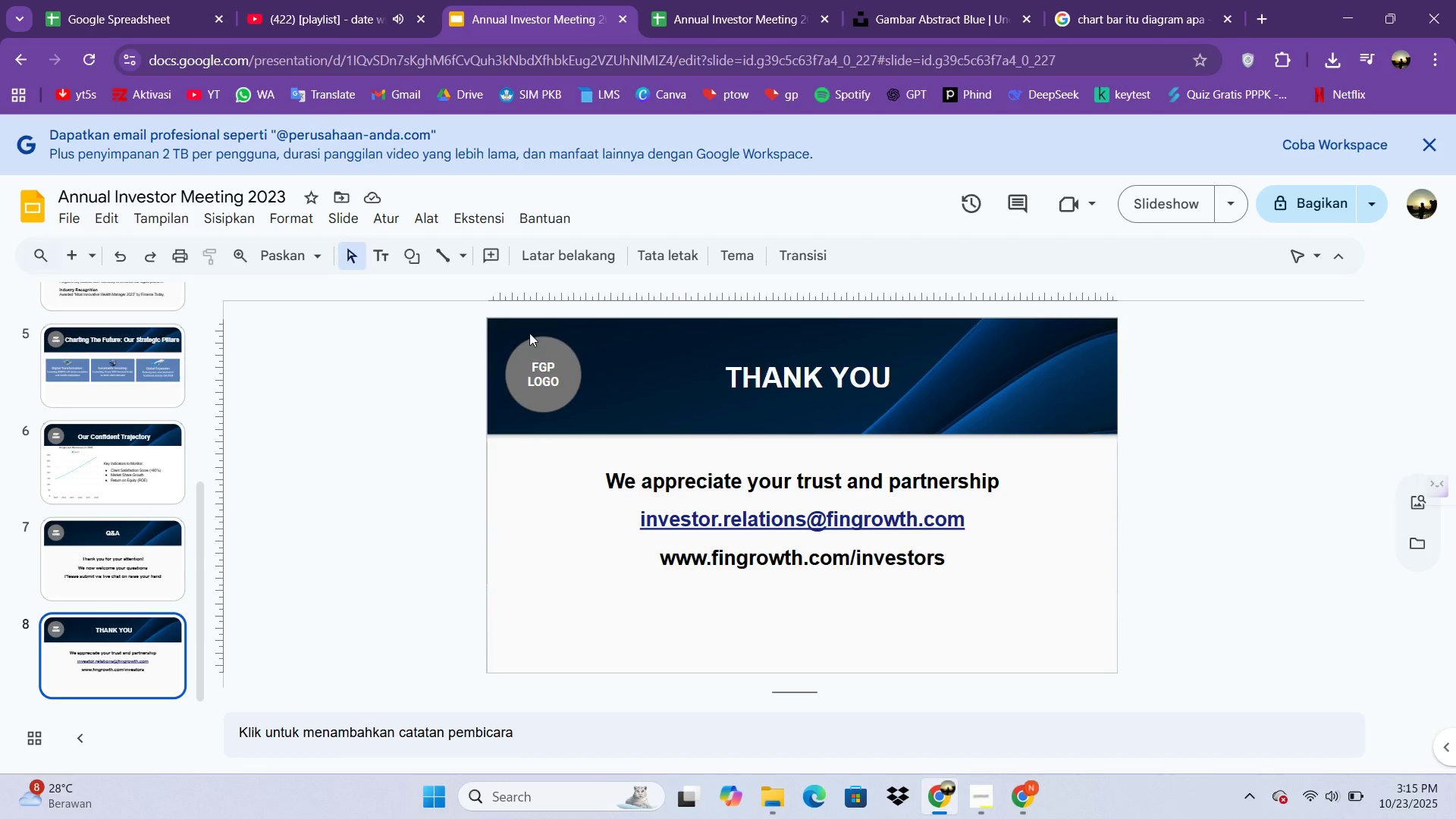 
scroll: coordinate [112, 504], scroll_direction: up, amount: 13.0
 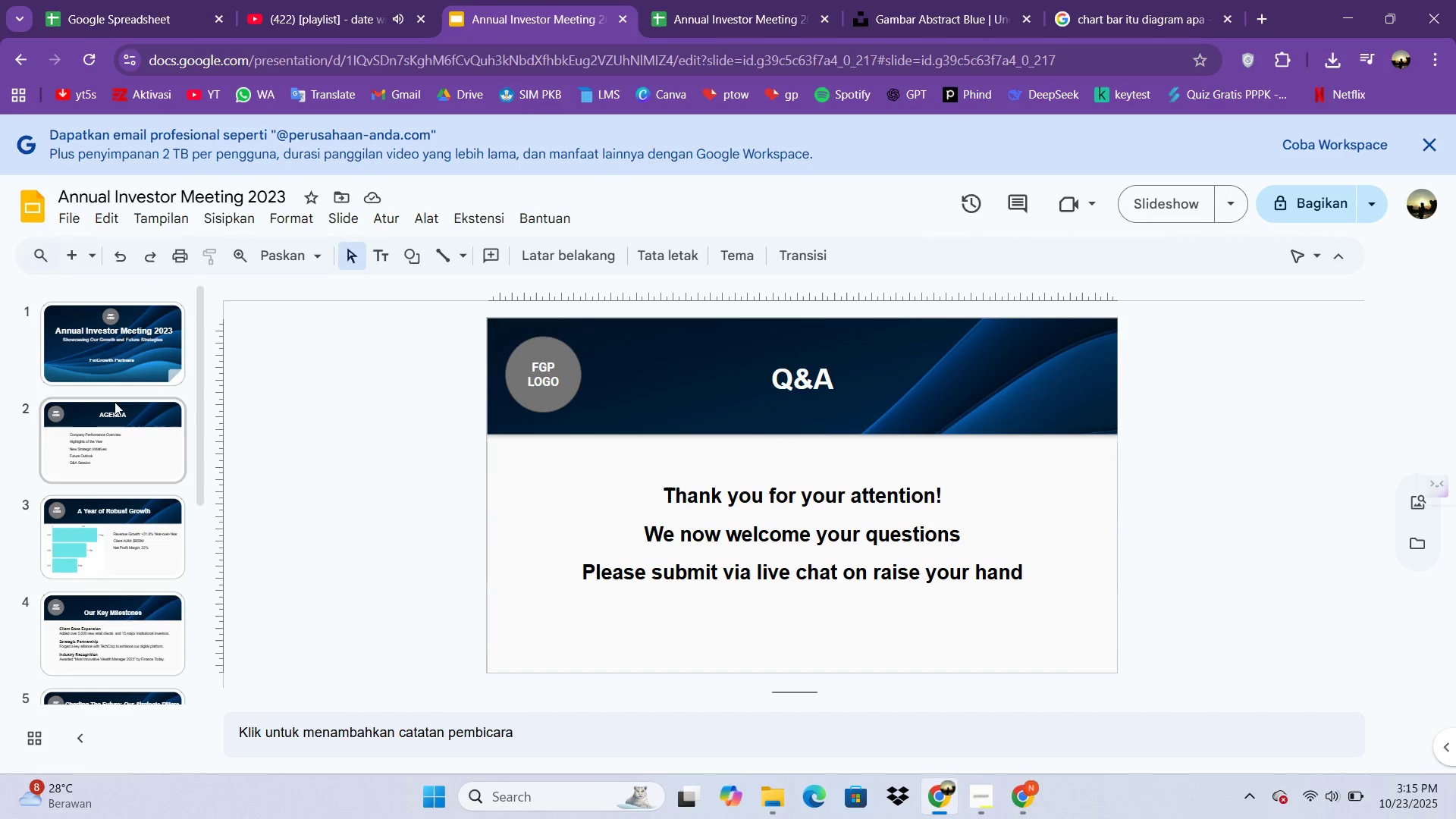 
left_click([115, 402])
 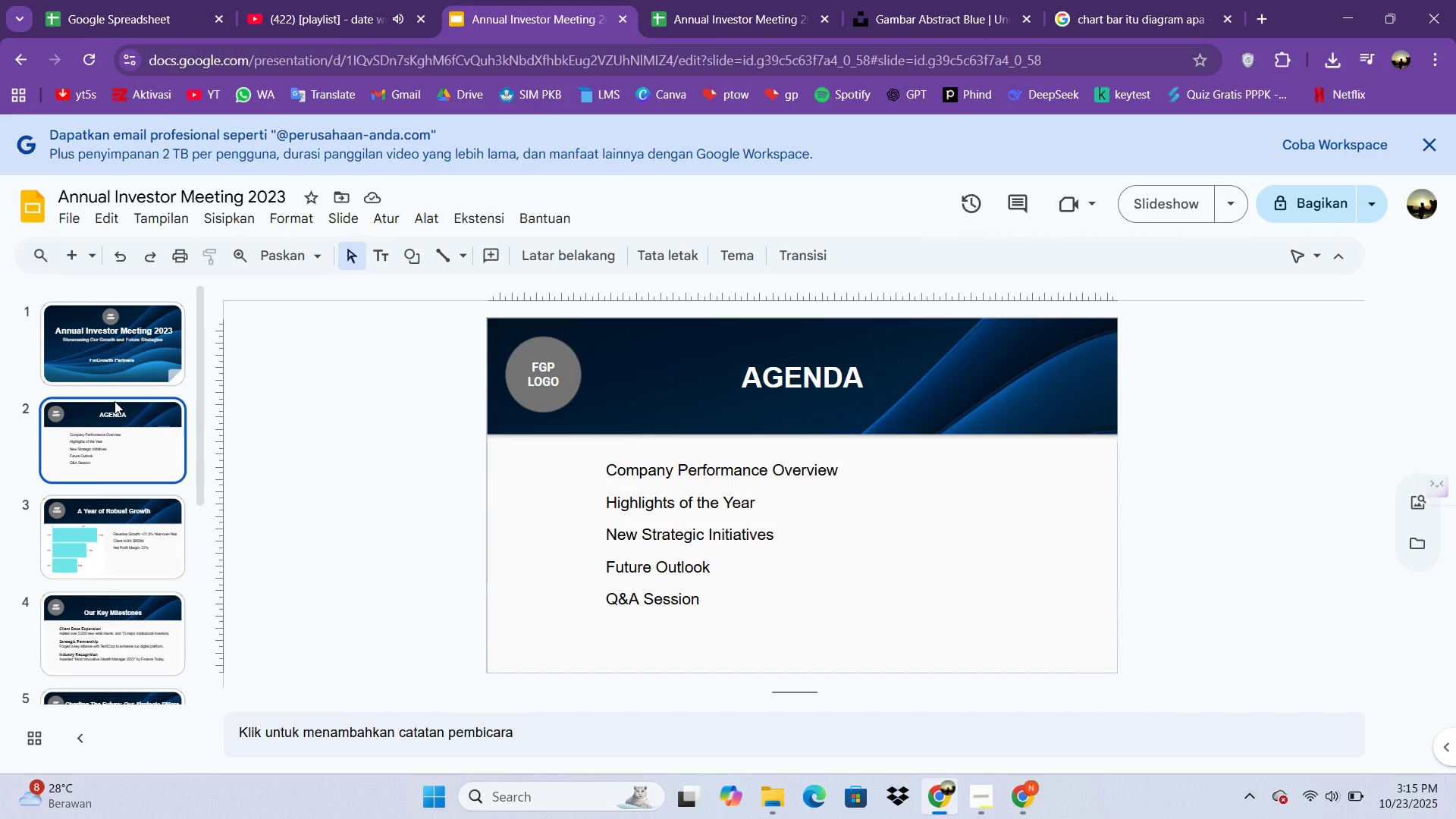 
wait(7.64)
 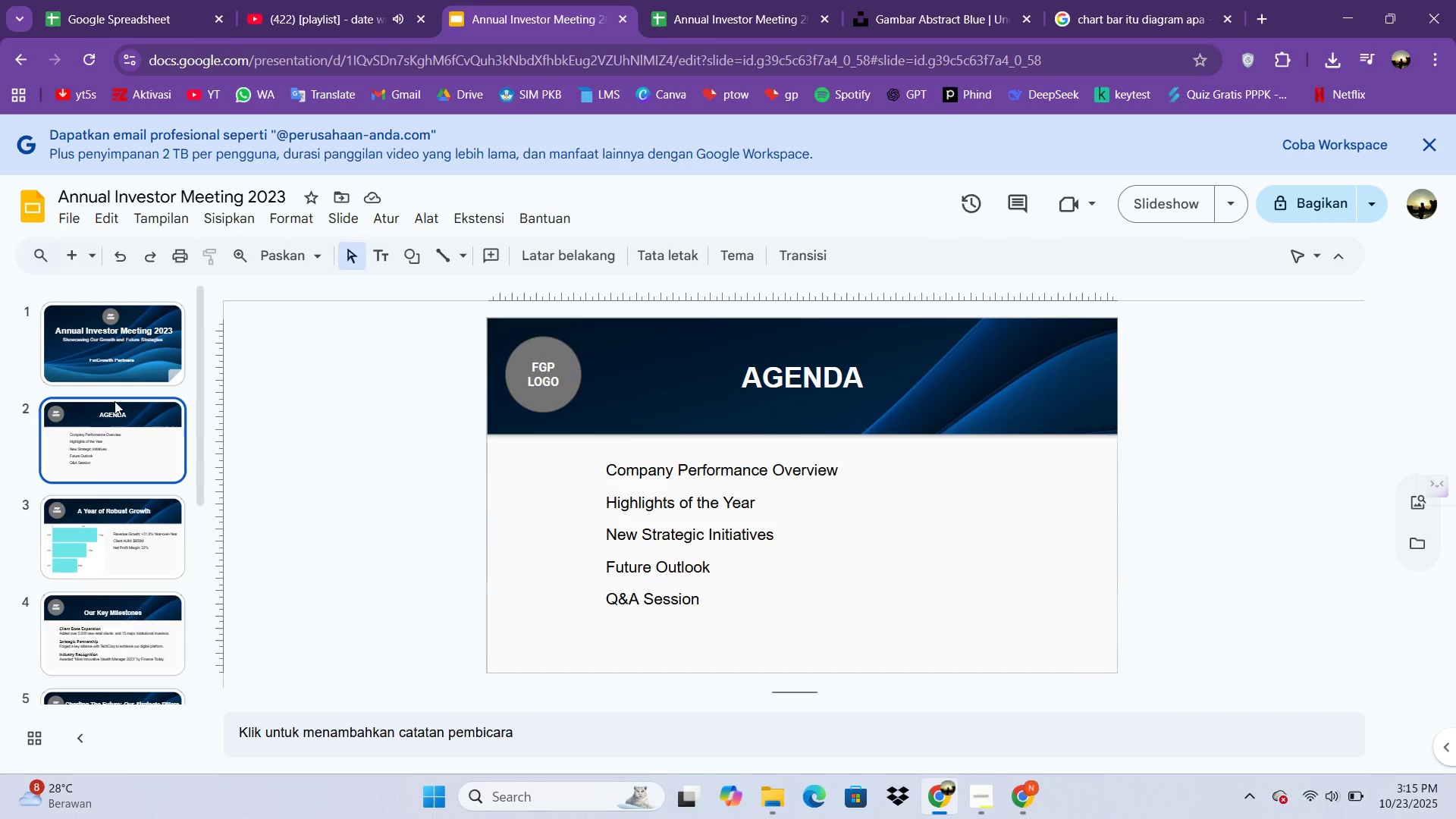 
left_click([248, 224])
 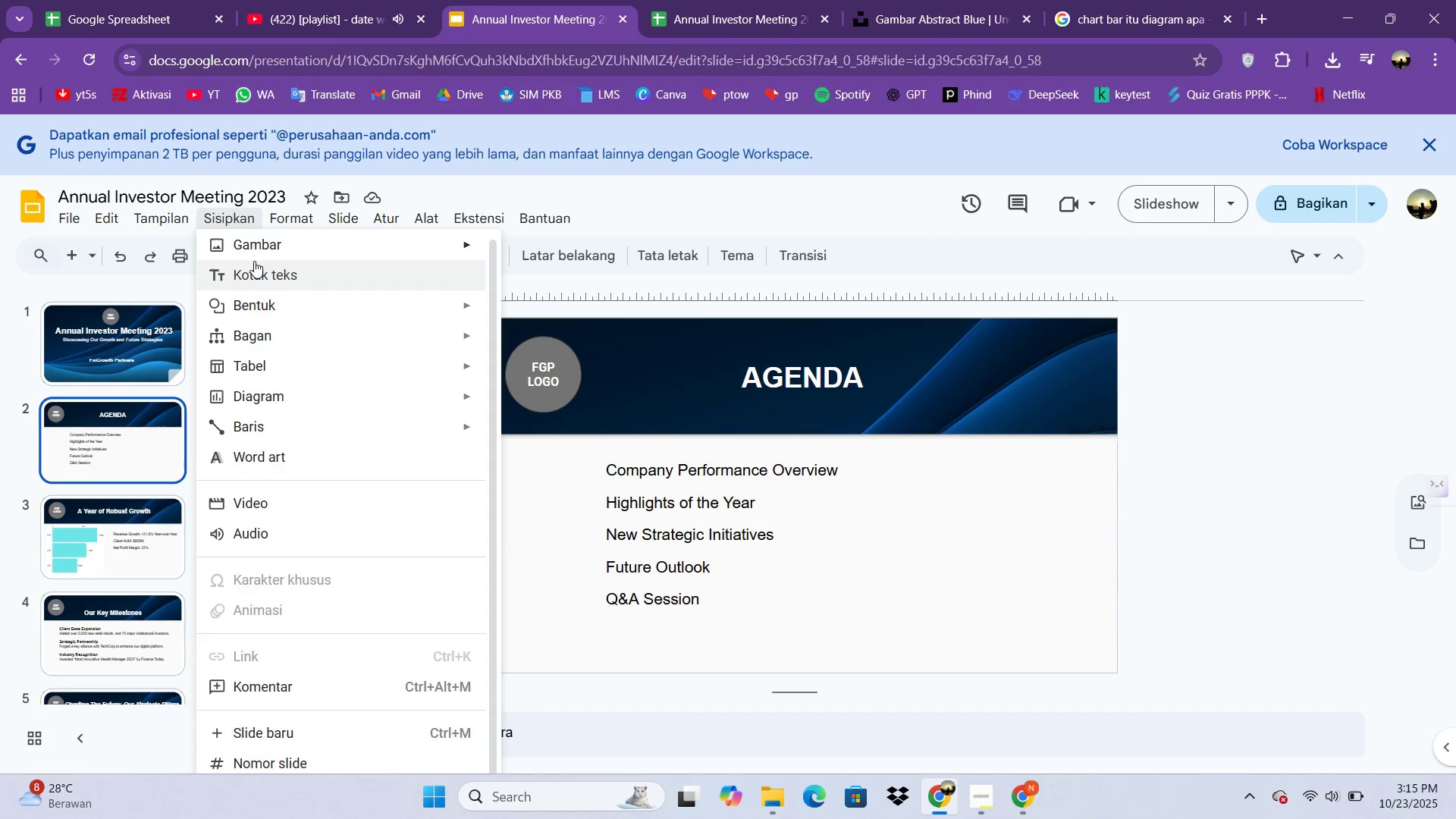 
left_click([254, 261])
 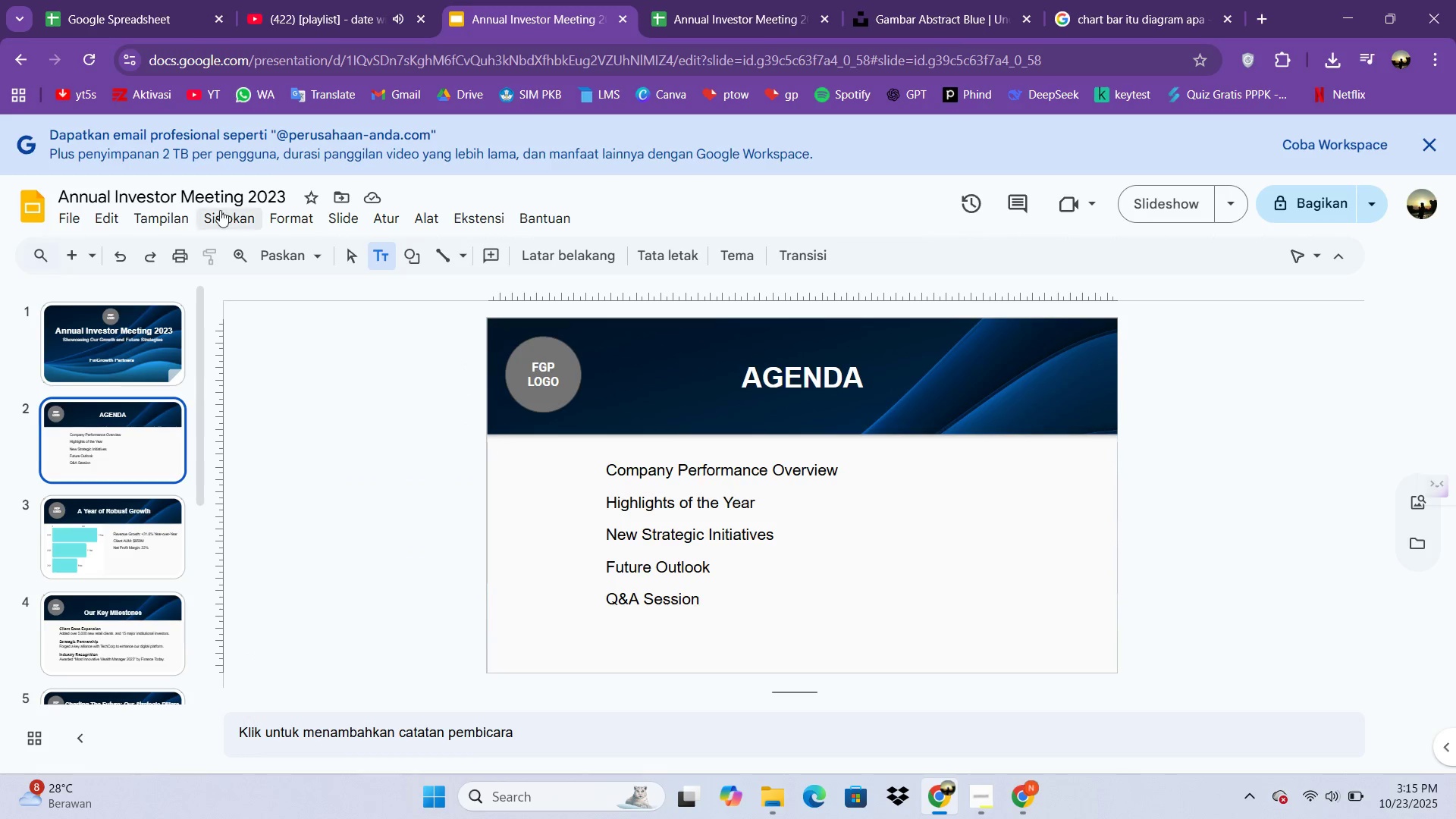 
double_click([220, 211])
 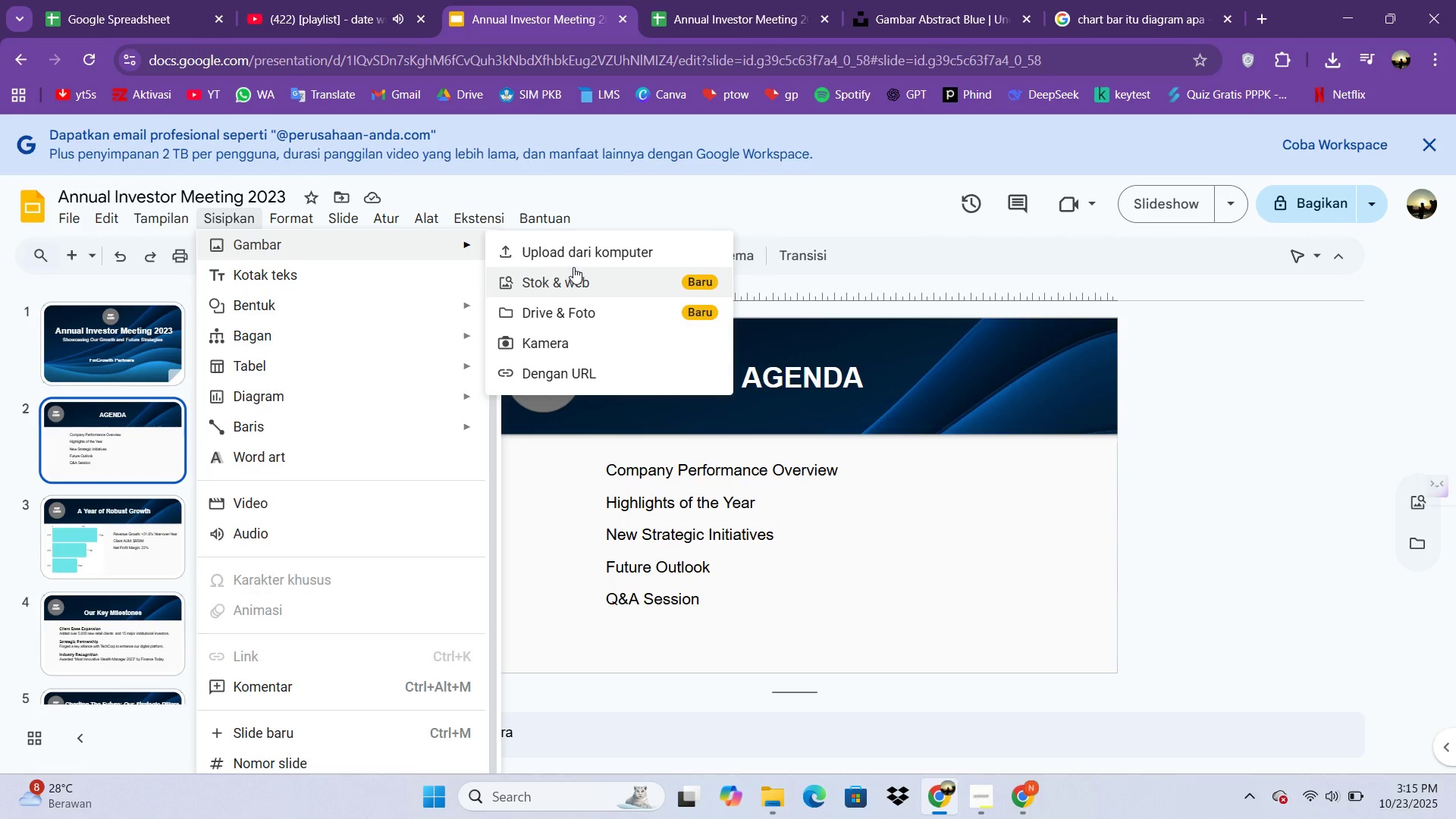 
left_click([573, 253])
 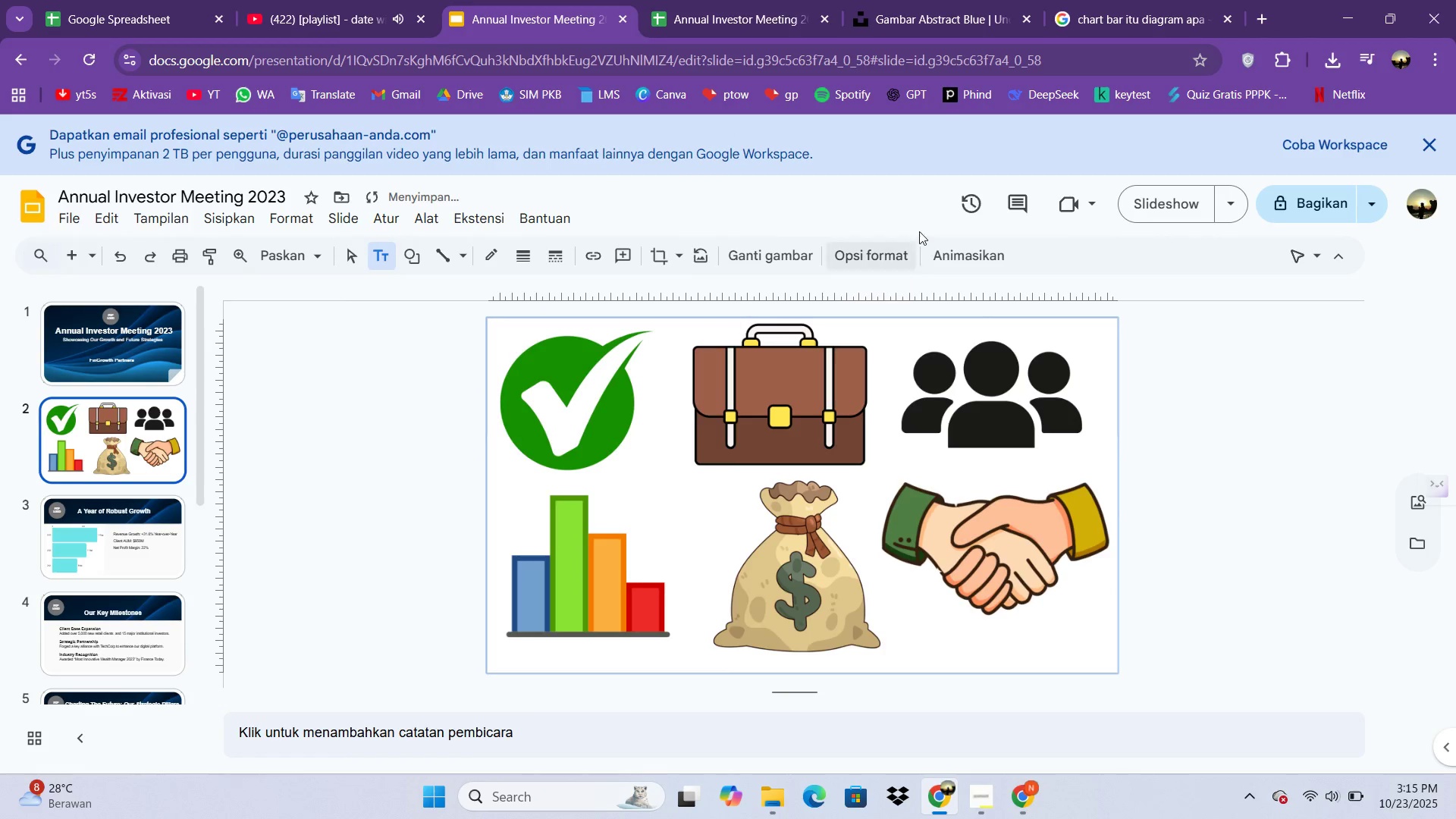 
left_click([655, 252])
 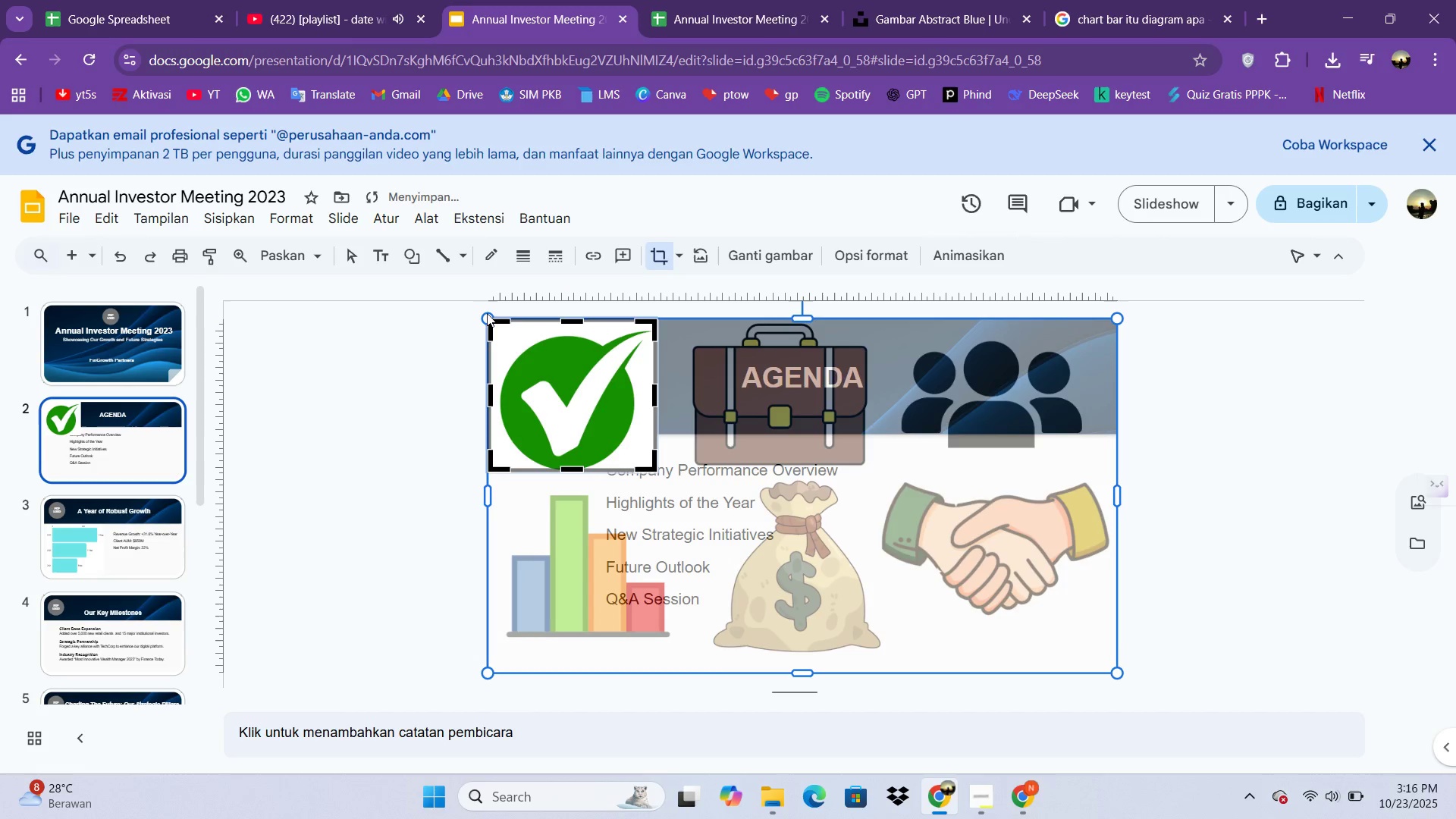 
wait(10.81)
 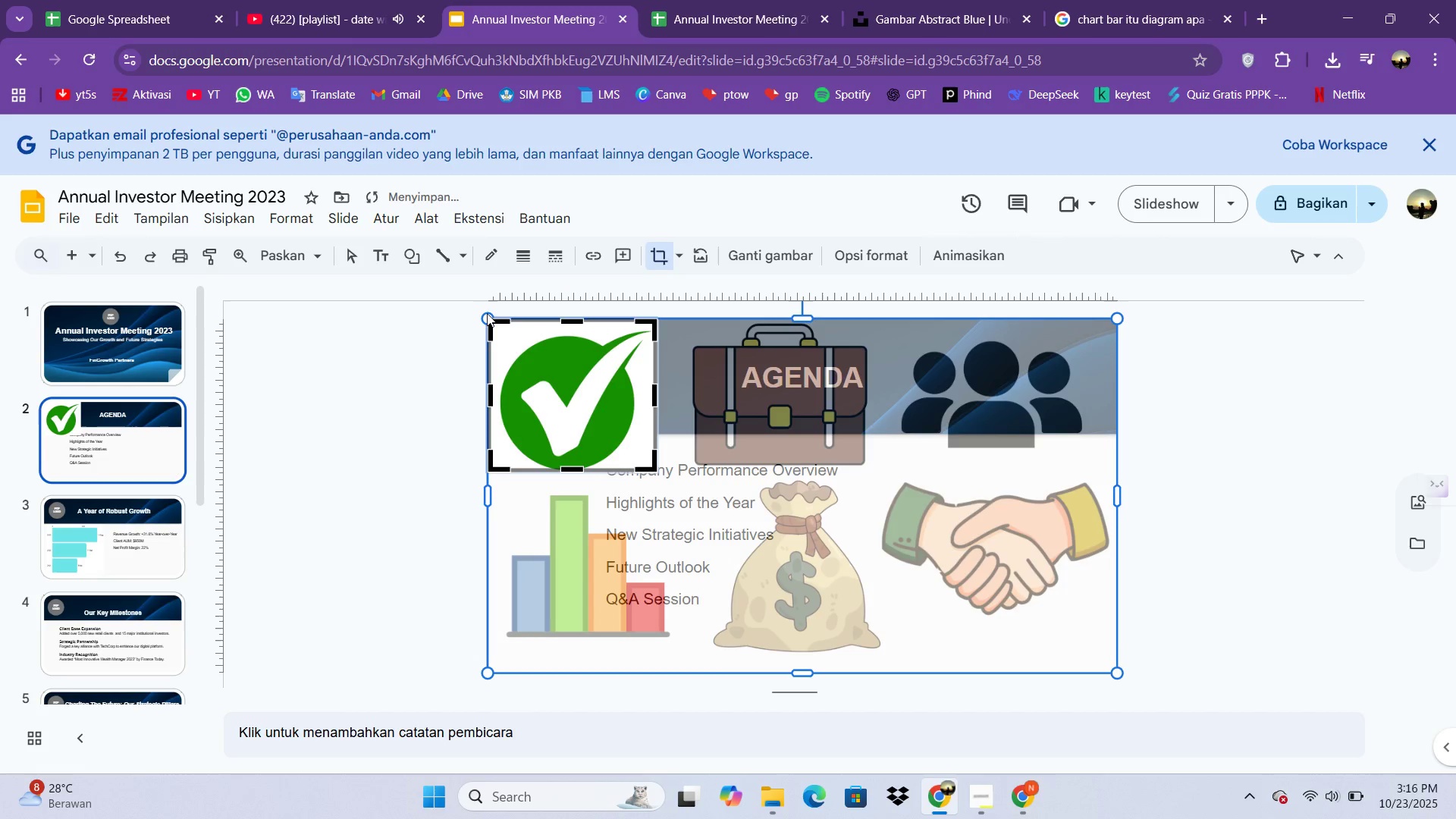 
left_click([651, 257])
 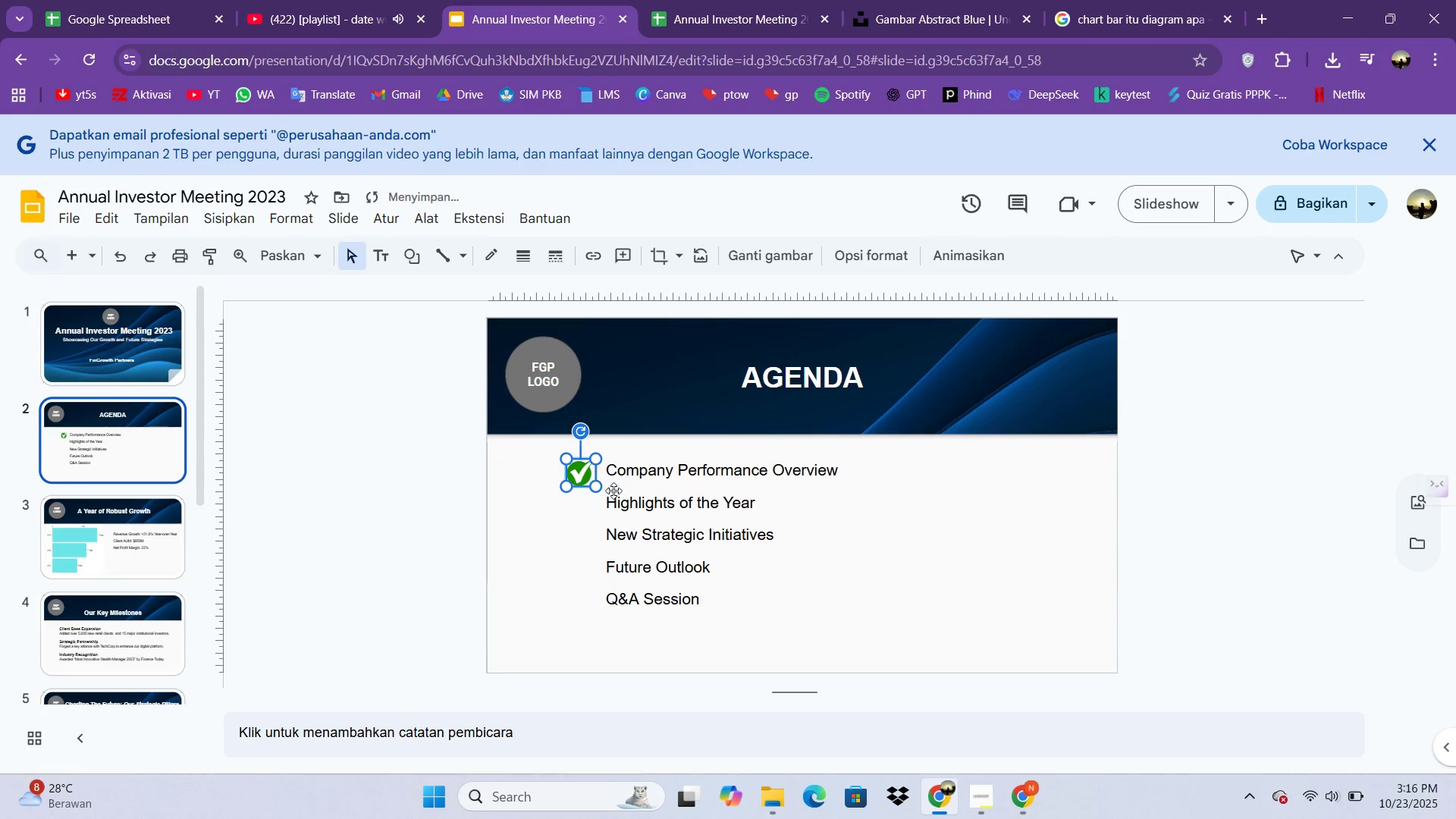 
wait(6.74)
 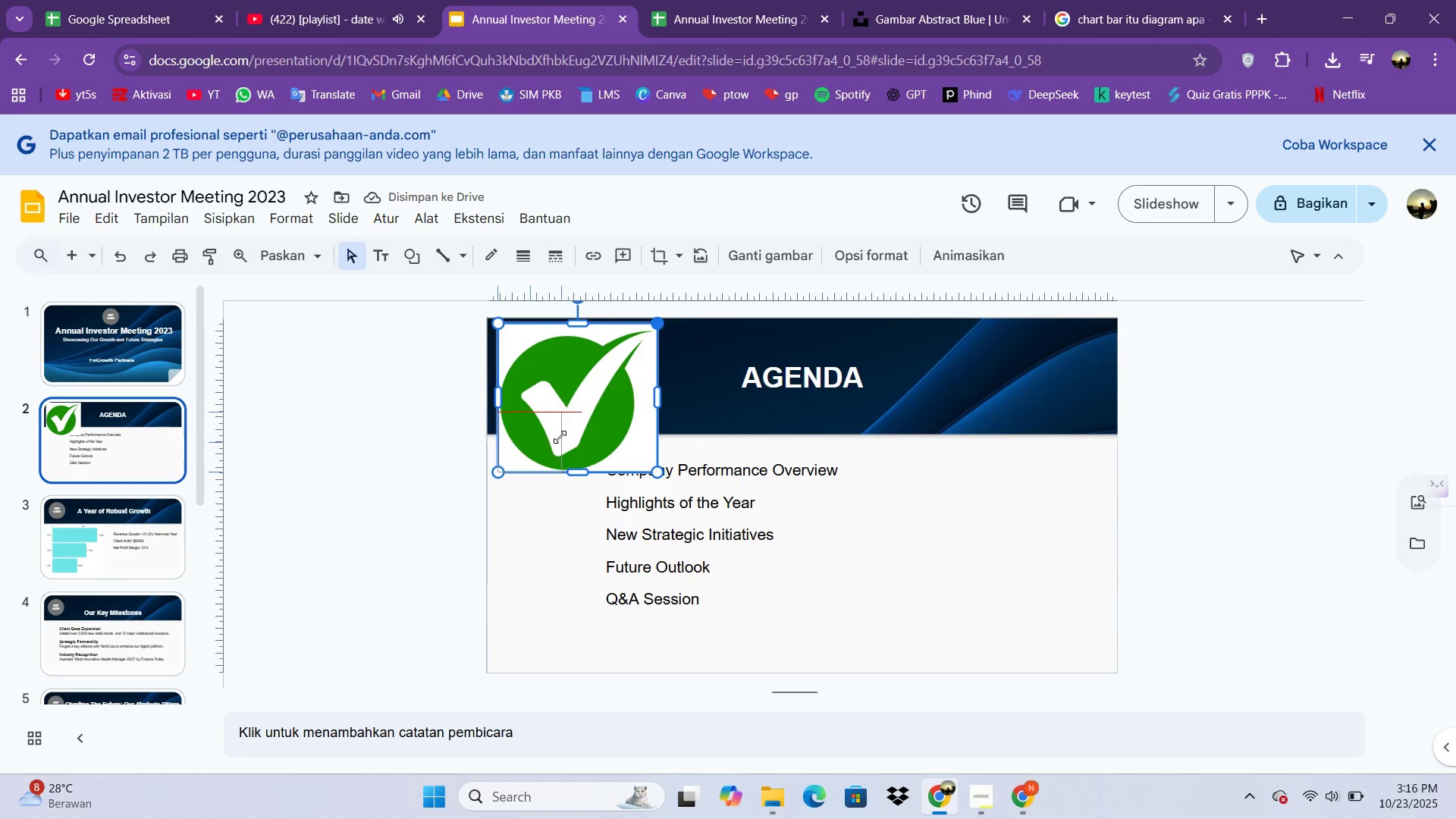 
left_click([827, 529])
 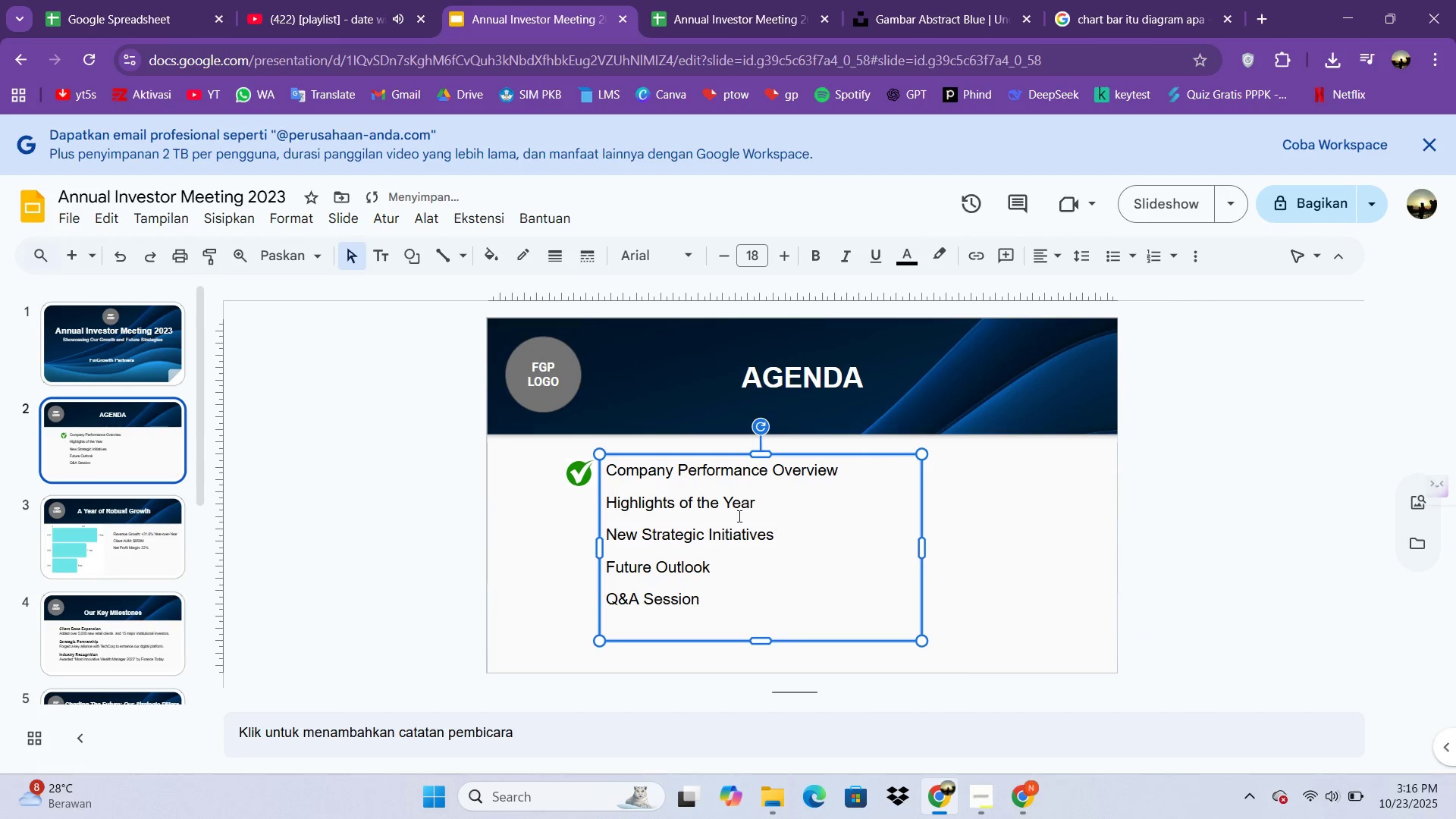 
left_click([752, 536])
 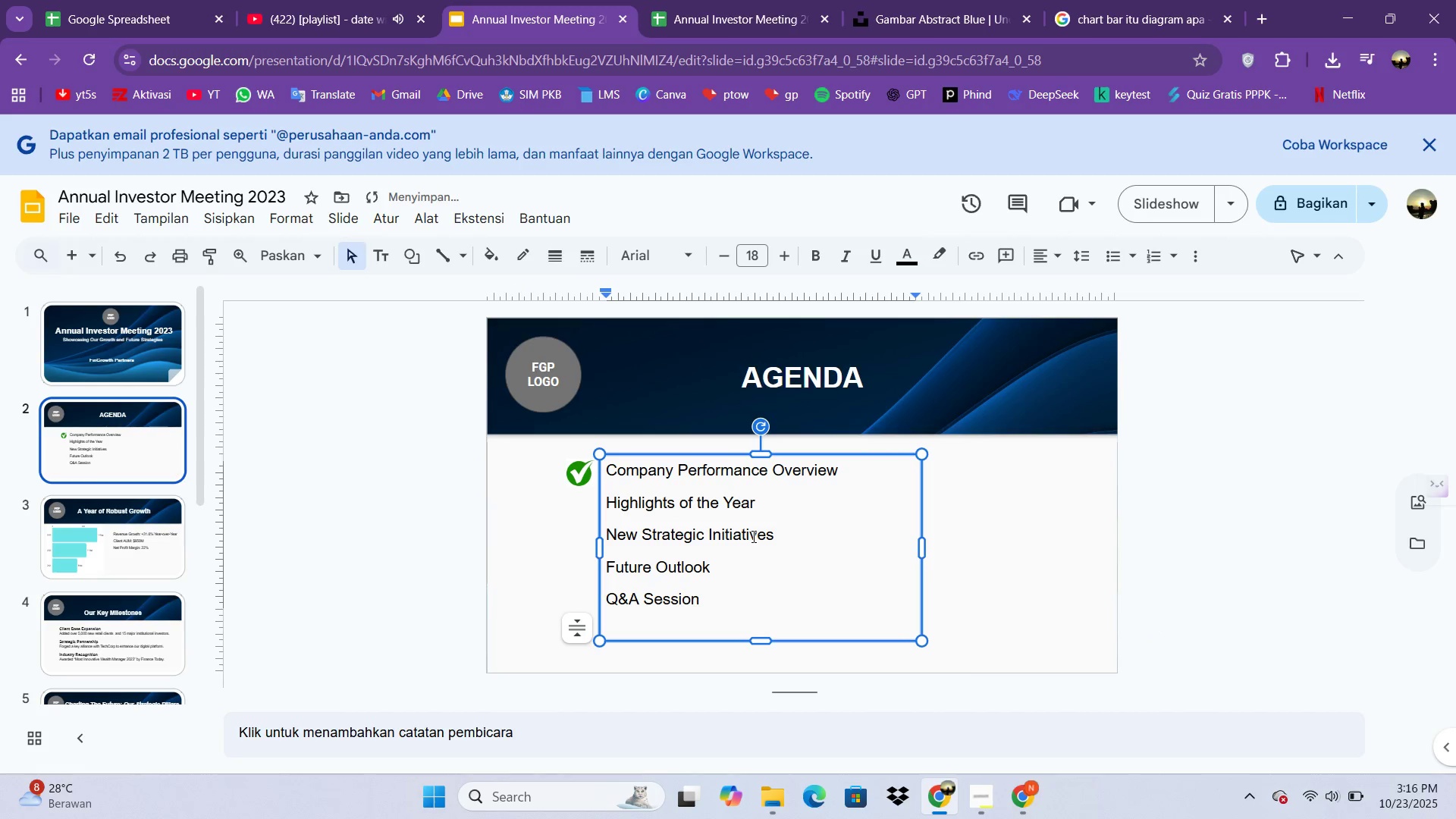 
key(Control+A)
 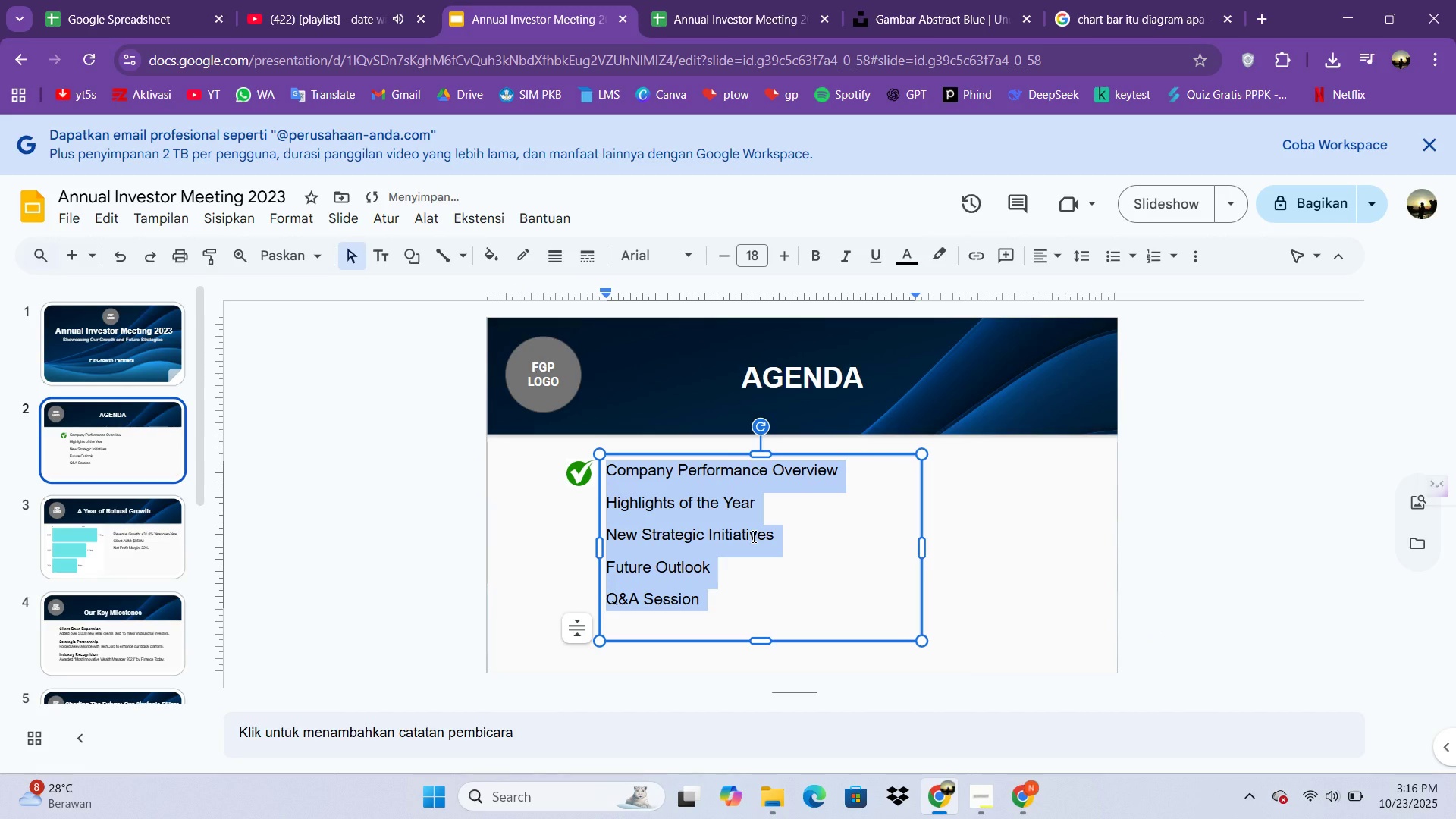 
key(Control+B)
 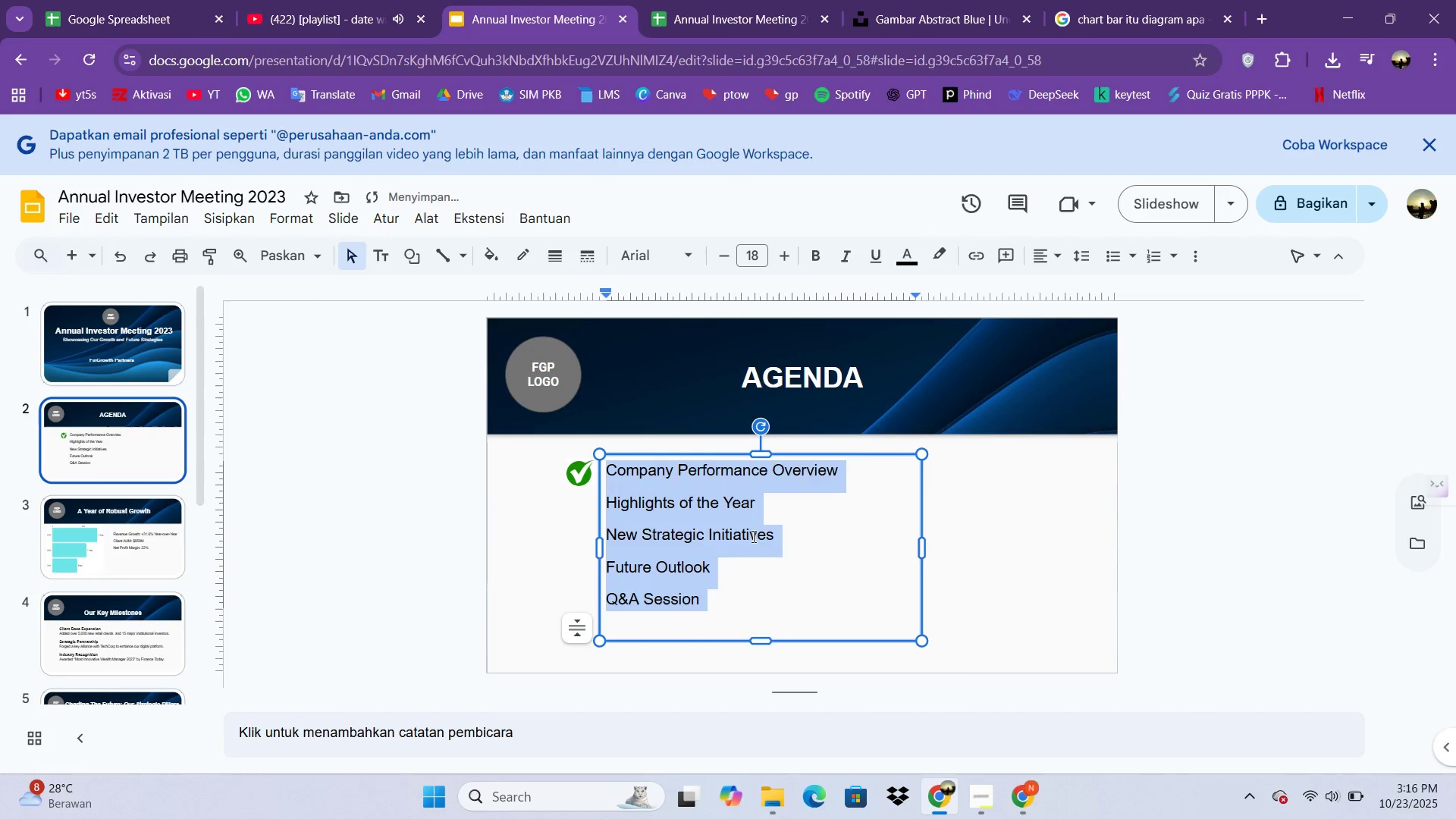 
left_click([752, 536])
 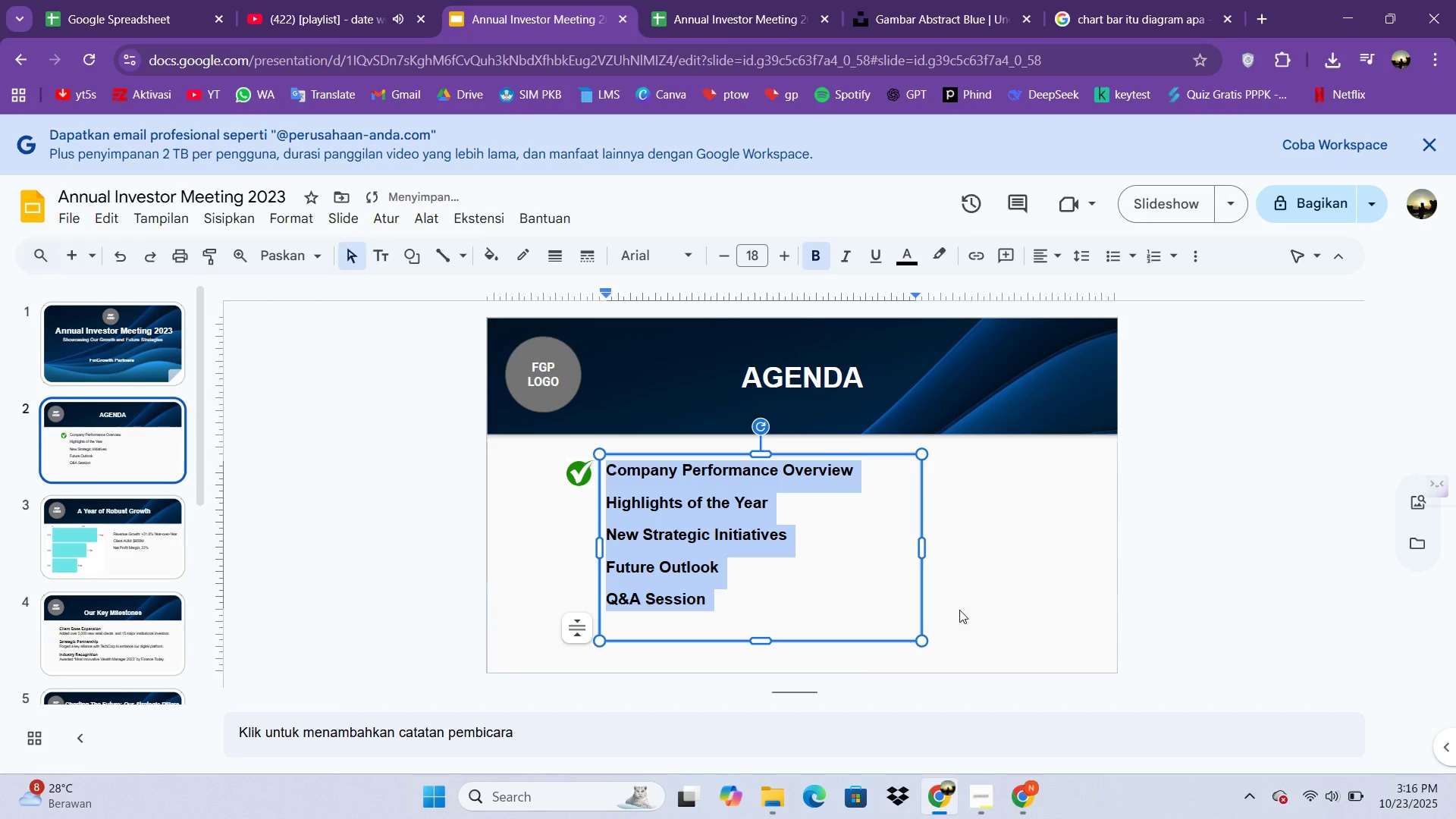 
left_click([992, 552])
 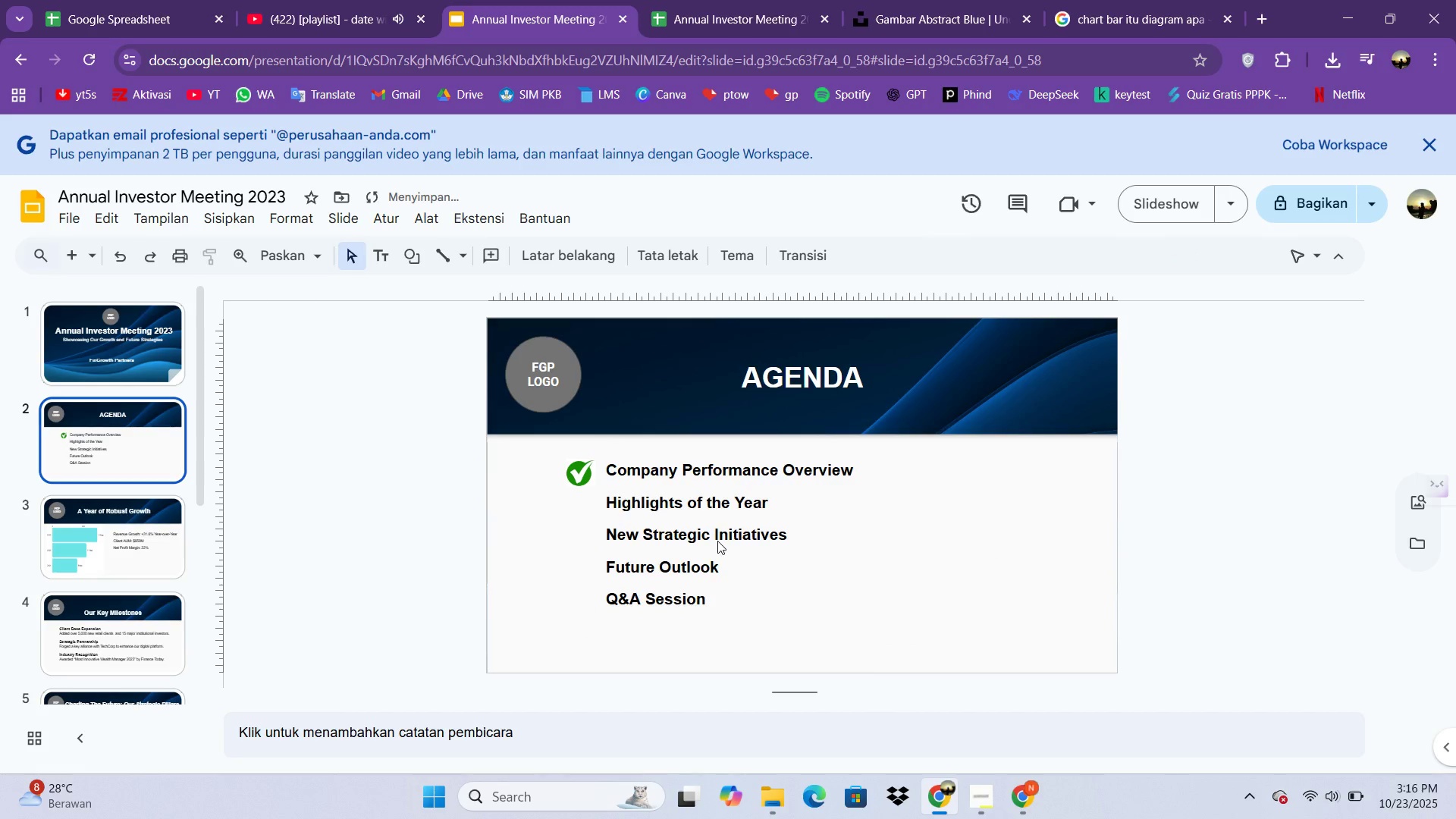 
left_click([717, 541])
 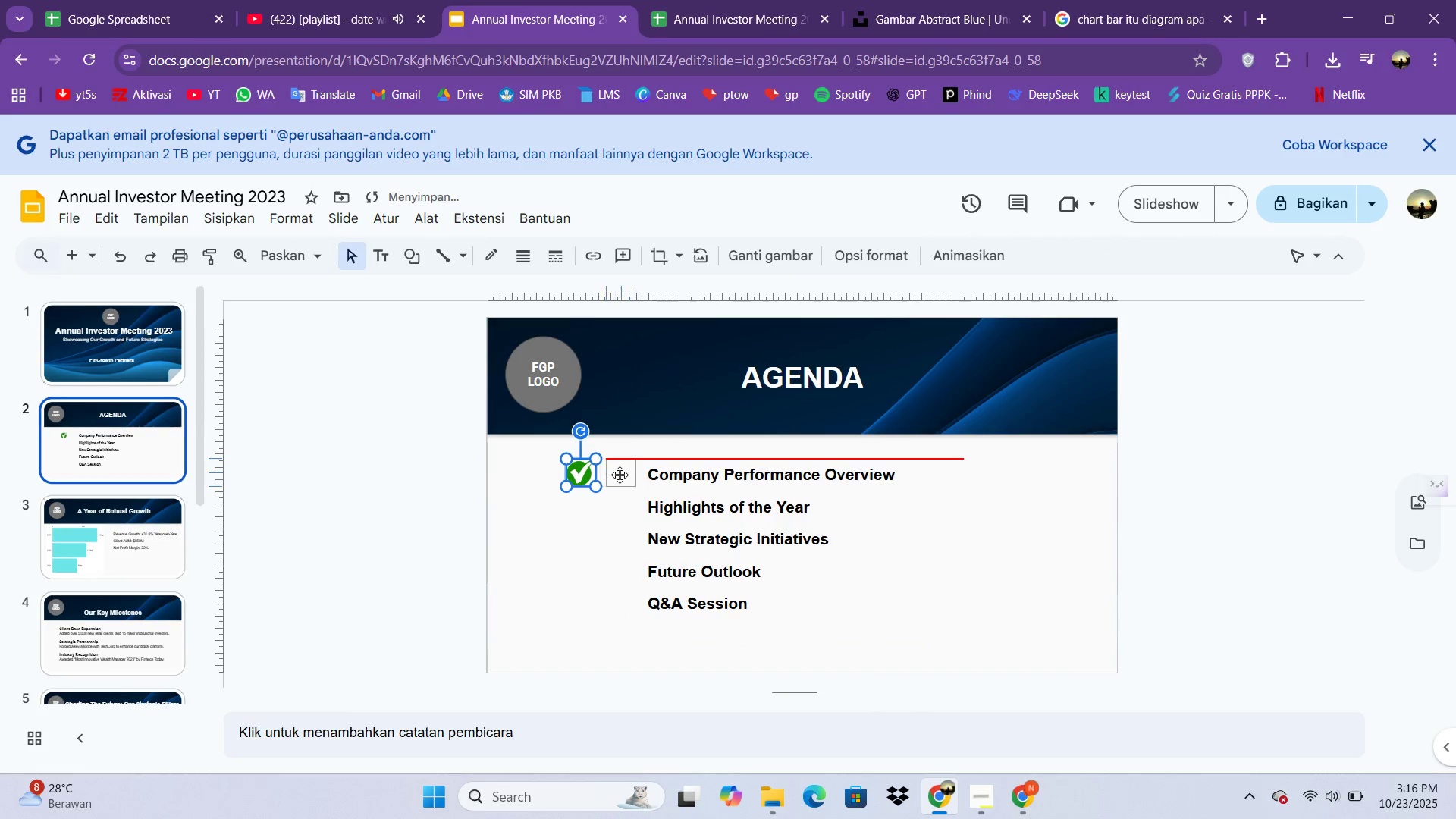 
wait(5.85)
 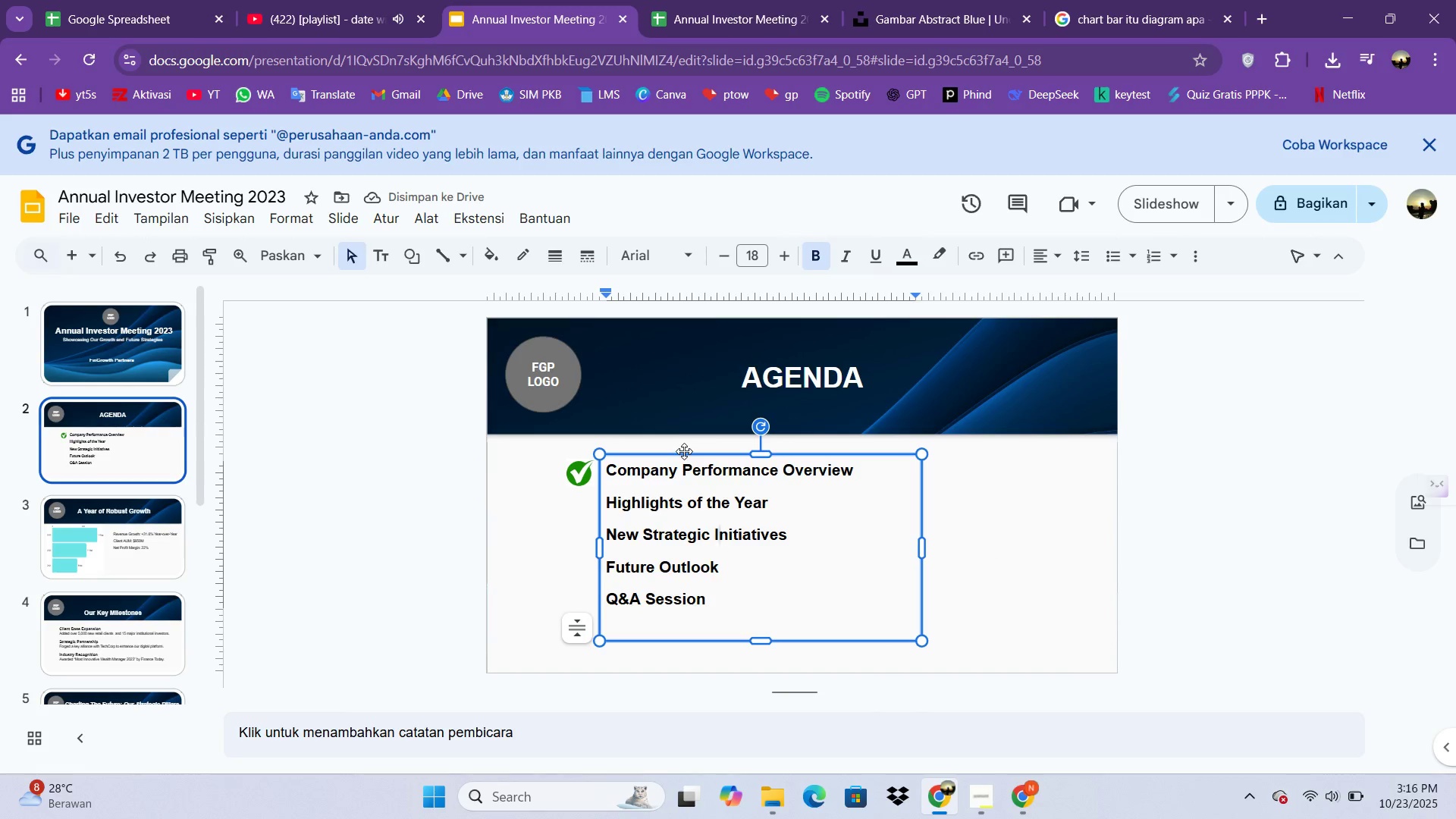 
key(Control+C)
 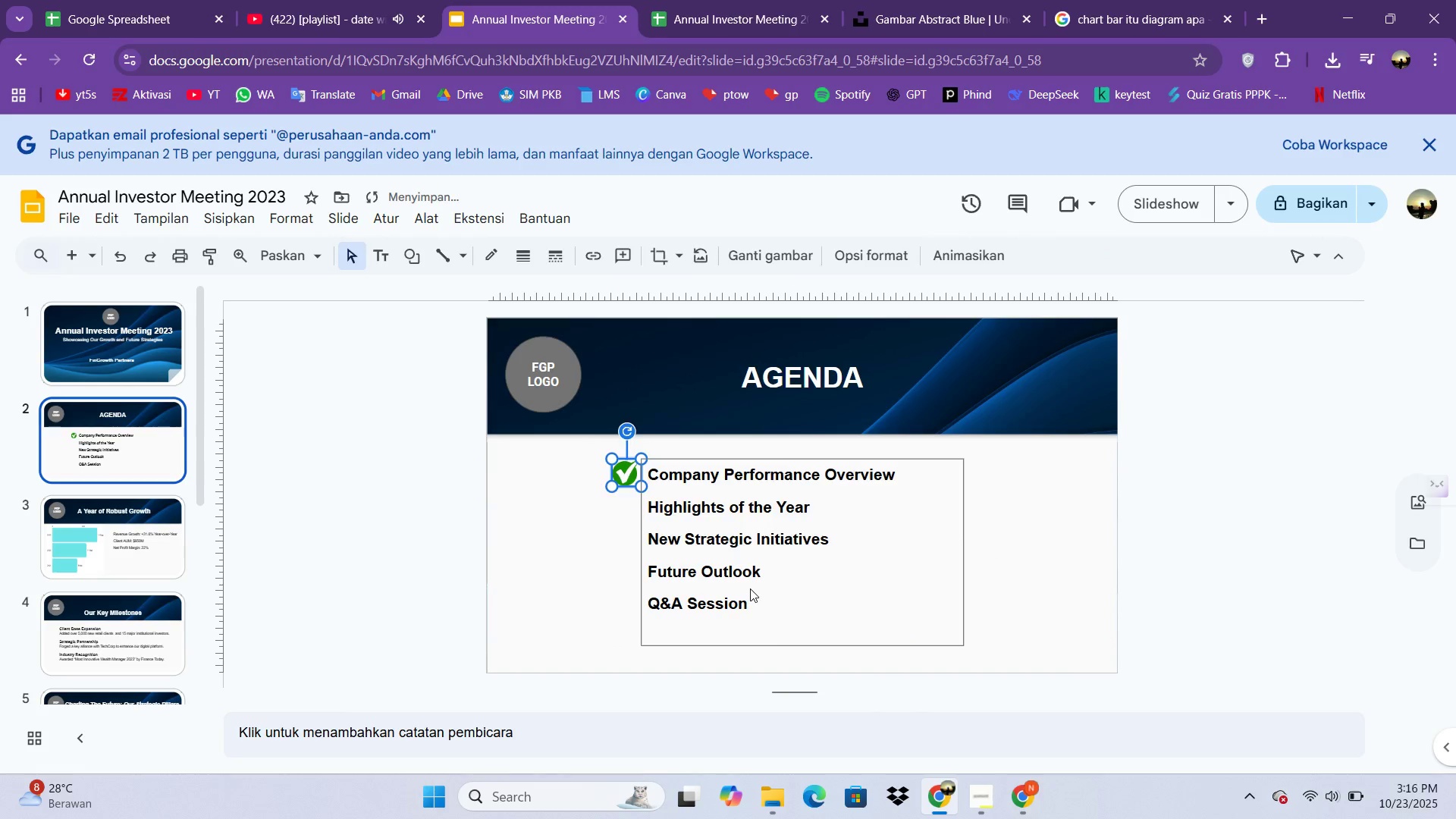 
key(Control+V)
 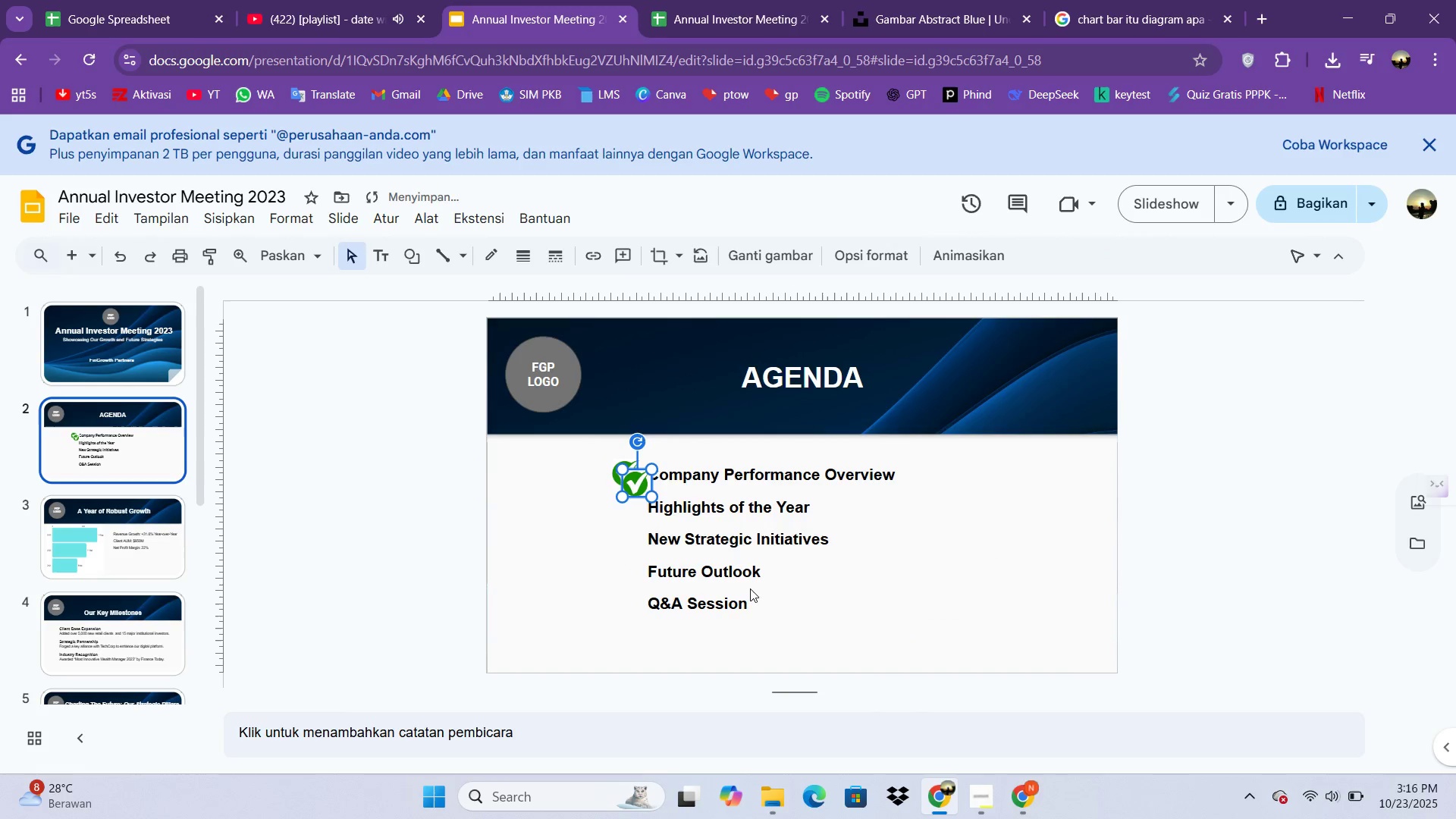 
left_click([750, 588])
 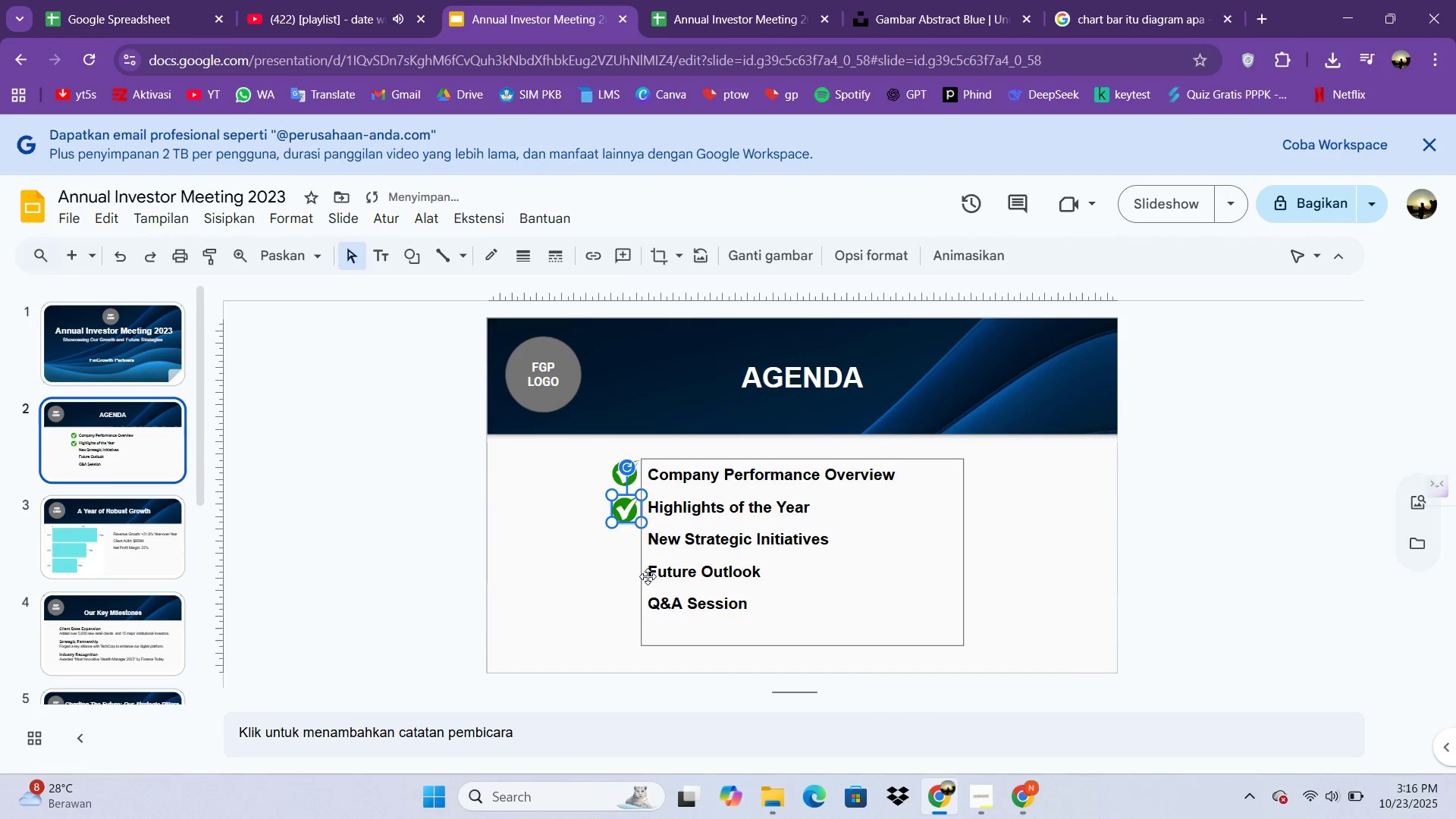 
key(Control+C)
 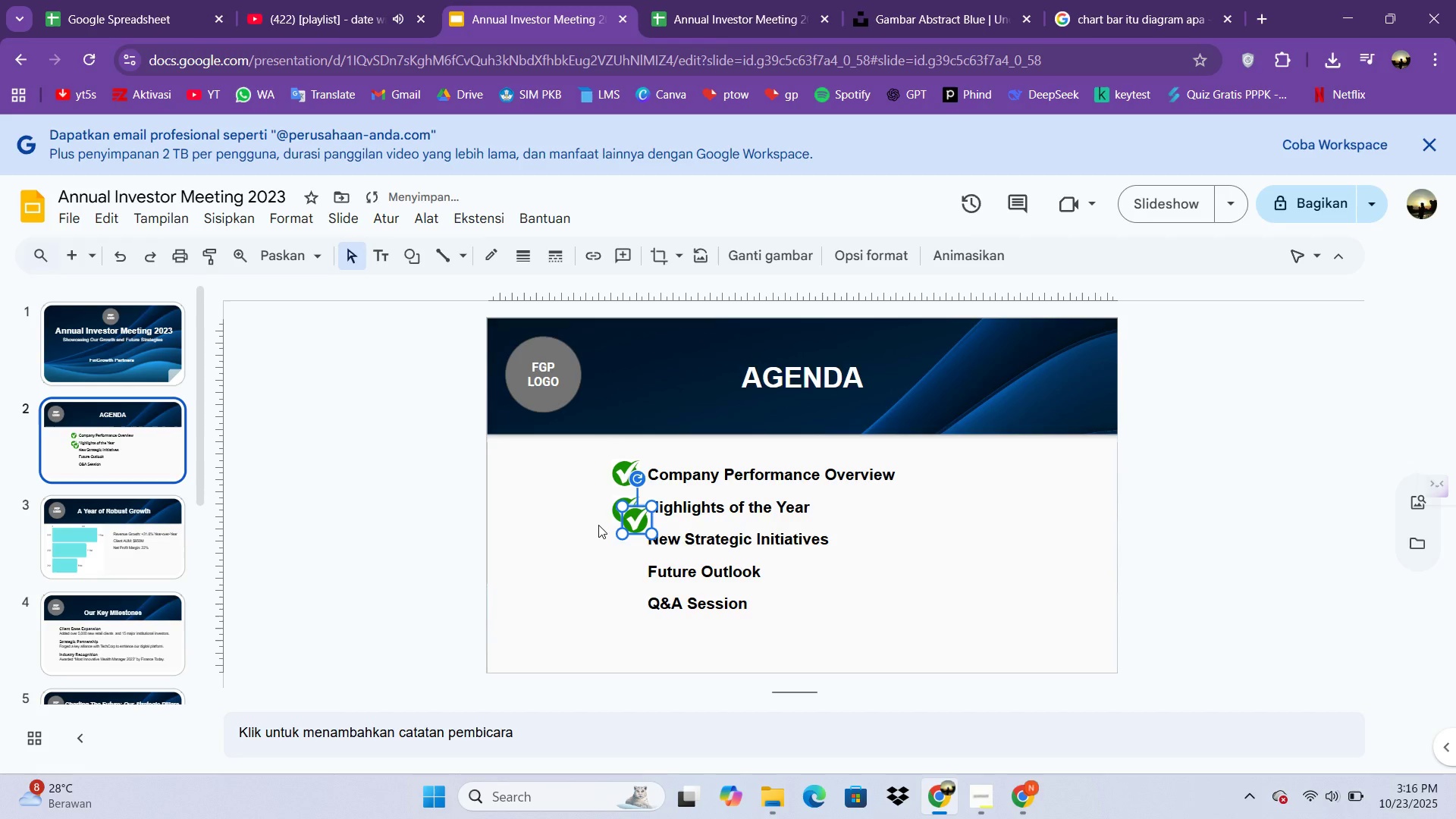 
key(Control+V)
 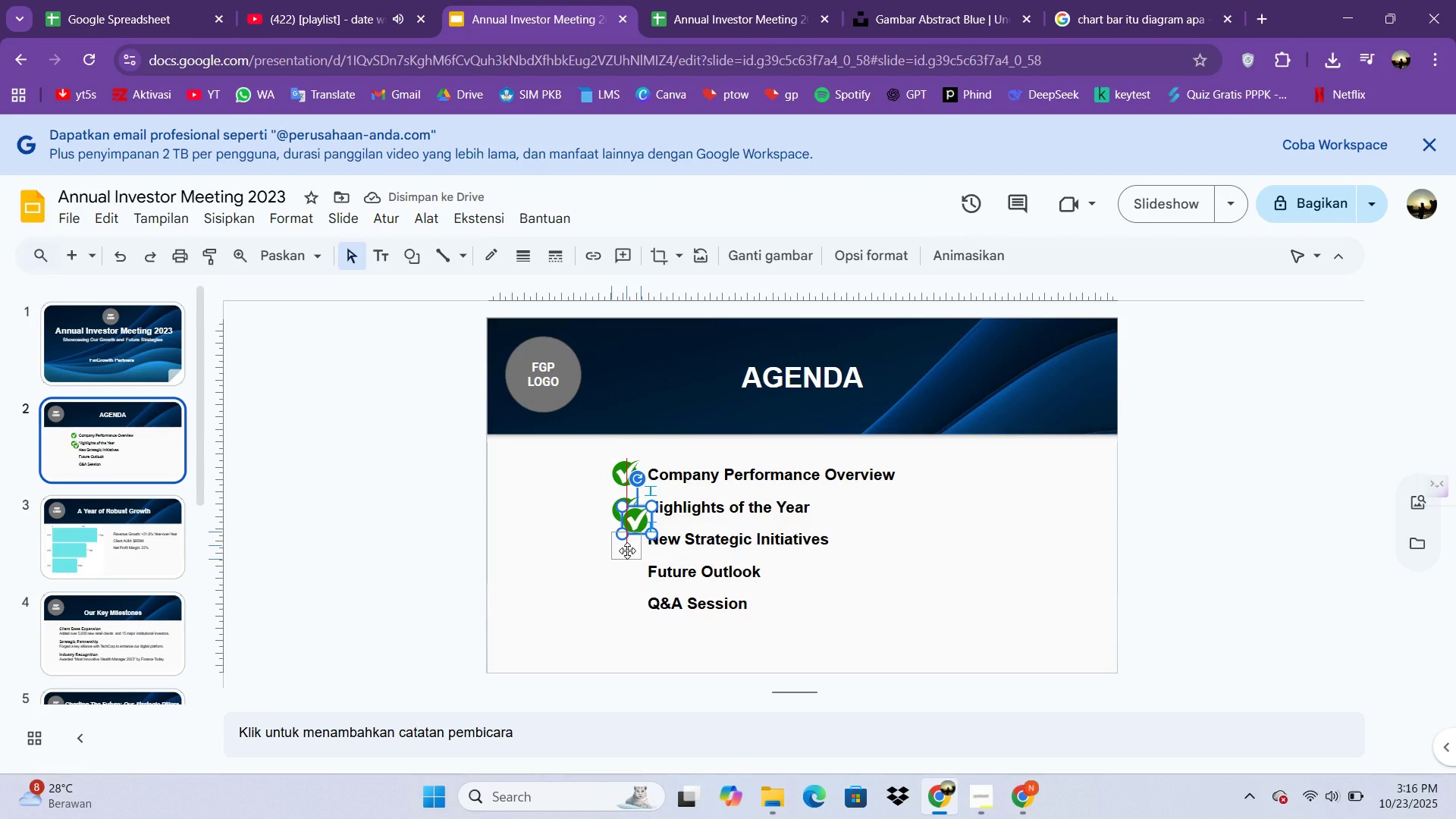 
key(Control+C)
 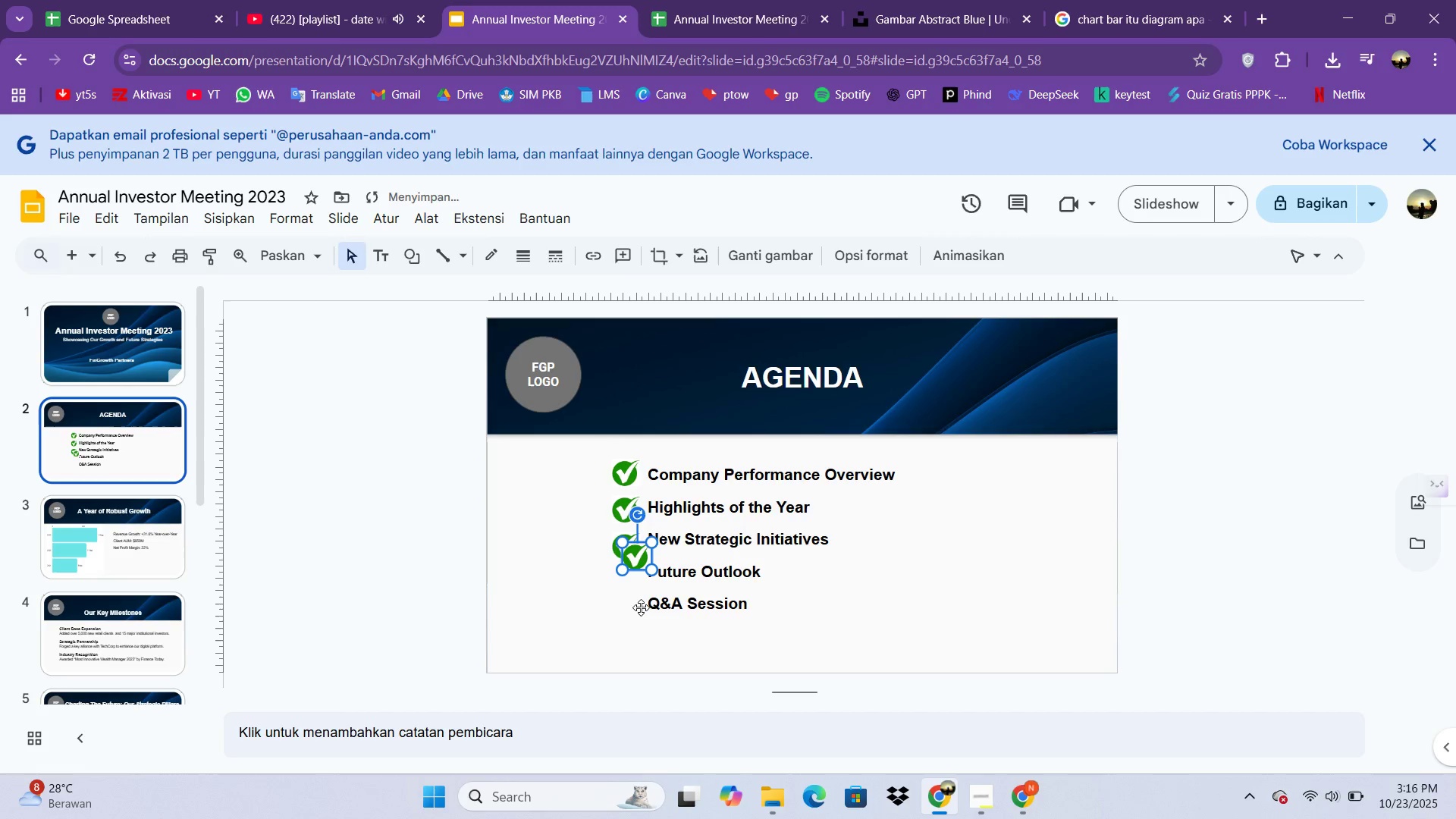 
key(Control+V)
 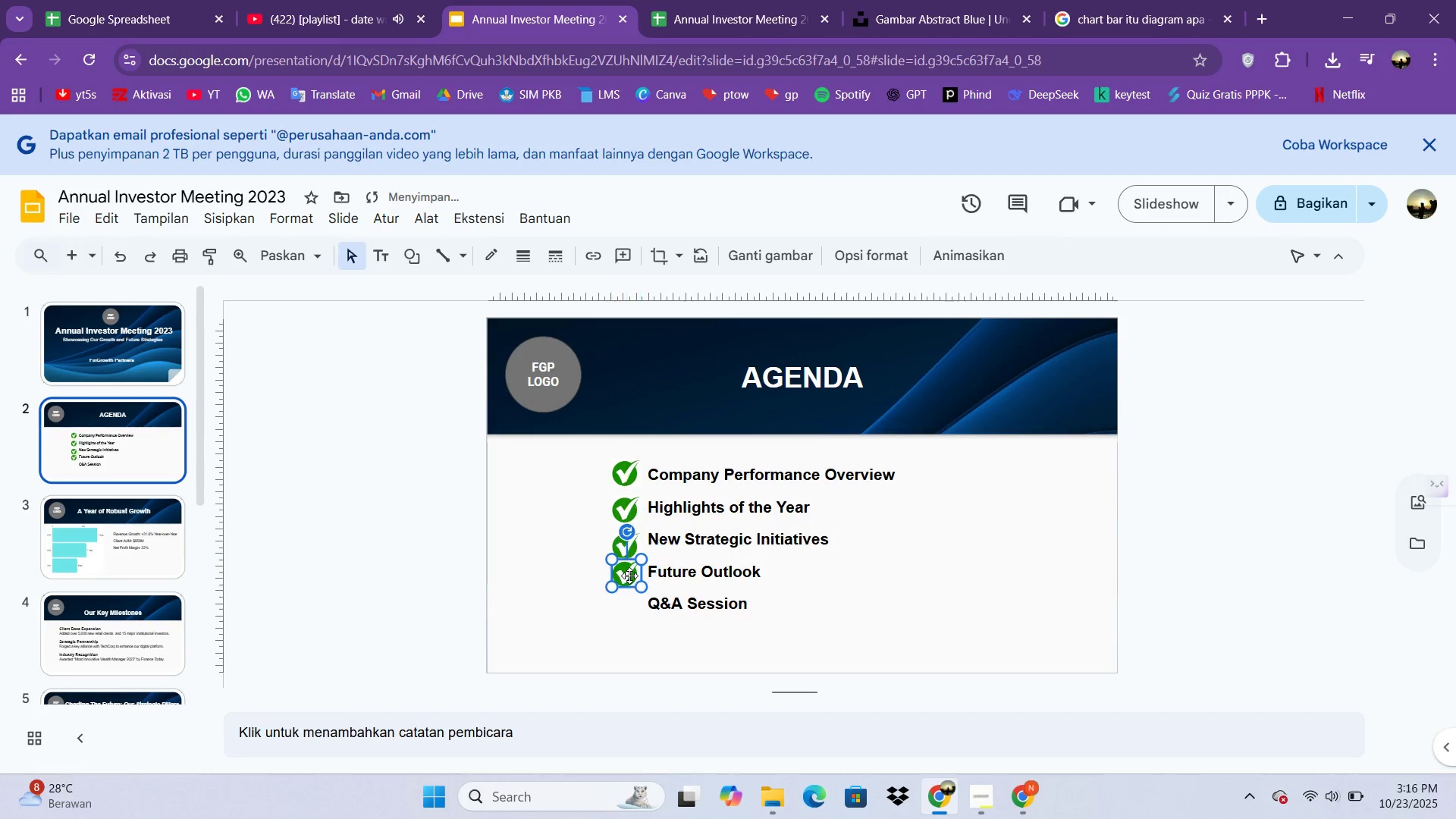 
key(Control+C)
 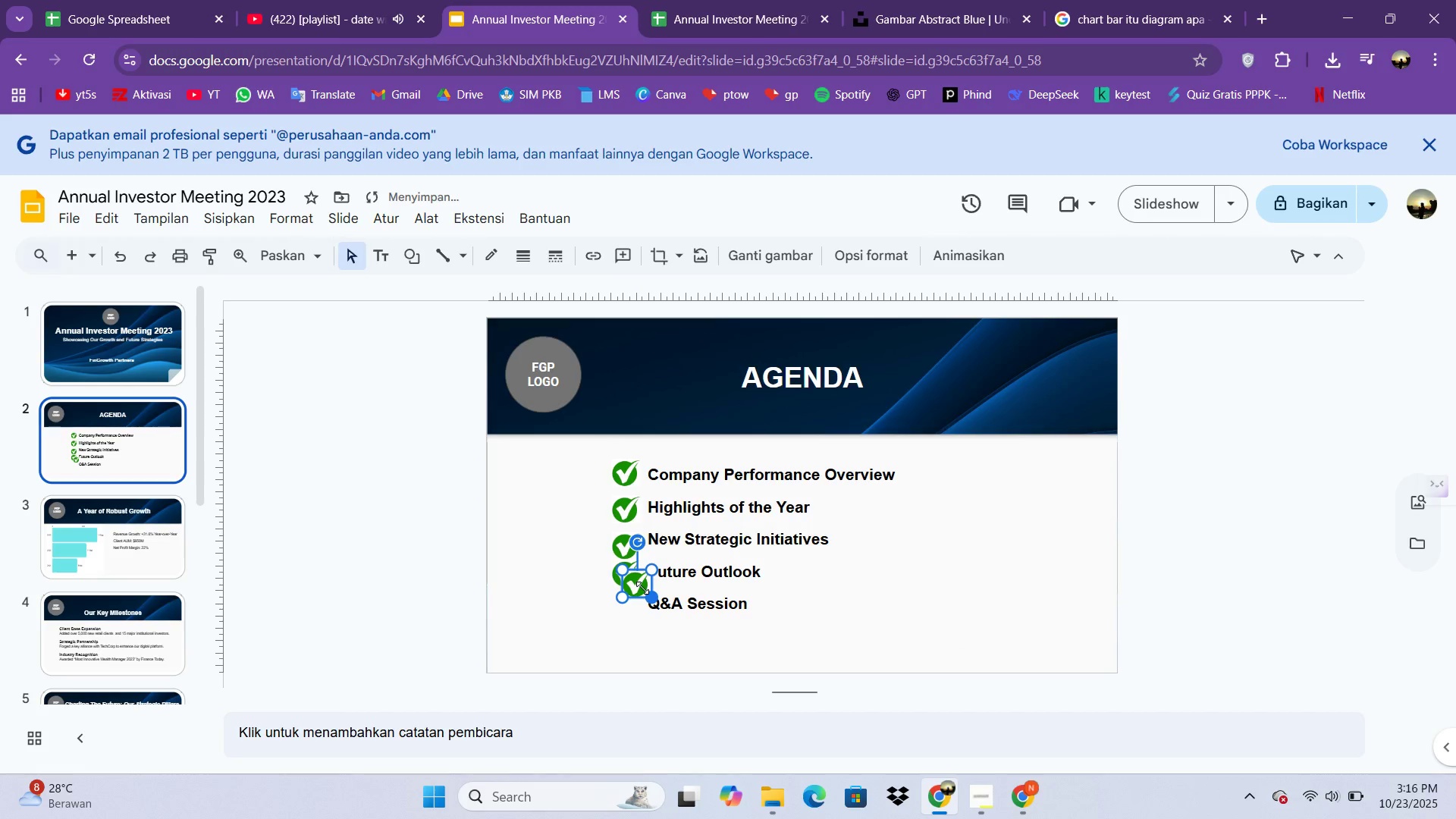 
key(Control+V)
 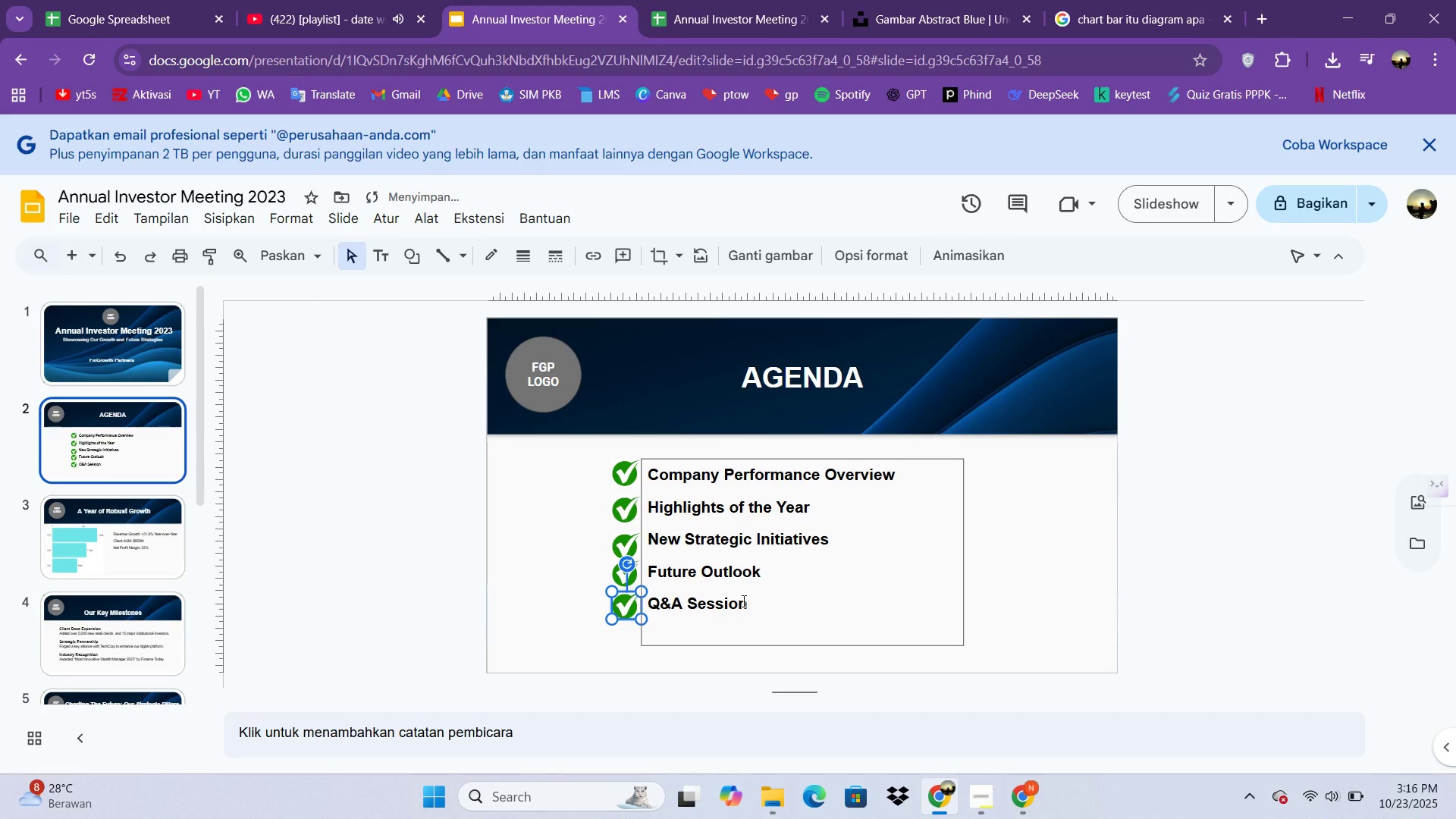 
left_click([1005, 568])
 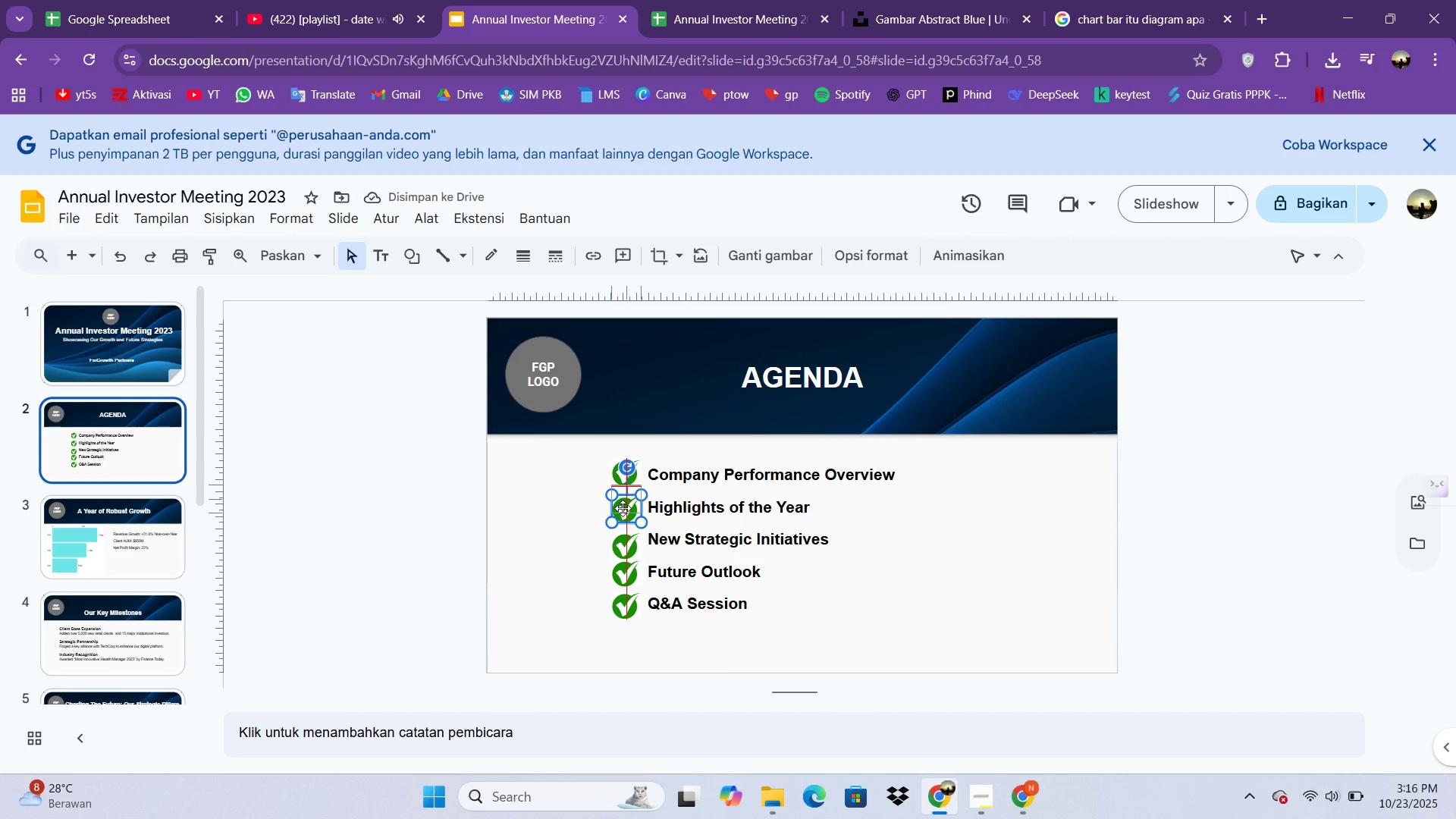 
key(ArrowDown)
 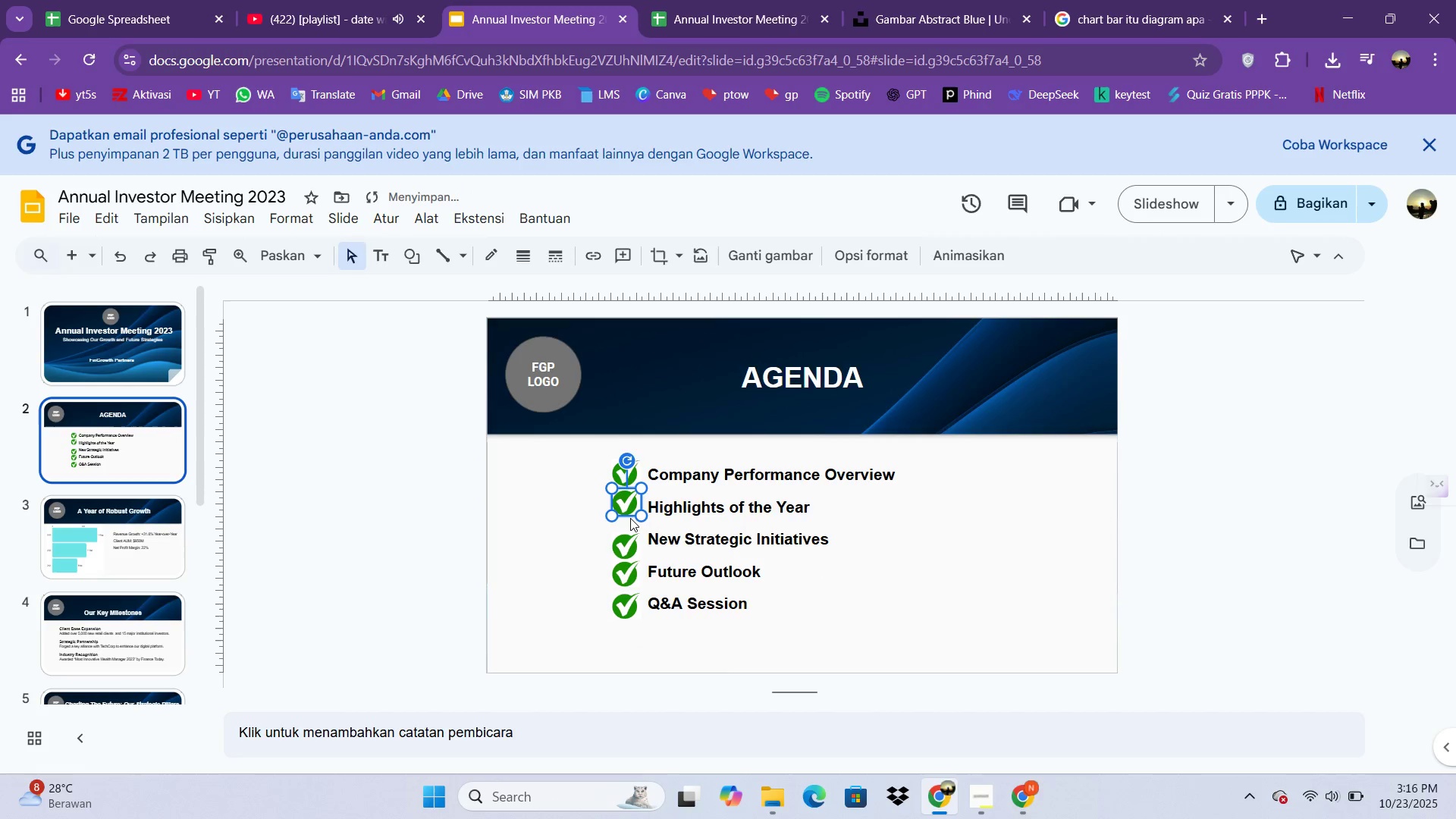 
key(ArrowDown)
 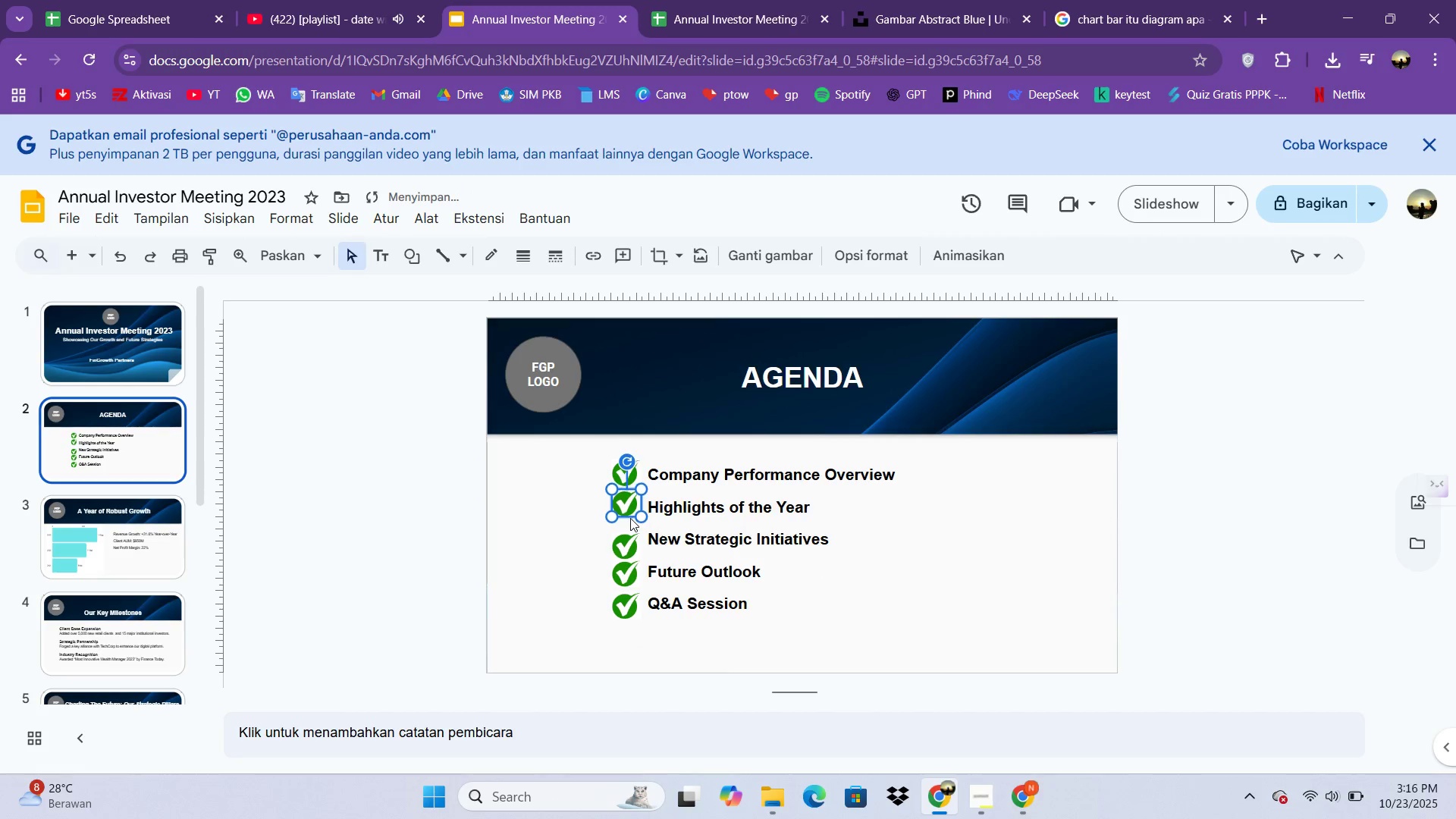 
key(ArrowDown)
 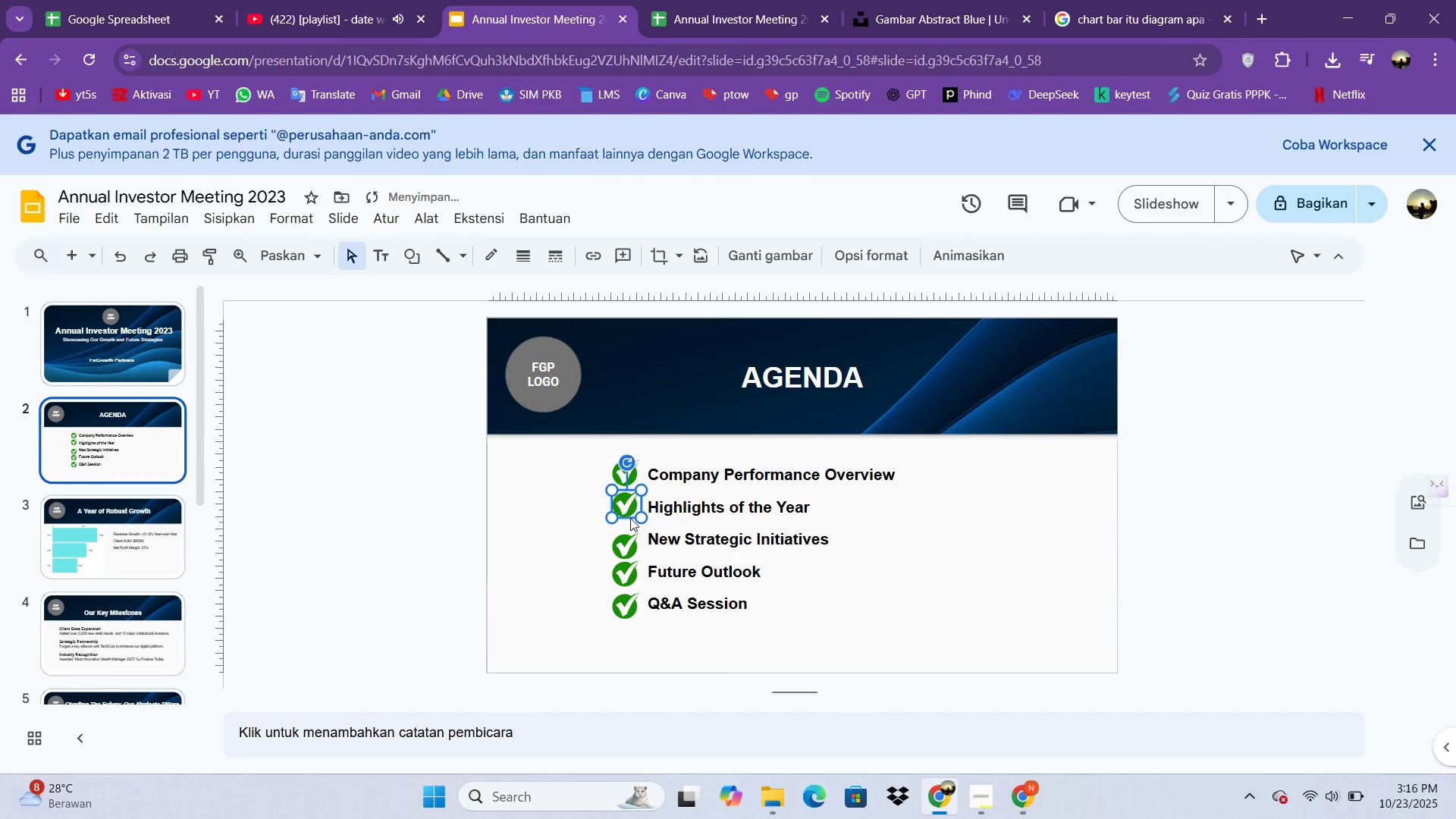 
key(ArrowDown)
 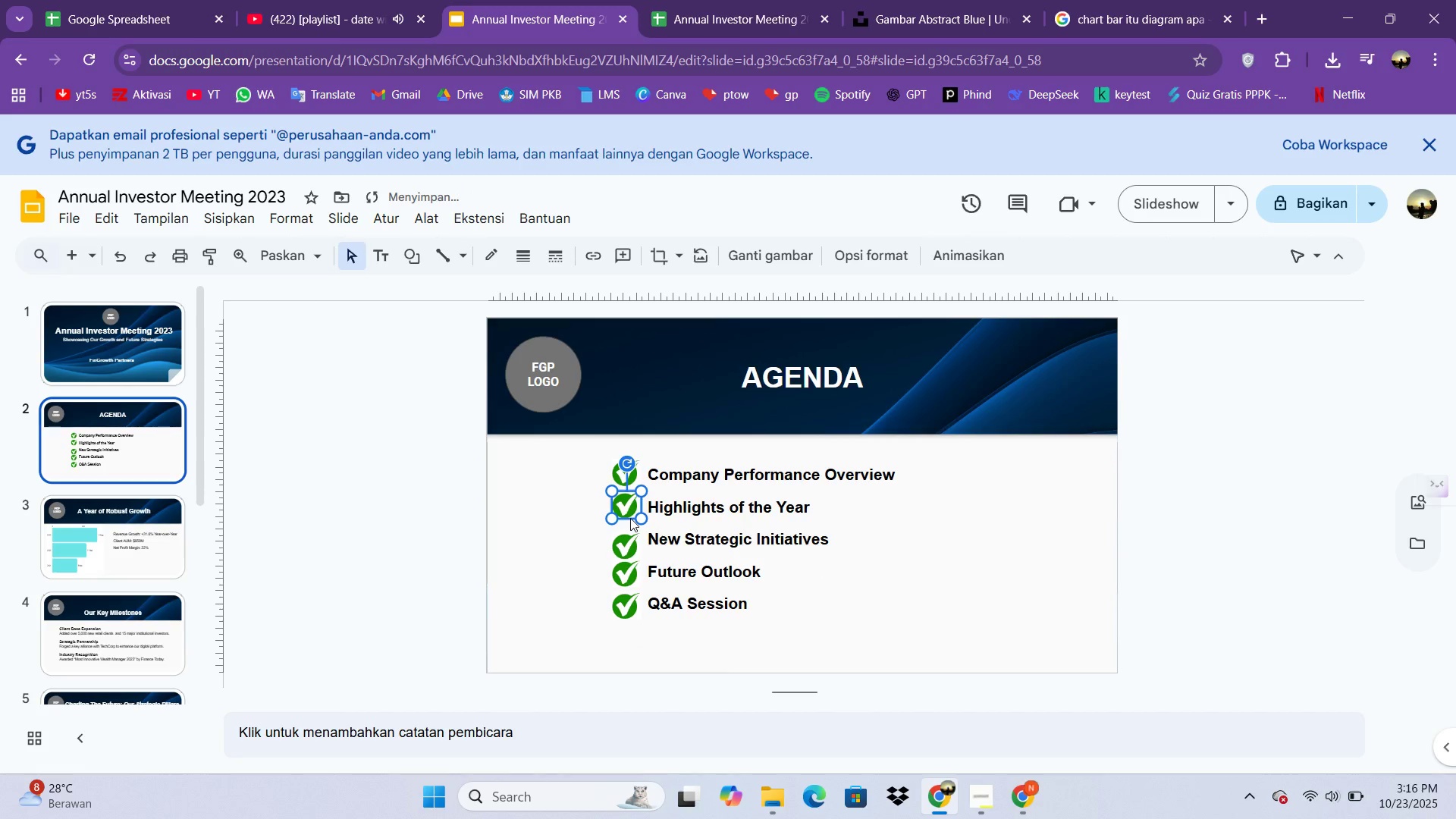 
key(ArrowDown)
 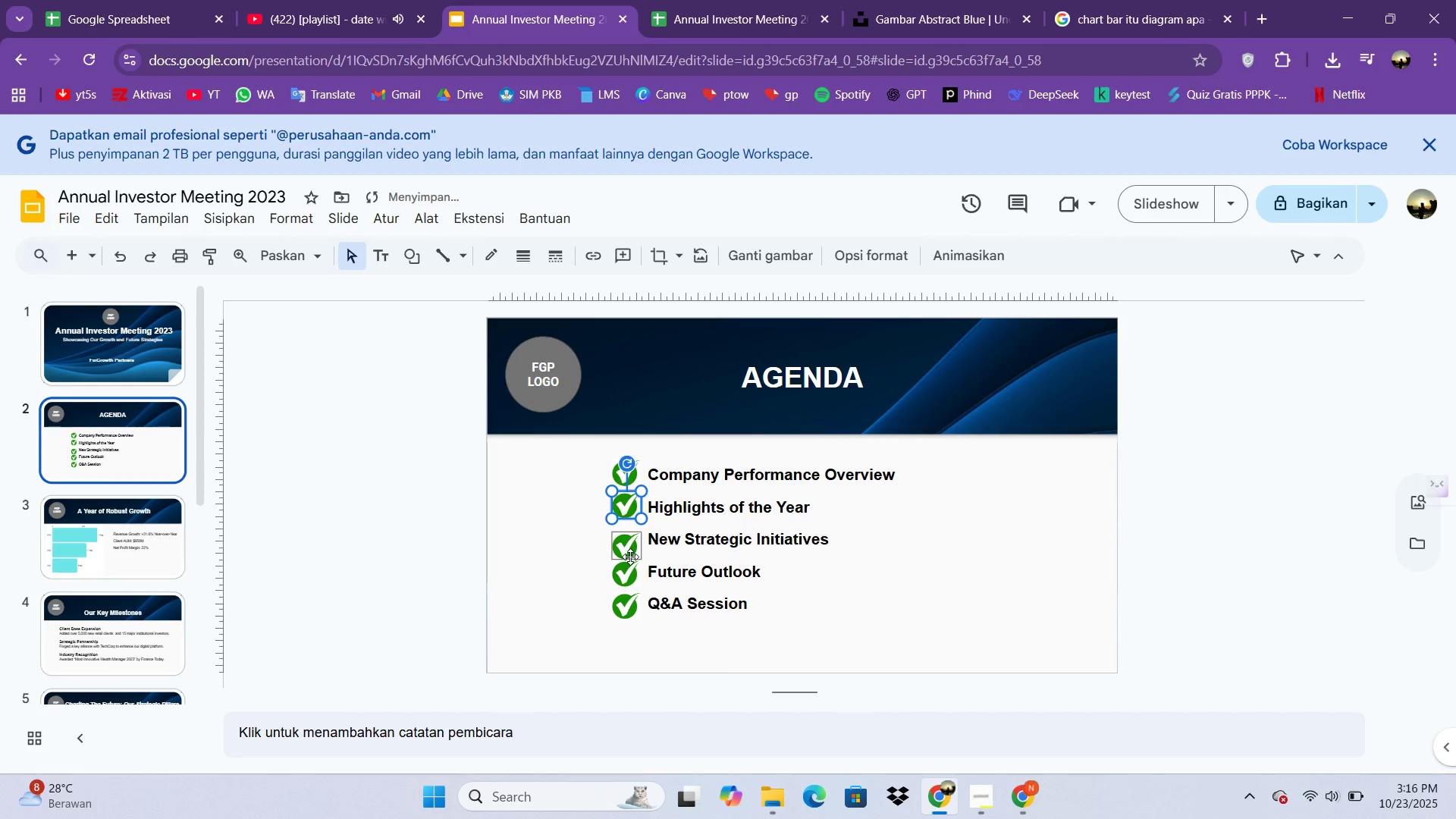 
left_click([630, 557])
 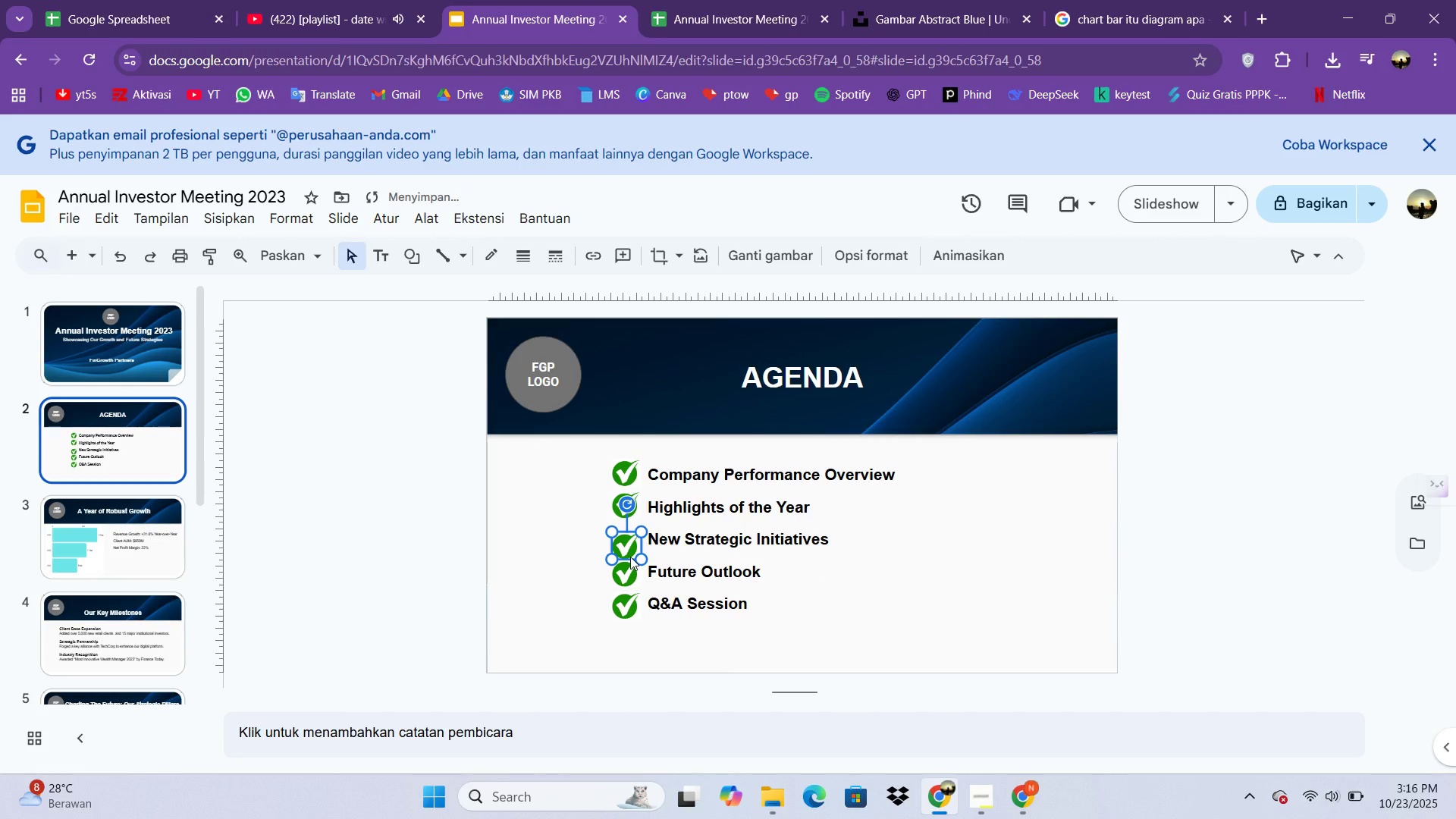 
key(ArrowUp)
 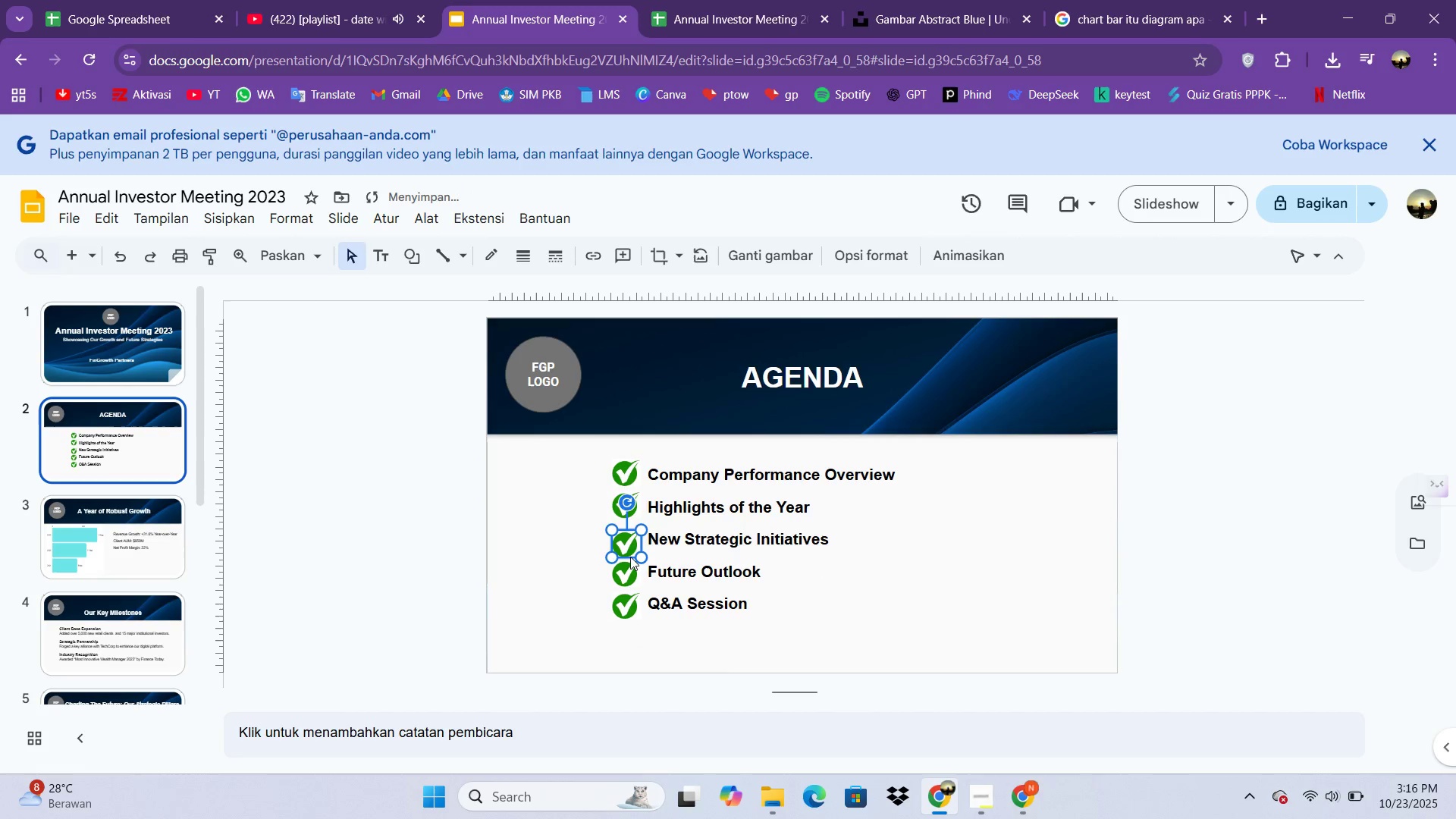 
key(ArrowUp)
 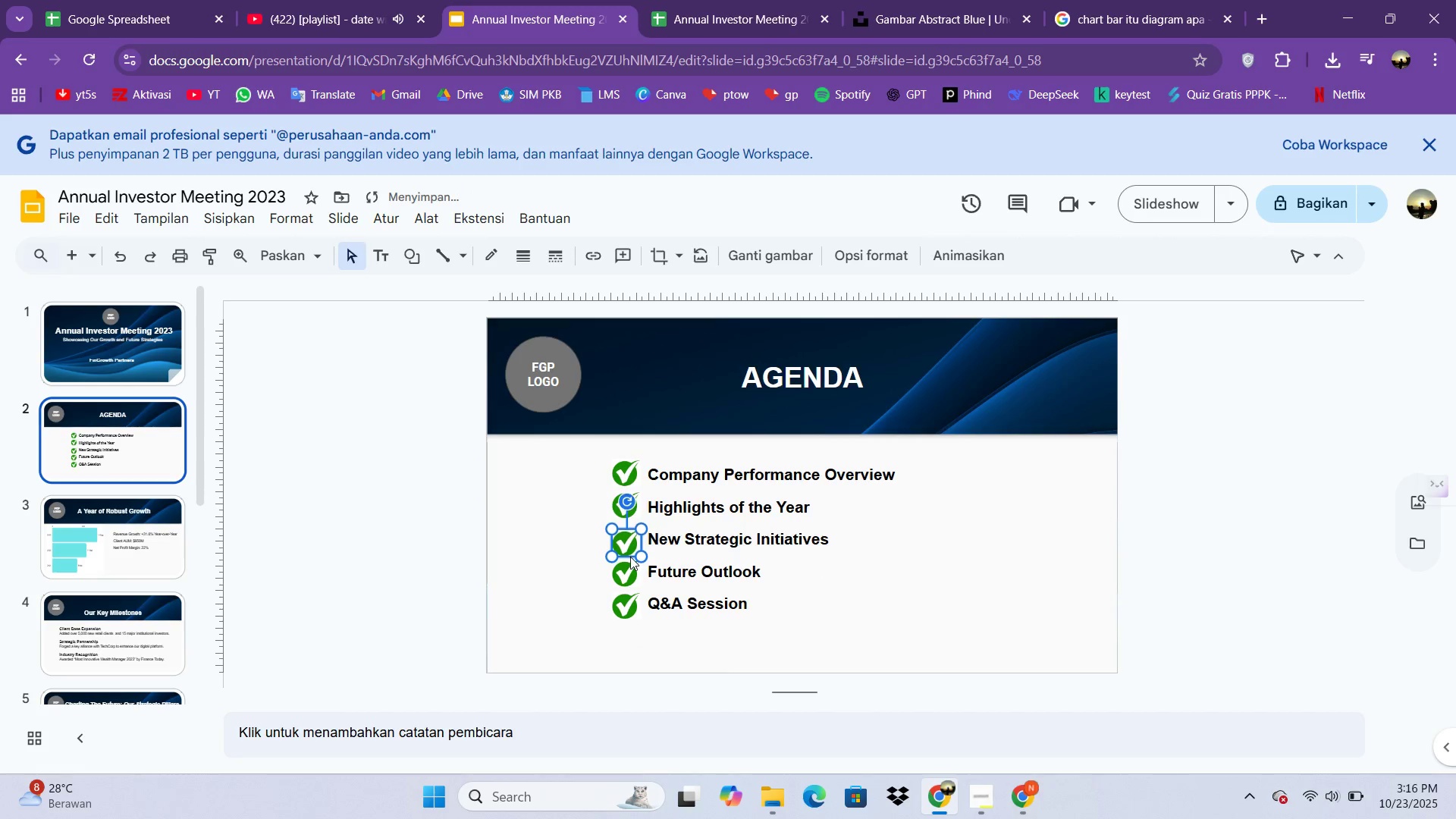 
key(ArrowUp)
 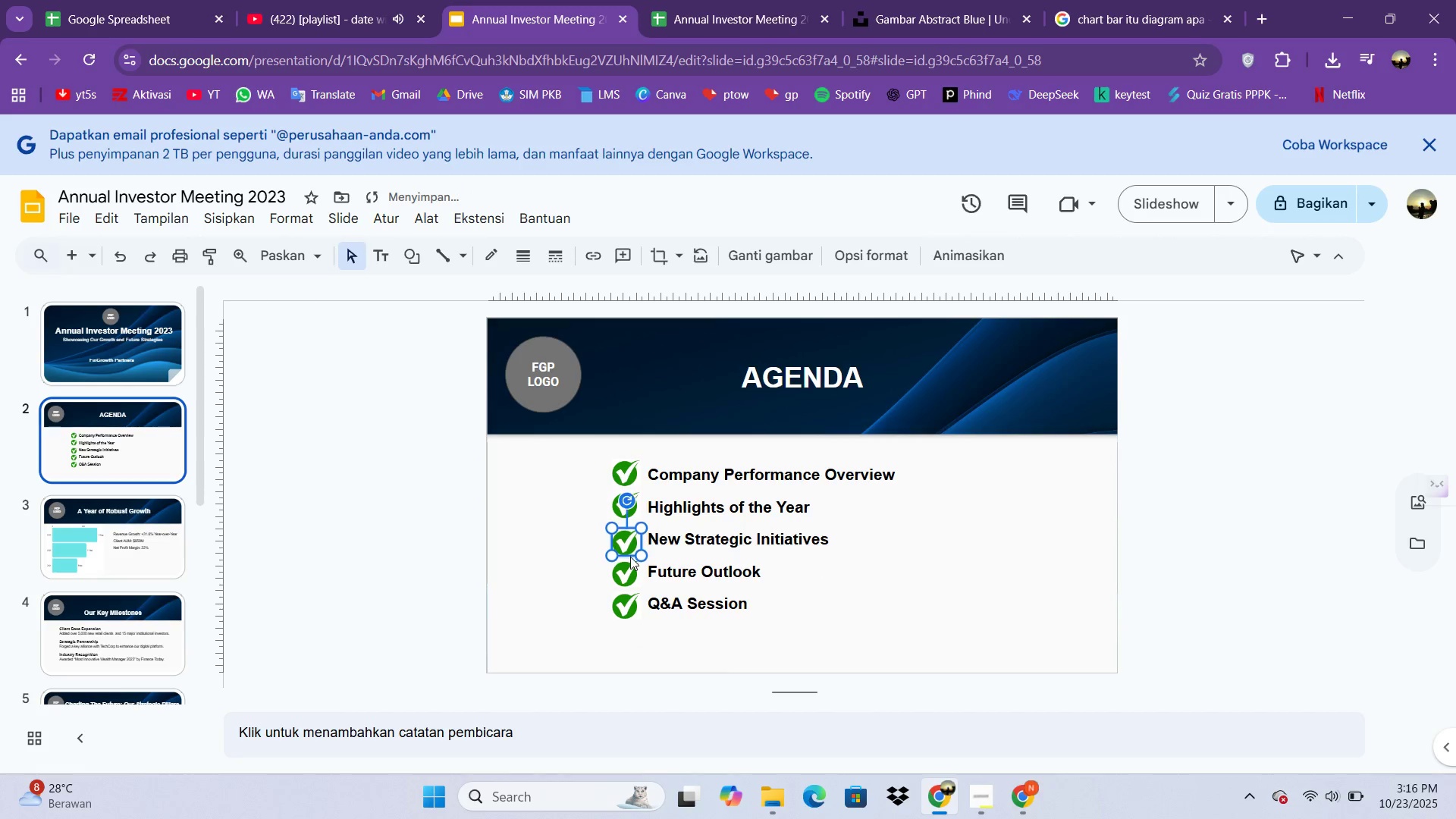 
key(ArrowUp)
 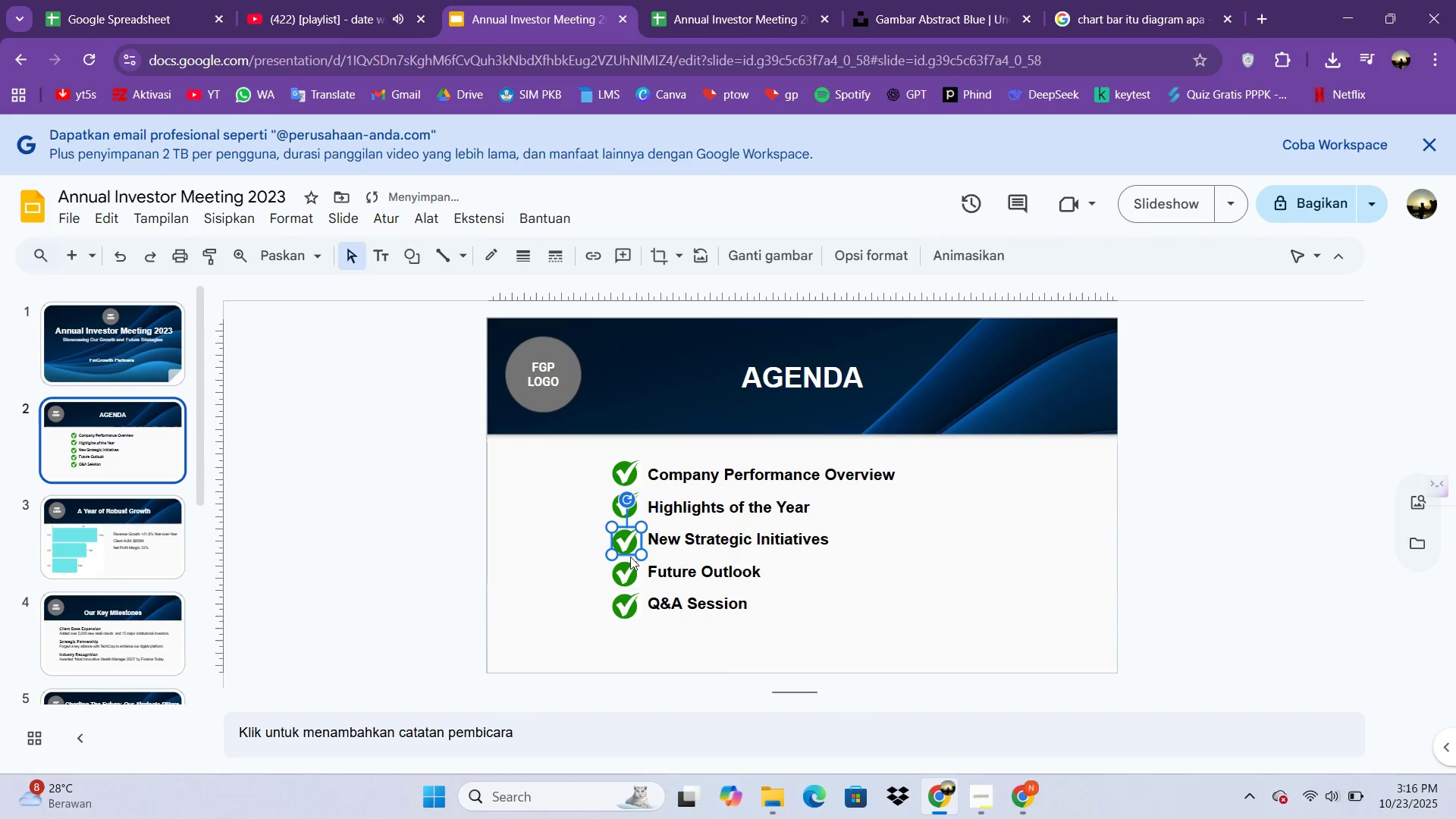 
key(ArrowUp)
 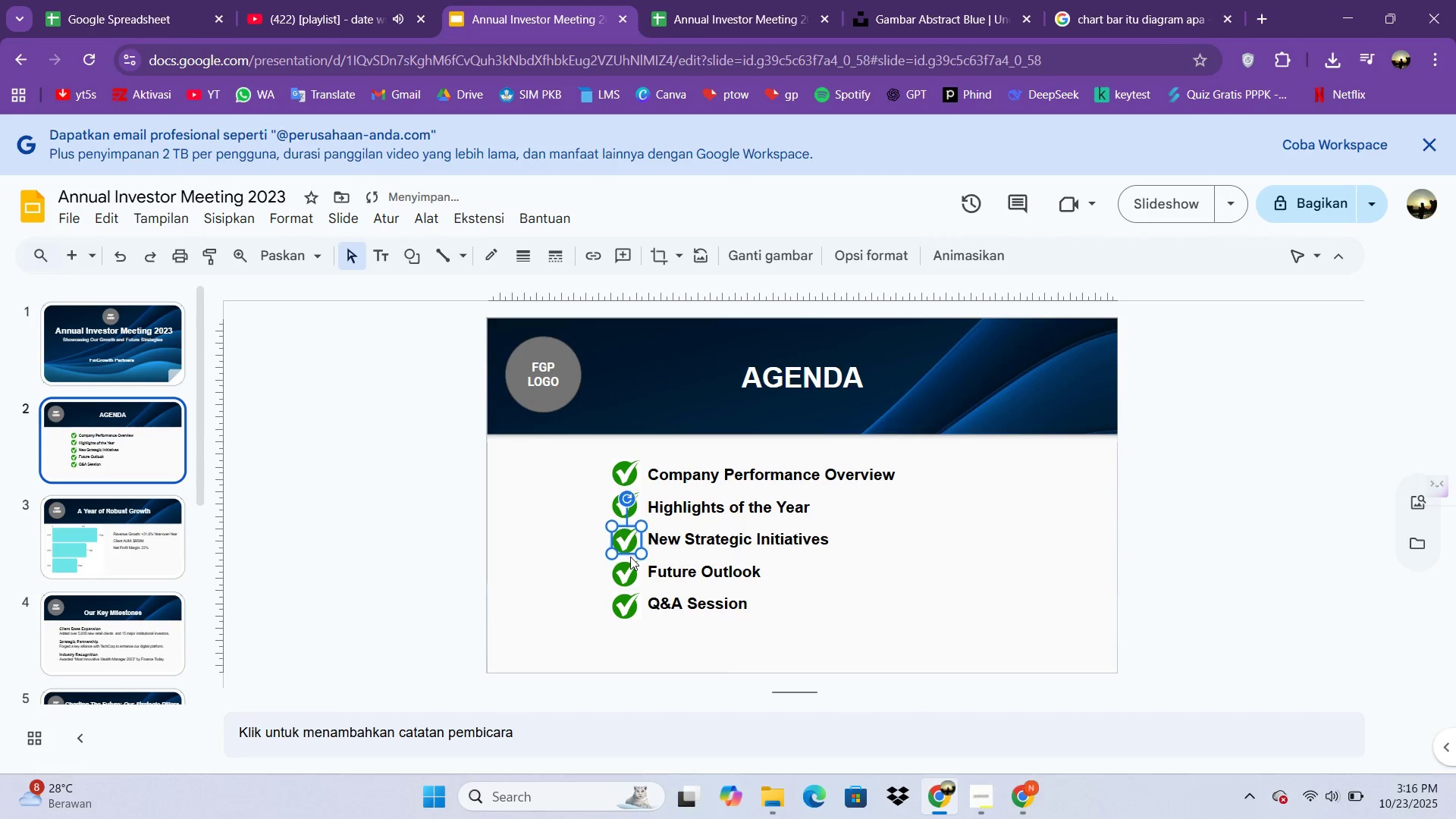 
key(ArrowUp)
 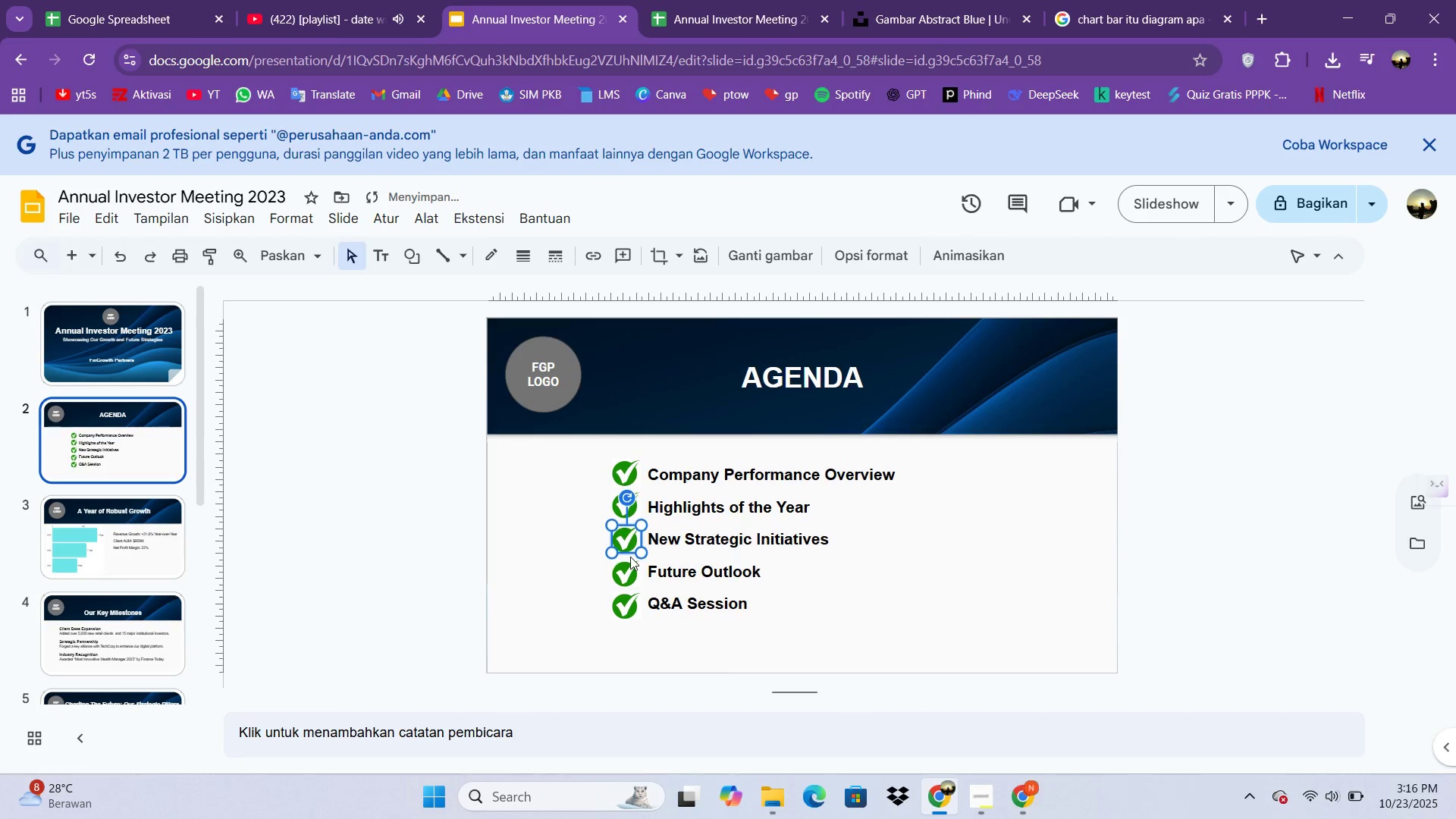 
key(ArrowUp)
 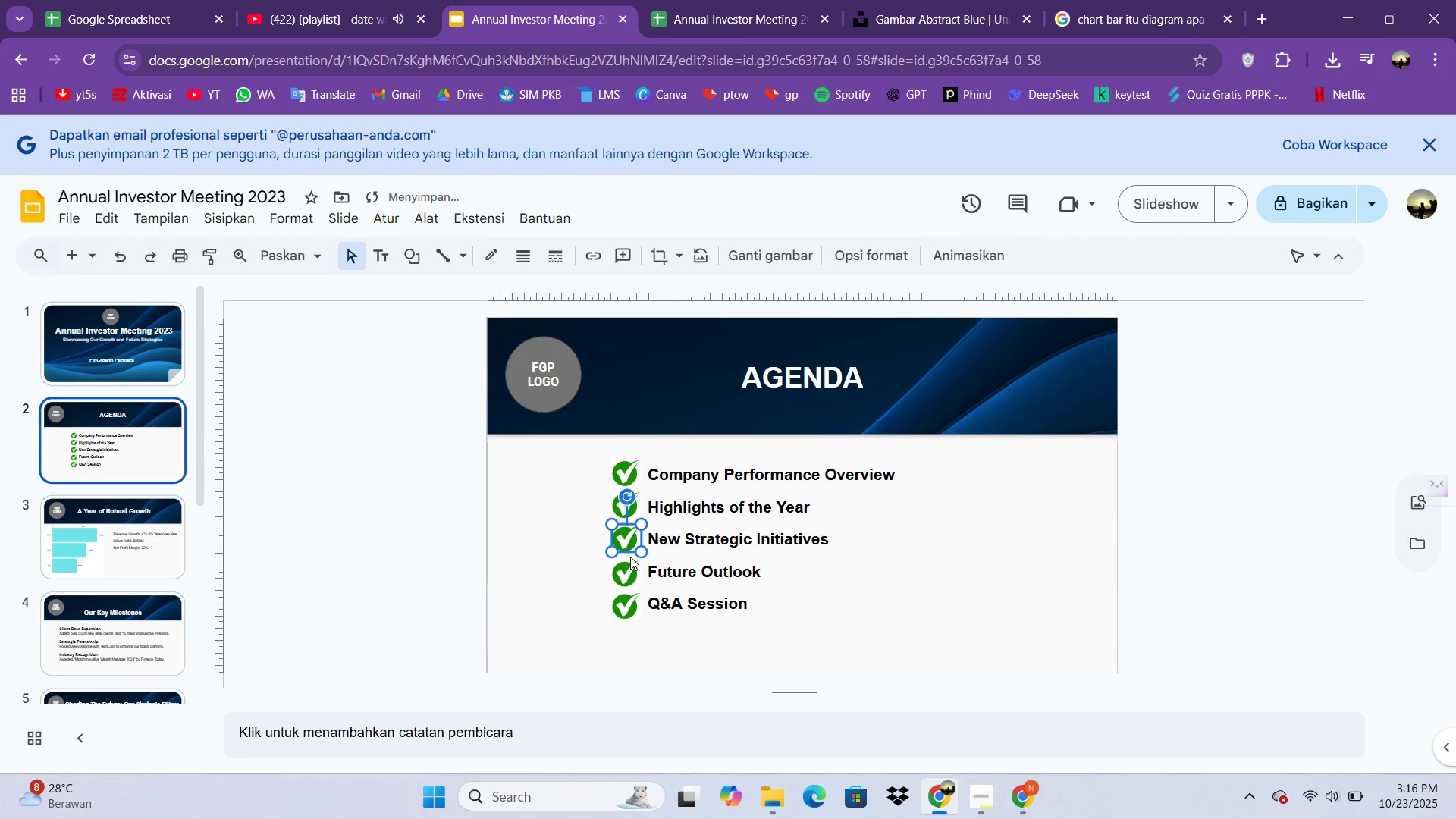 
key(ArrowUp)
 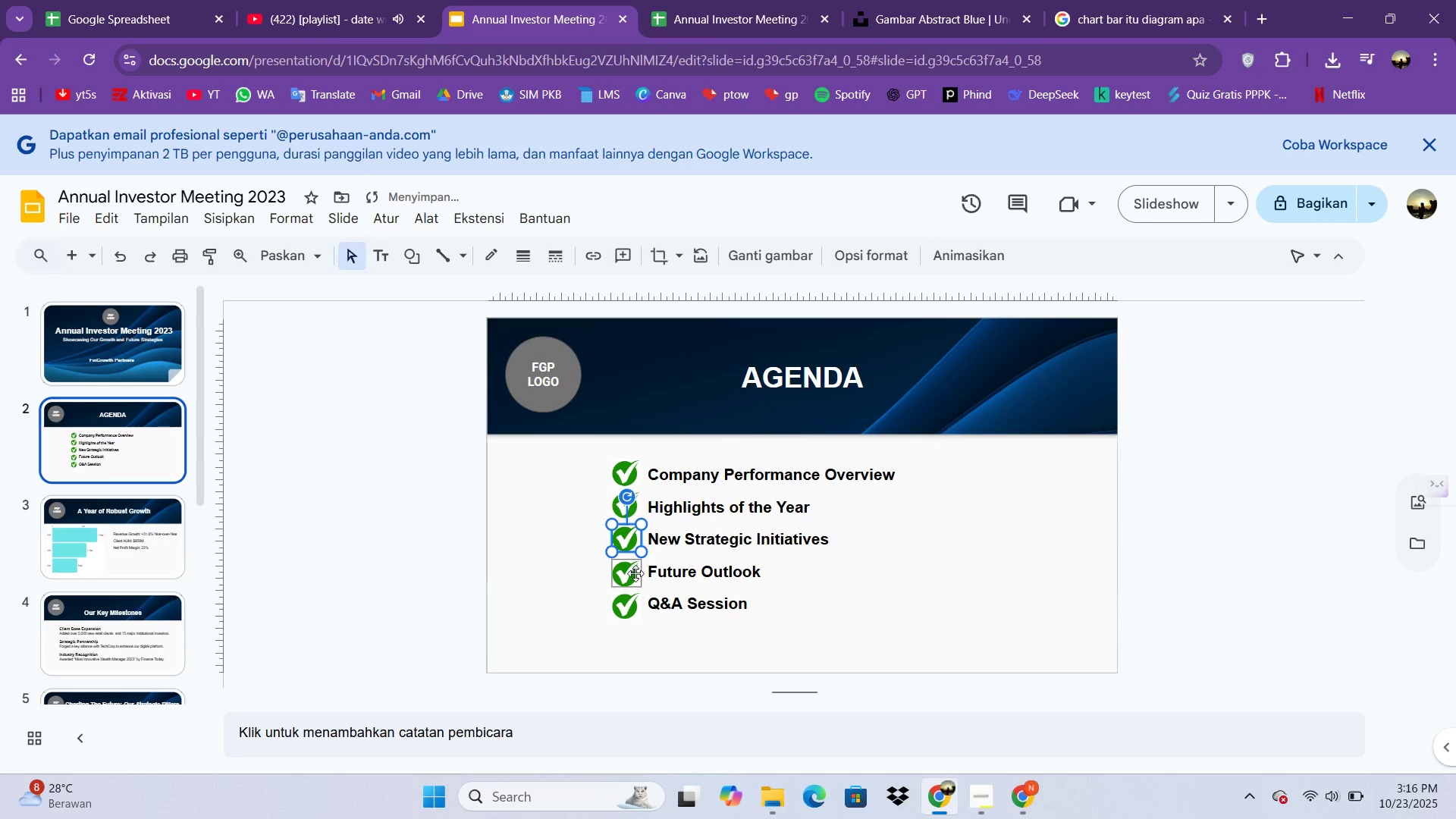 
left_click([635, 573])
 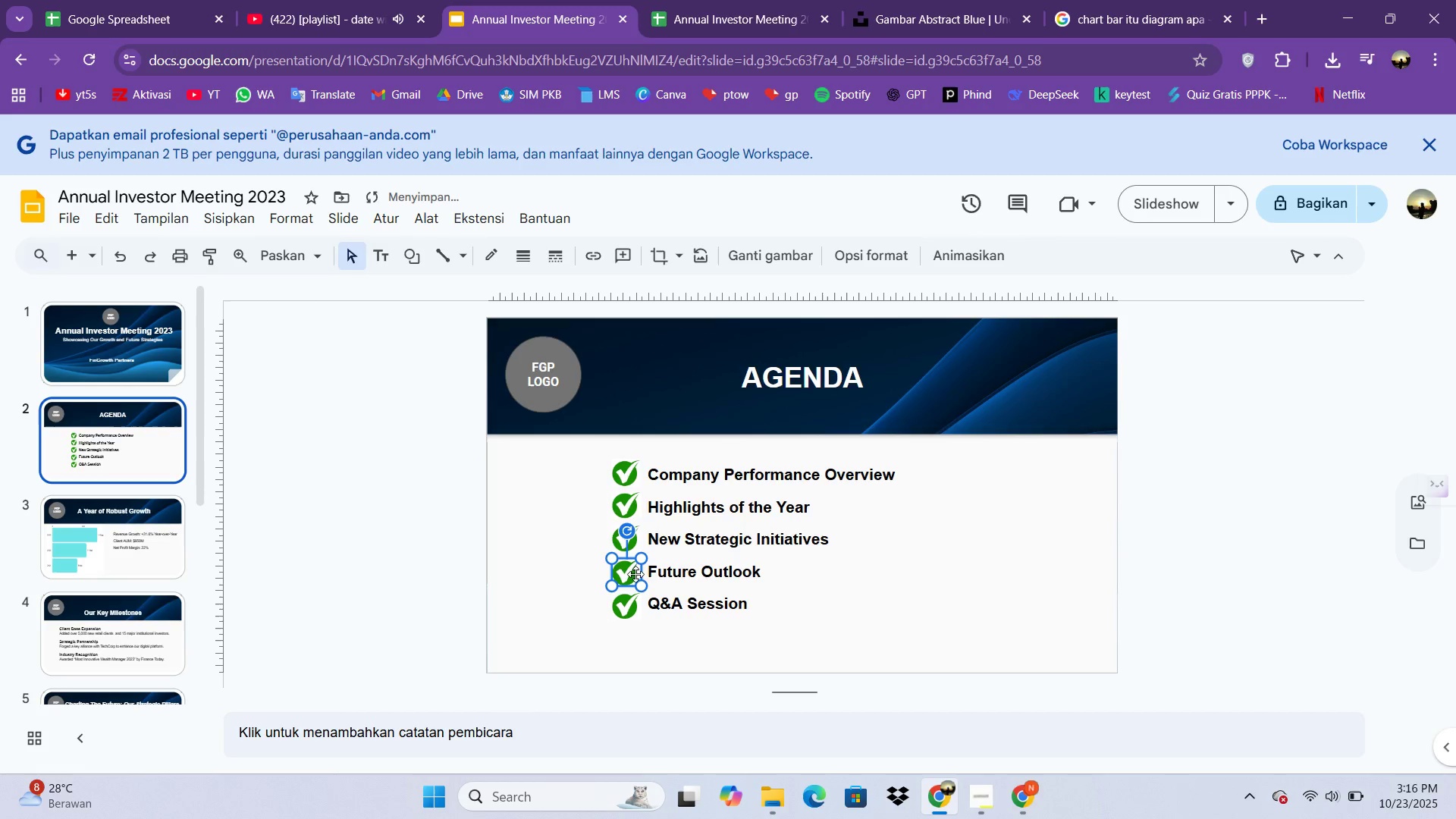 
key(ArrowUp)
 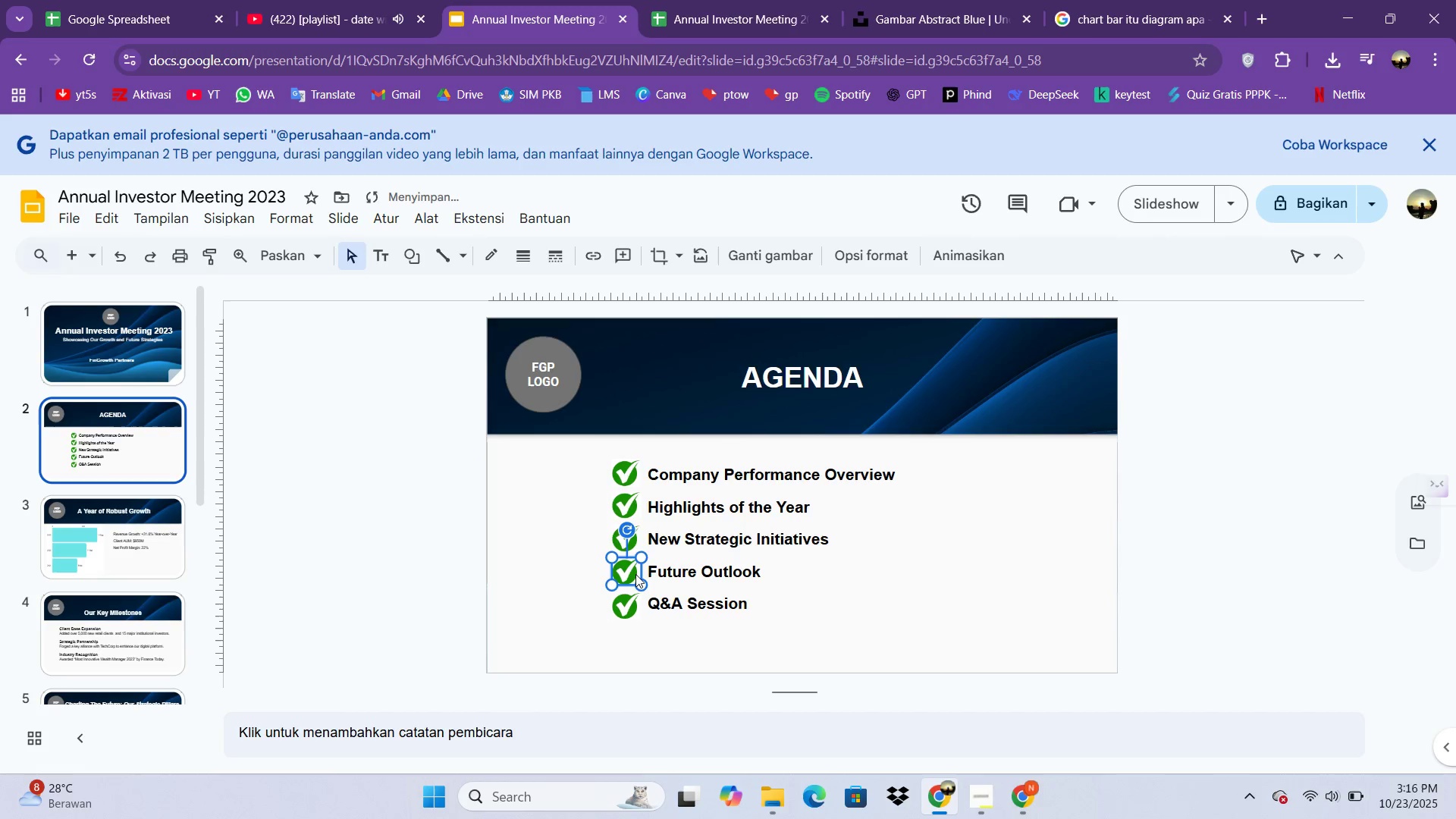 
key(ArrowUp)
 